 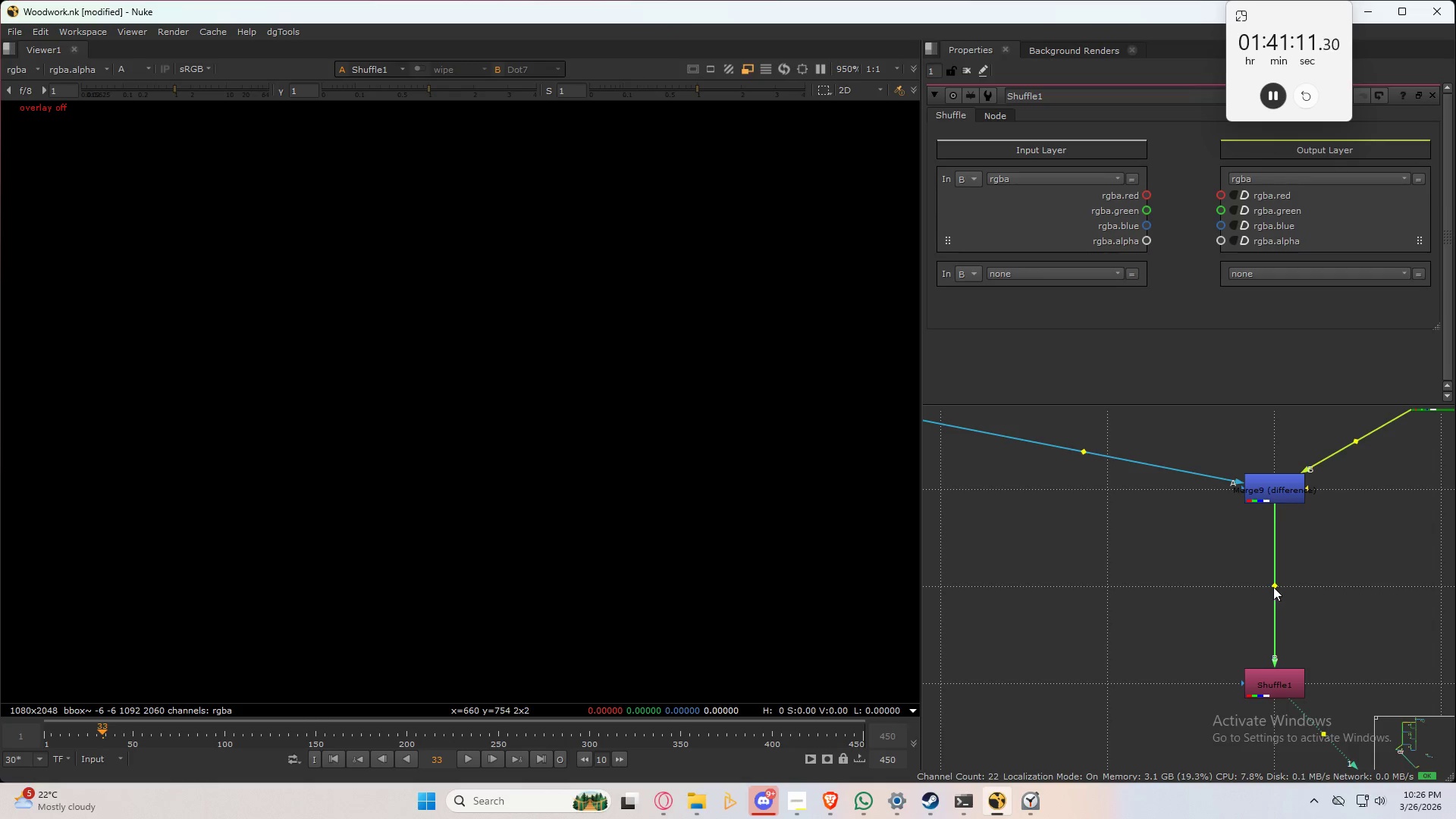 
left_click_drag(start_coordinate=[1273, 586], to_coordinate=[1274, 592])
 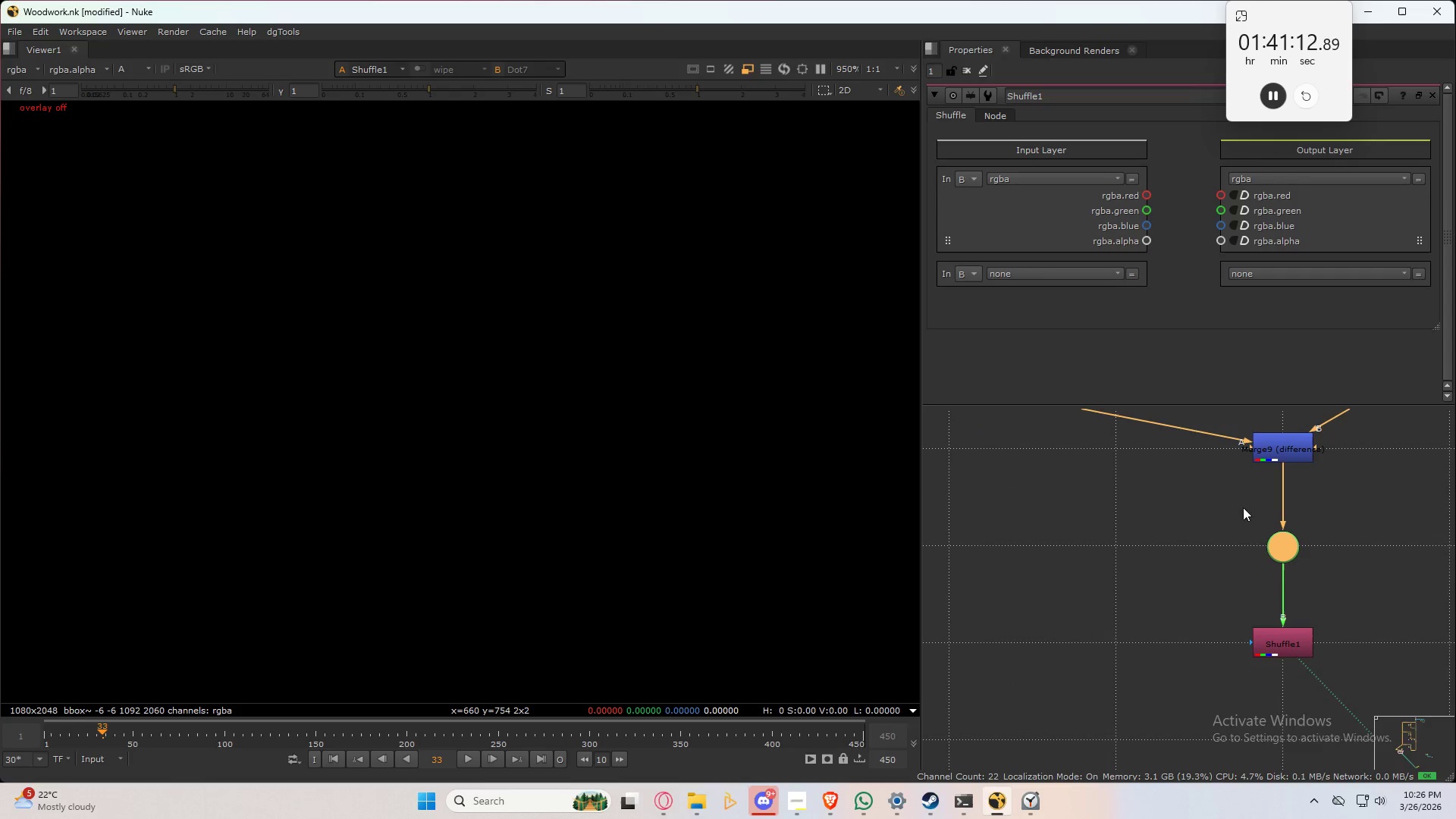 
hold_key(key=ControlLeft, duration=0.66)
 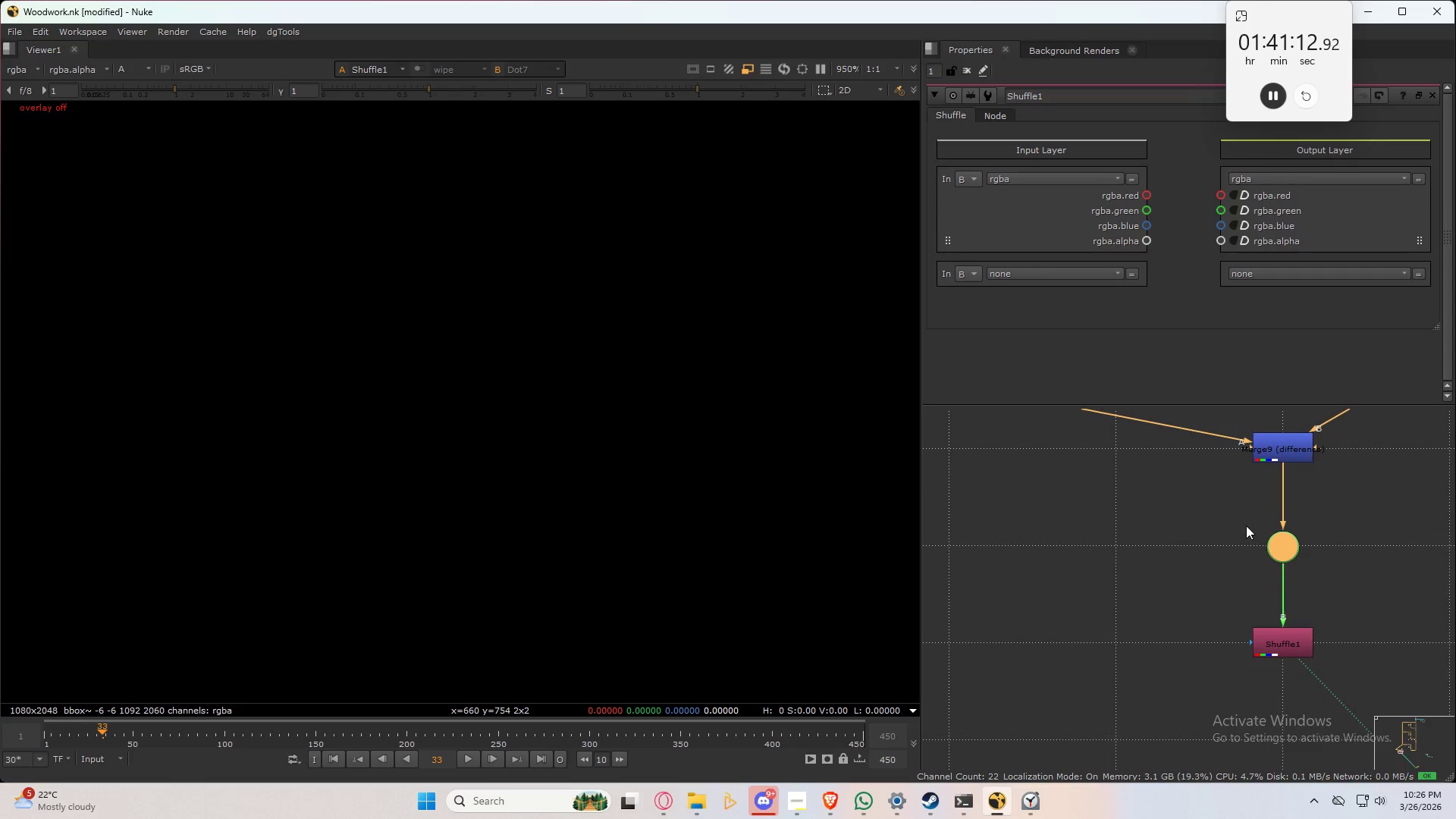 
hold_key(key=ControlLeft, duration=7.61)
left_click_drag(start_coordinate=[1150, 196], to_coordinate=[1219, 197])
 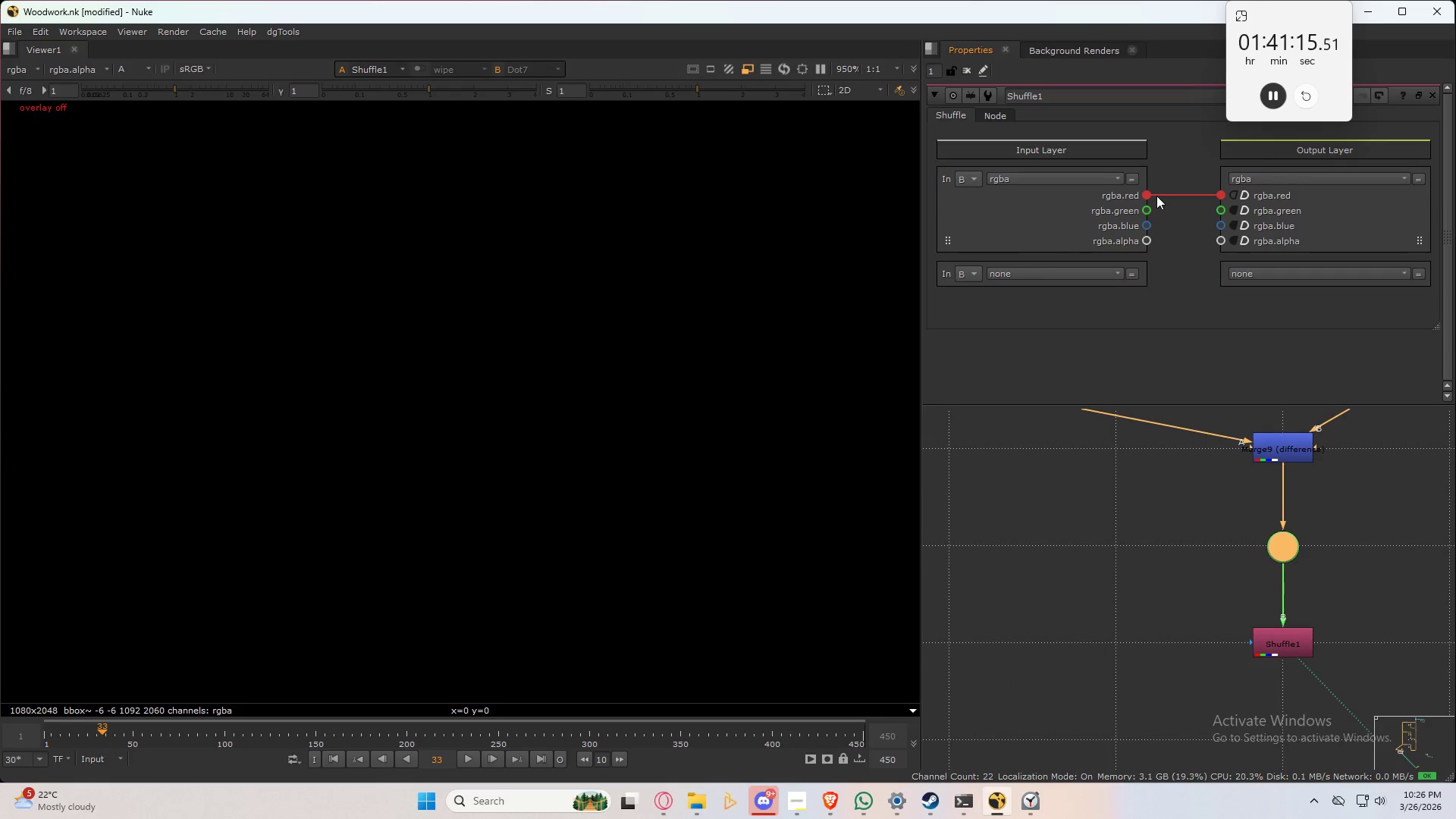 
left_click_drag(start_coordinate=[1156, 196], to_coordinate=[1144, 199])
 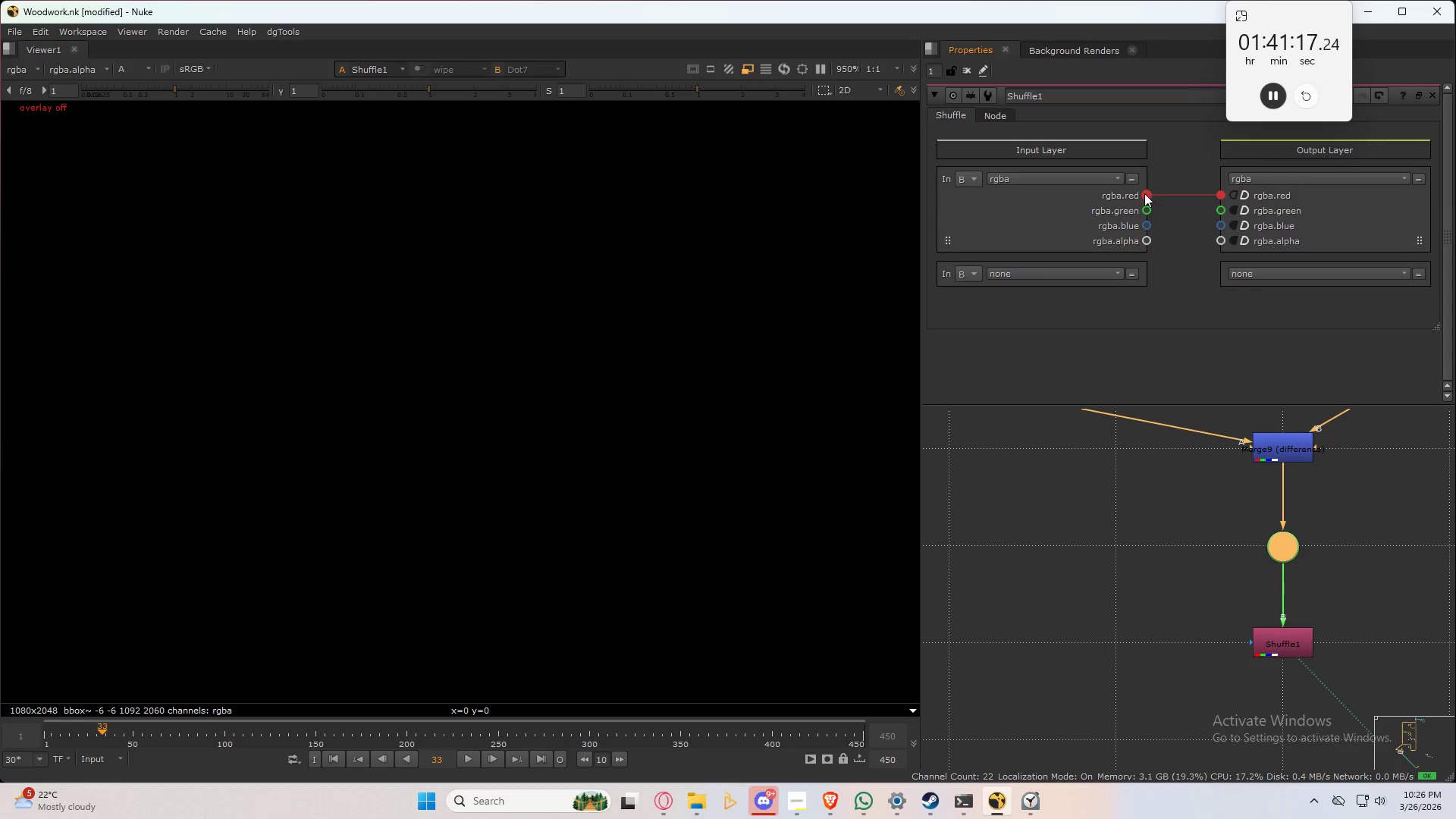 
left_click_drag(start_coordinate=[1144, 193], to_coordinate=[1225, 244])
 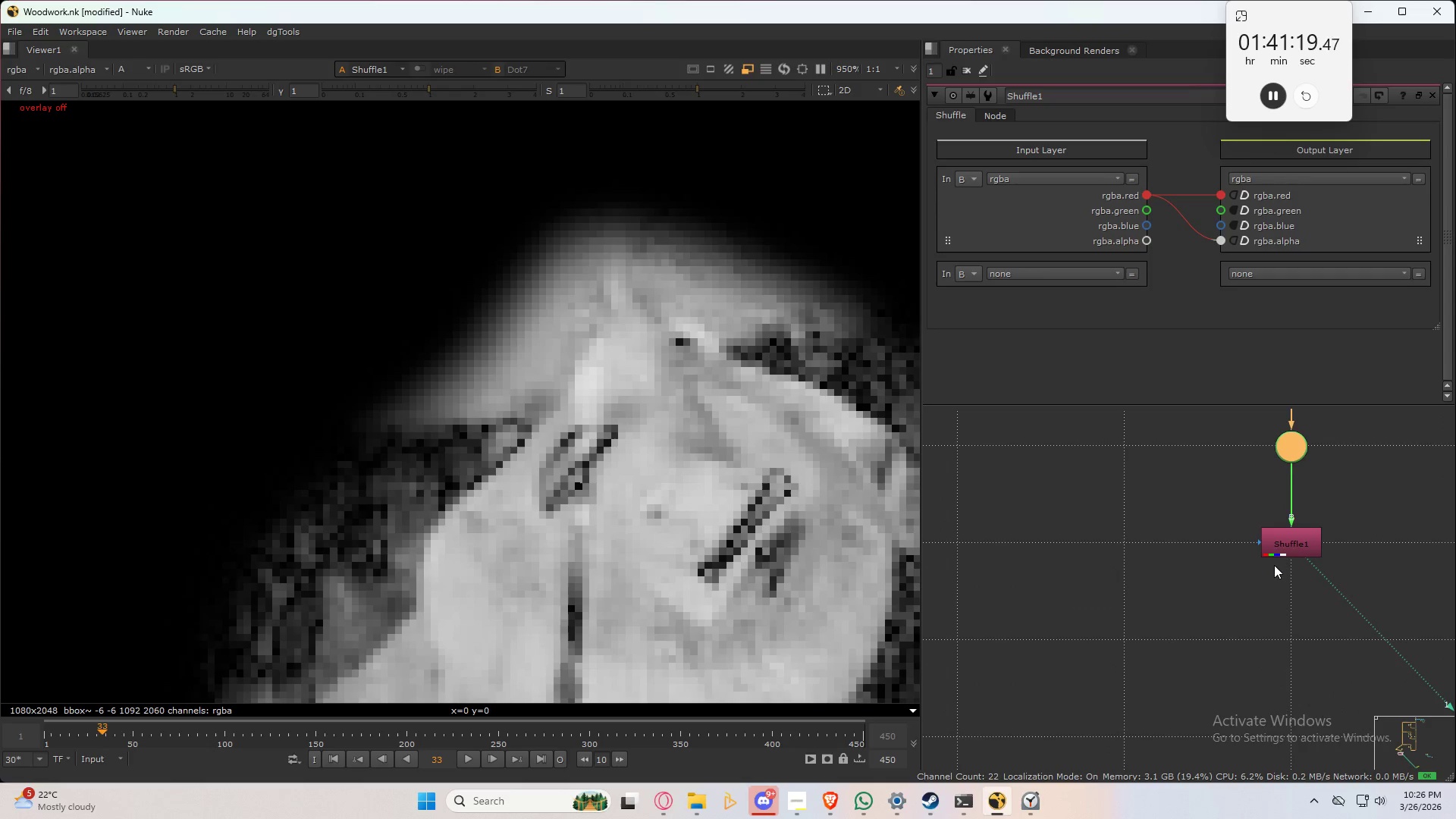 
left_click([1287, 540])
 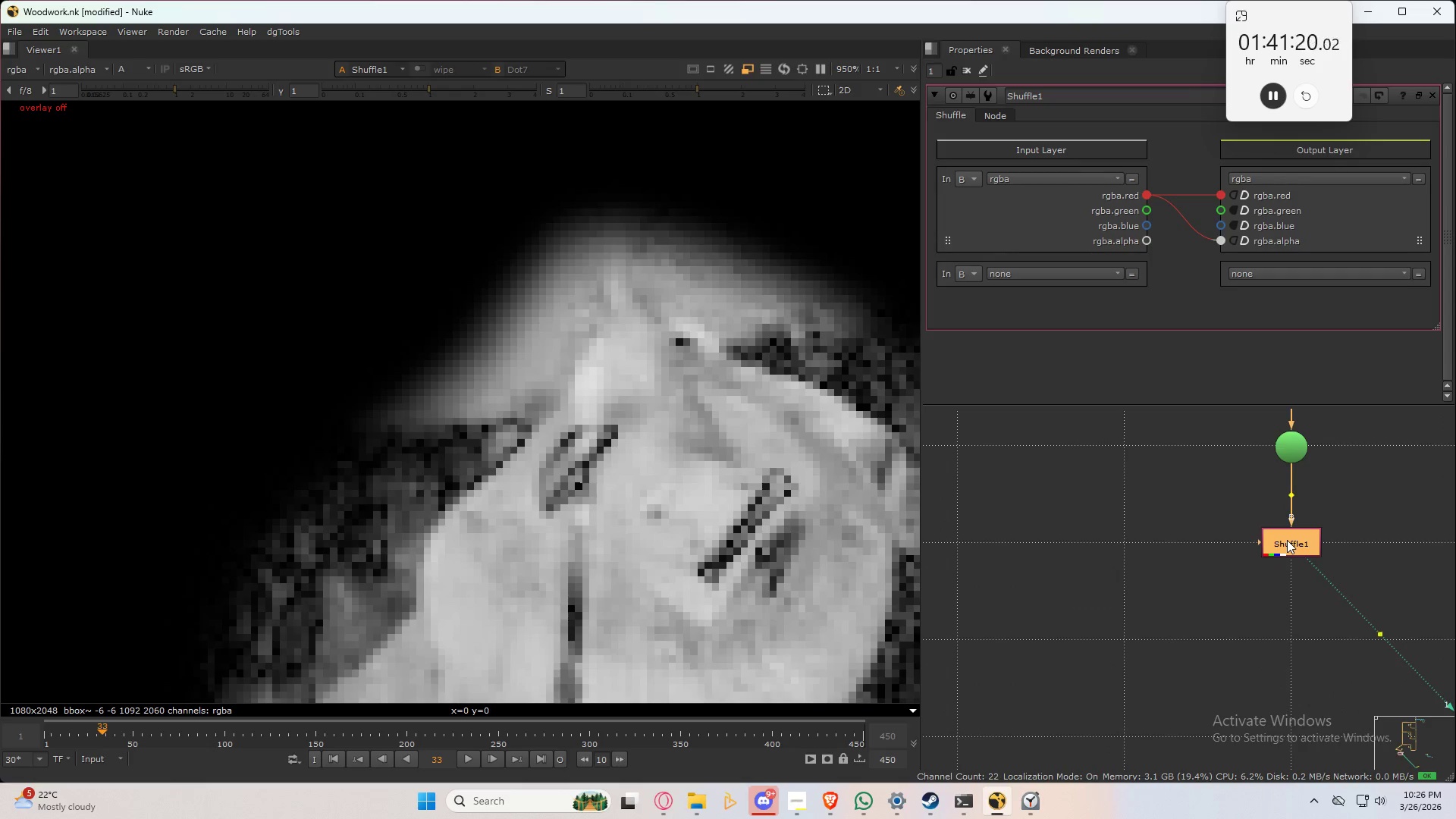 
key(Control+C)
 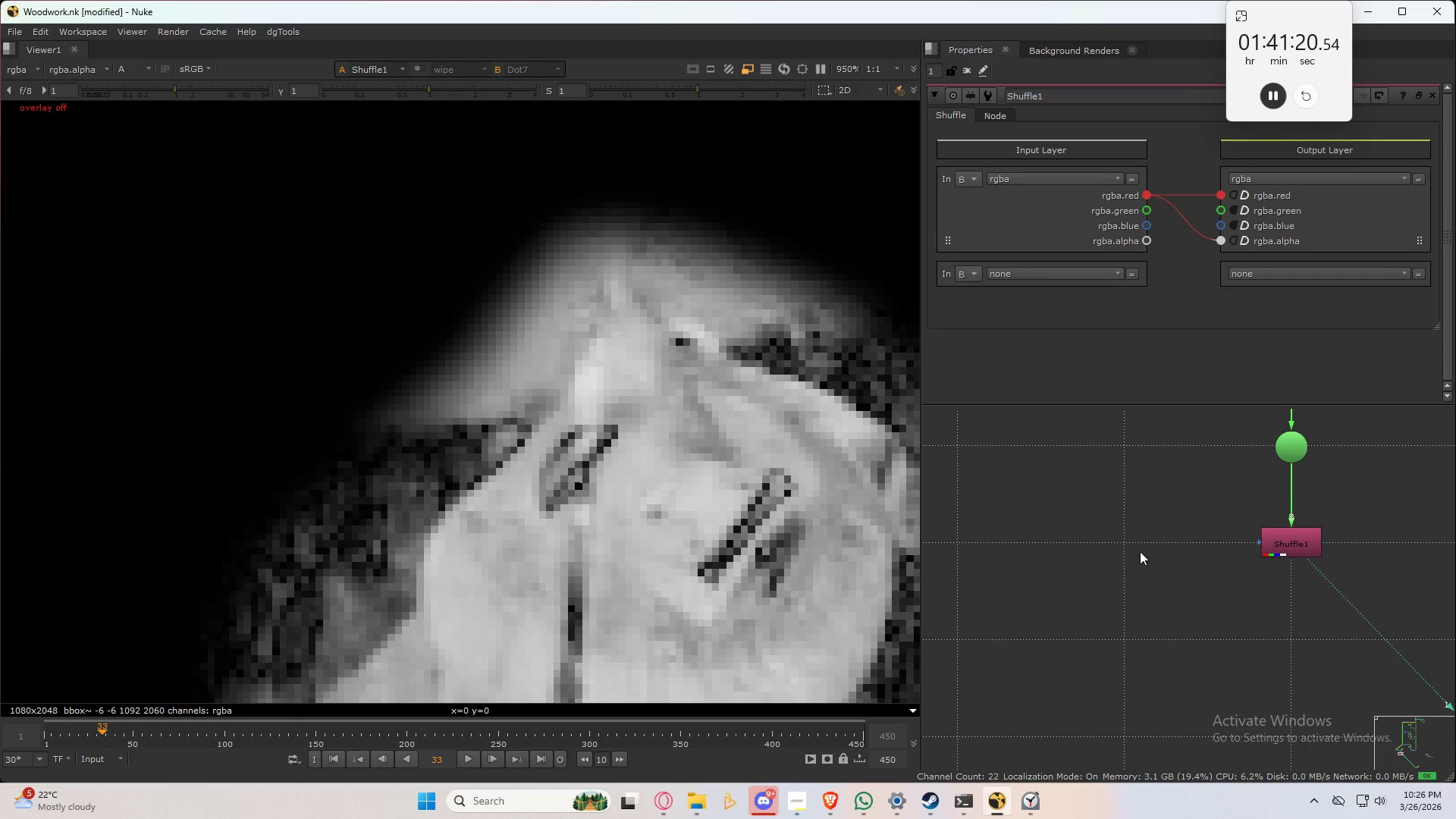 
key(Control+ControlLeft)
 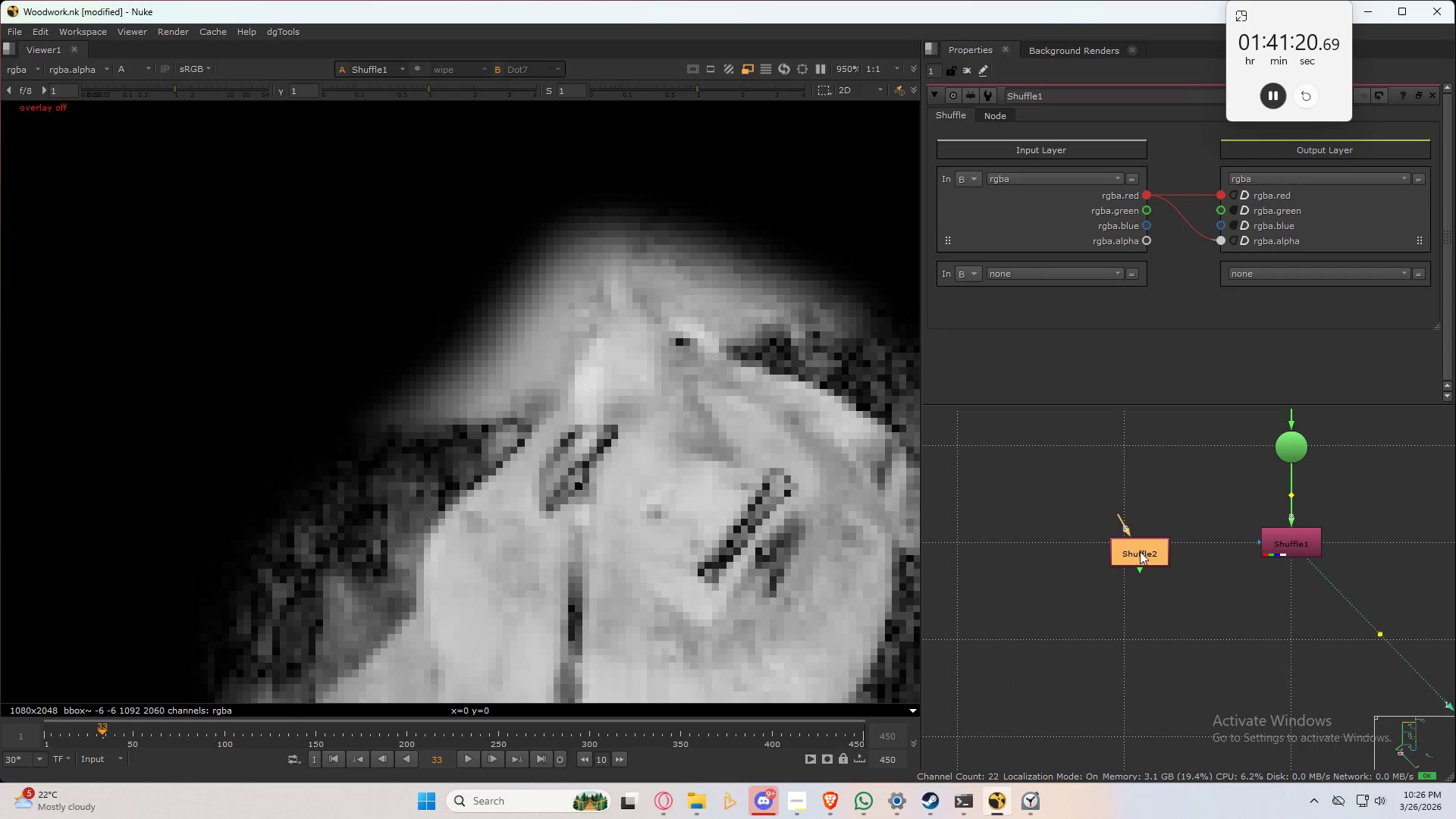 
key(Control+V)
 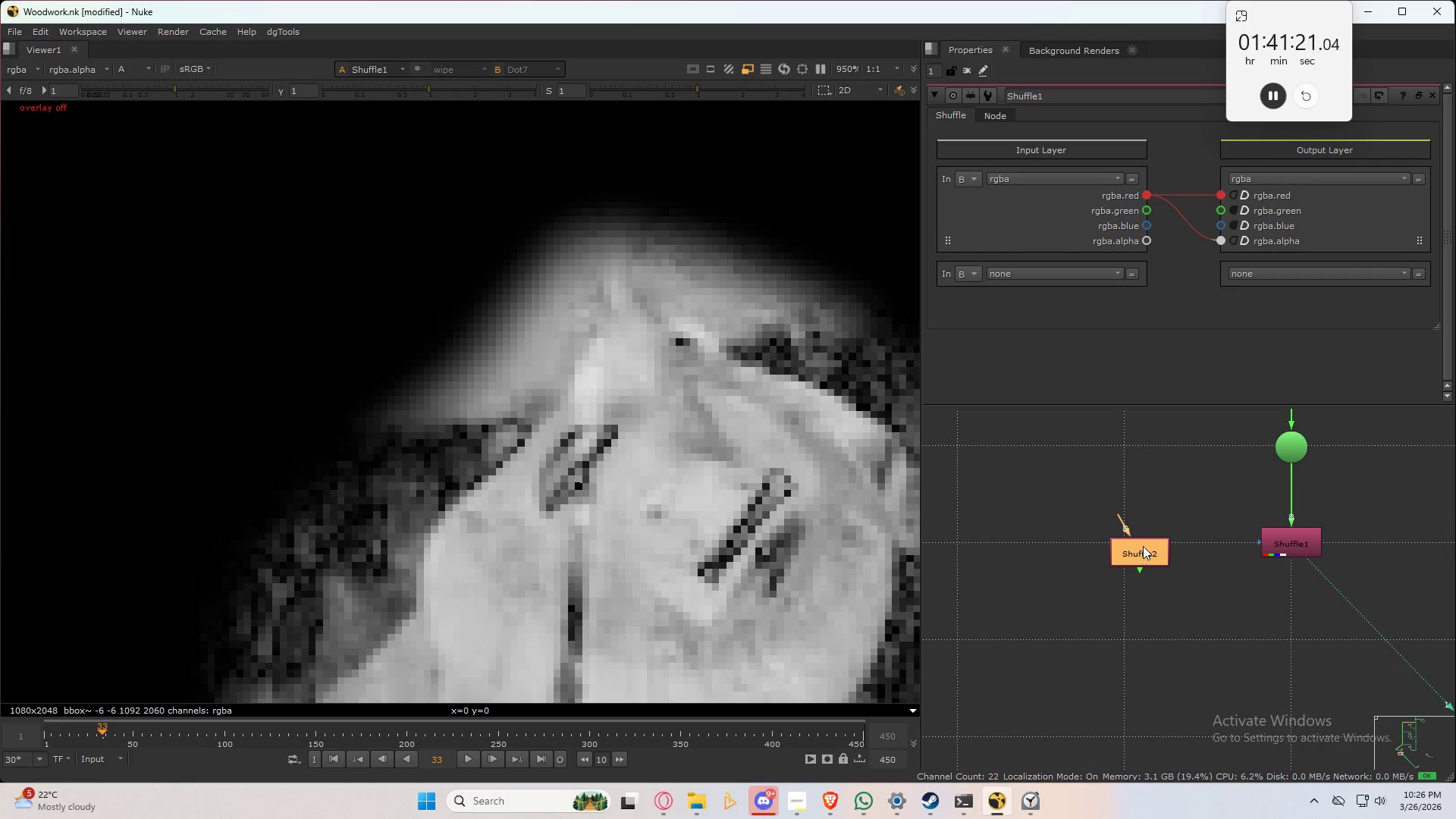 
left_click_drag(start_coordinate=[1143, 546], to_coordinate=[1127, 535])
 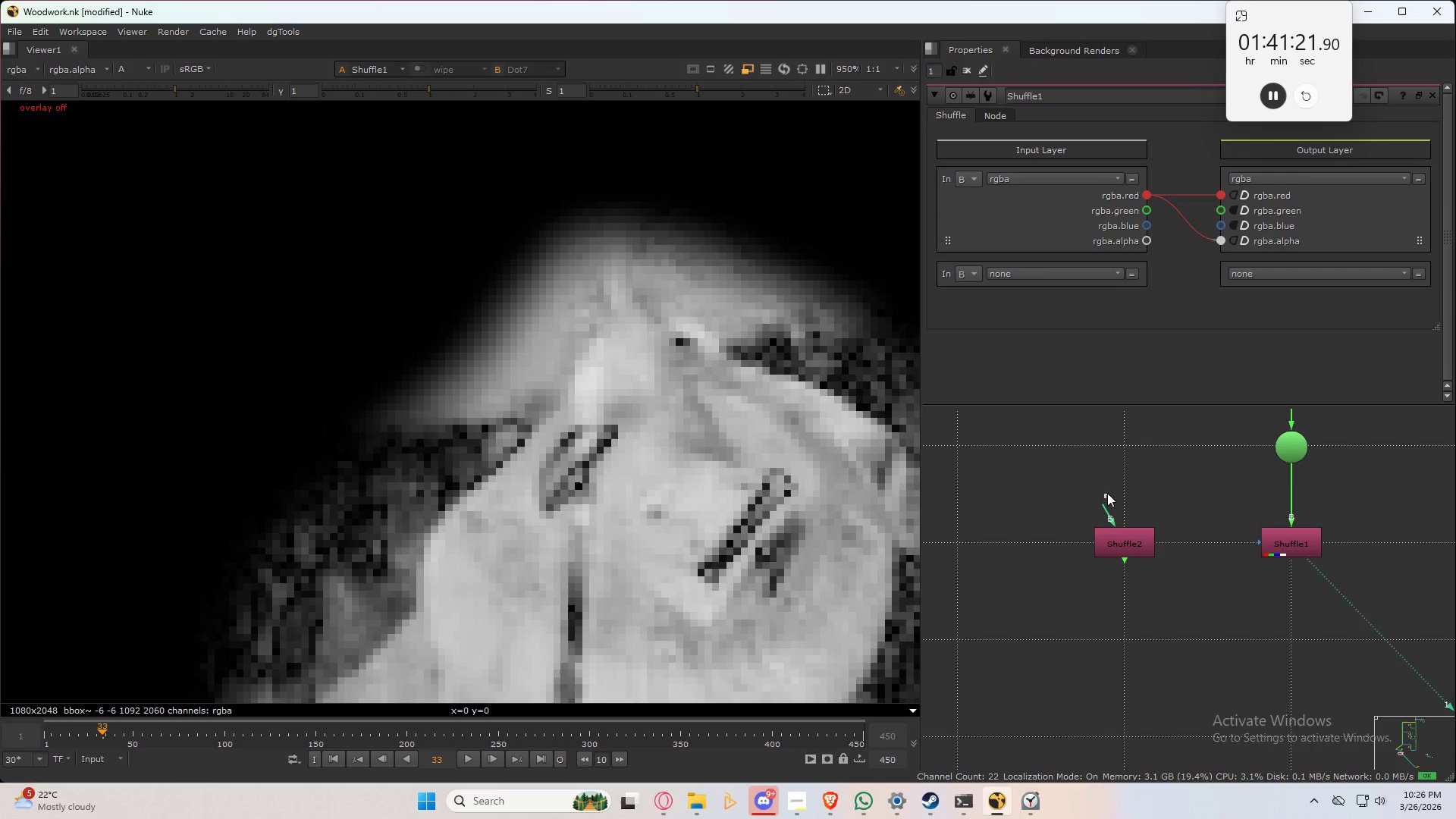 
left_click_drag(start_coordinate=[1105, 497], to_coordinate=[1265, 441])
 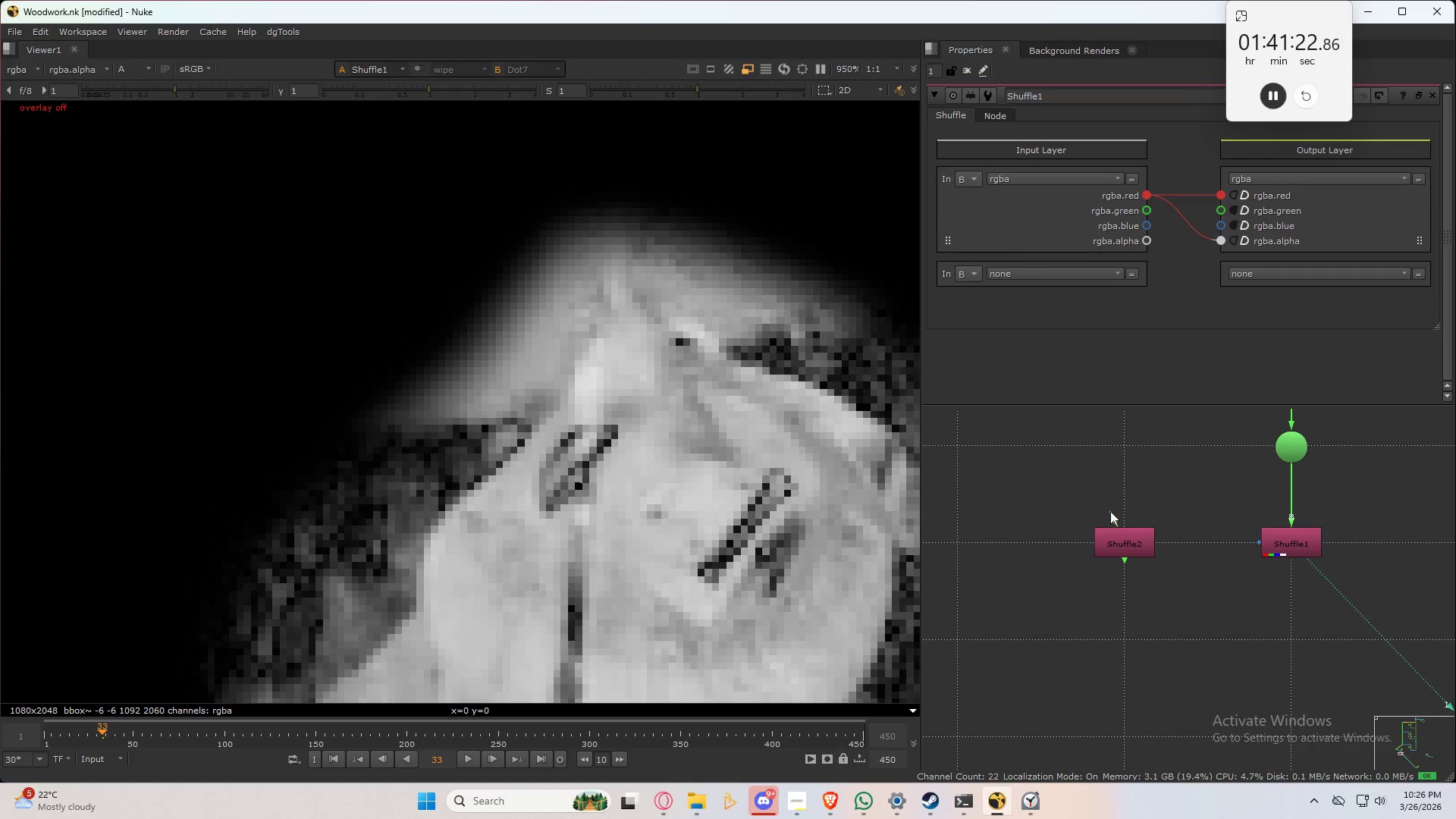 
left_click_drag(start_coordinate=[1110, 511], to_coordinate=[1275, 443])
 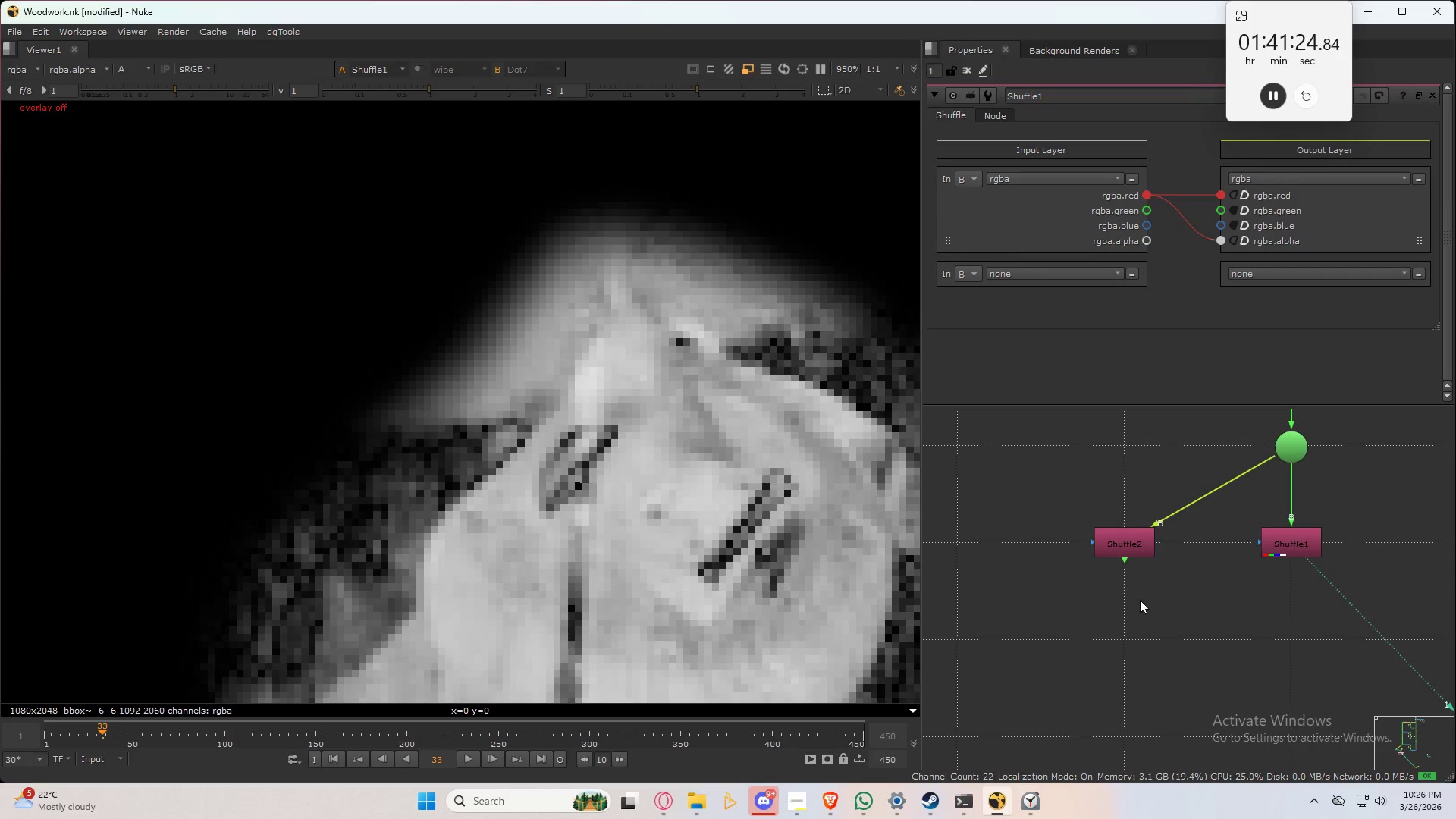 
left_click_drag(start_coordinate=[1124, 546], to_coordinate=[1124, 648])
 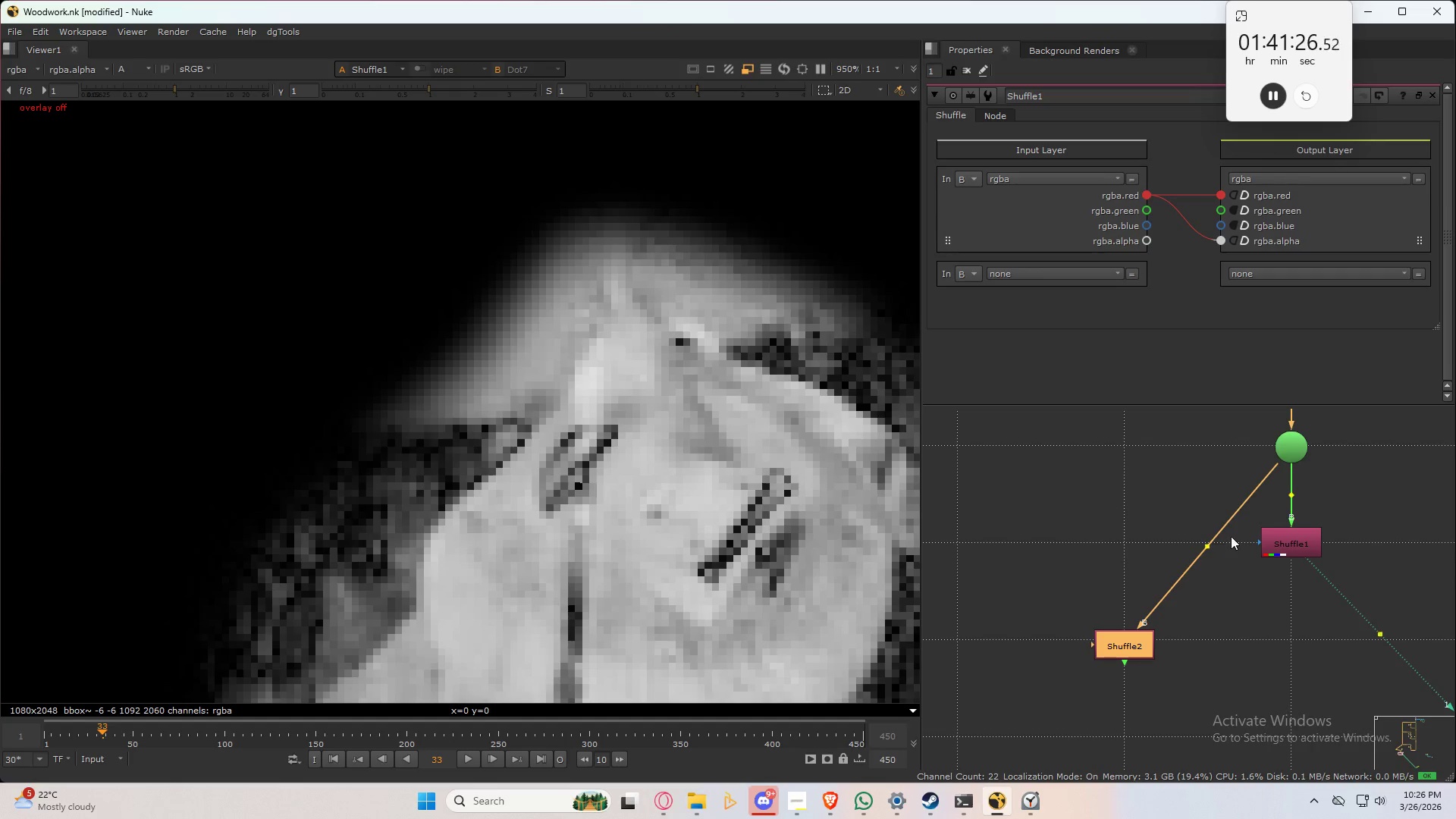 
hold_key(key=ControlLeft, duration=1.53)
left_click_drag(start_coordinate=[1211, 547], to_coordinate=[1125, 446])
 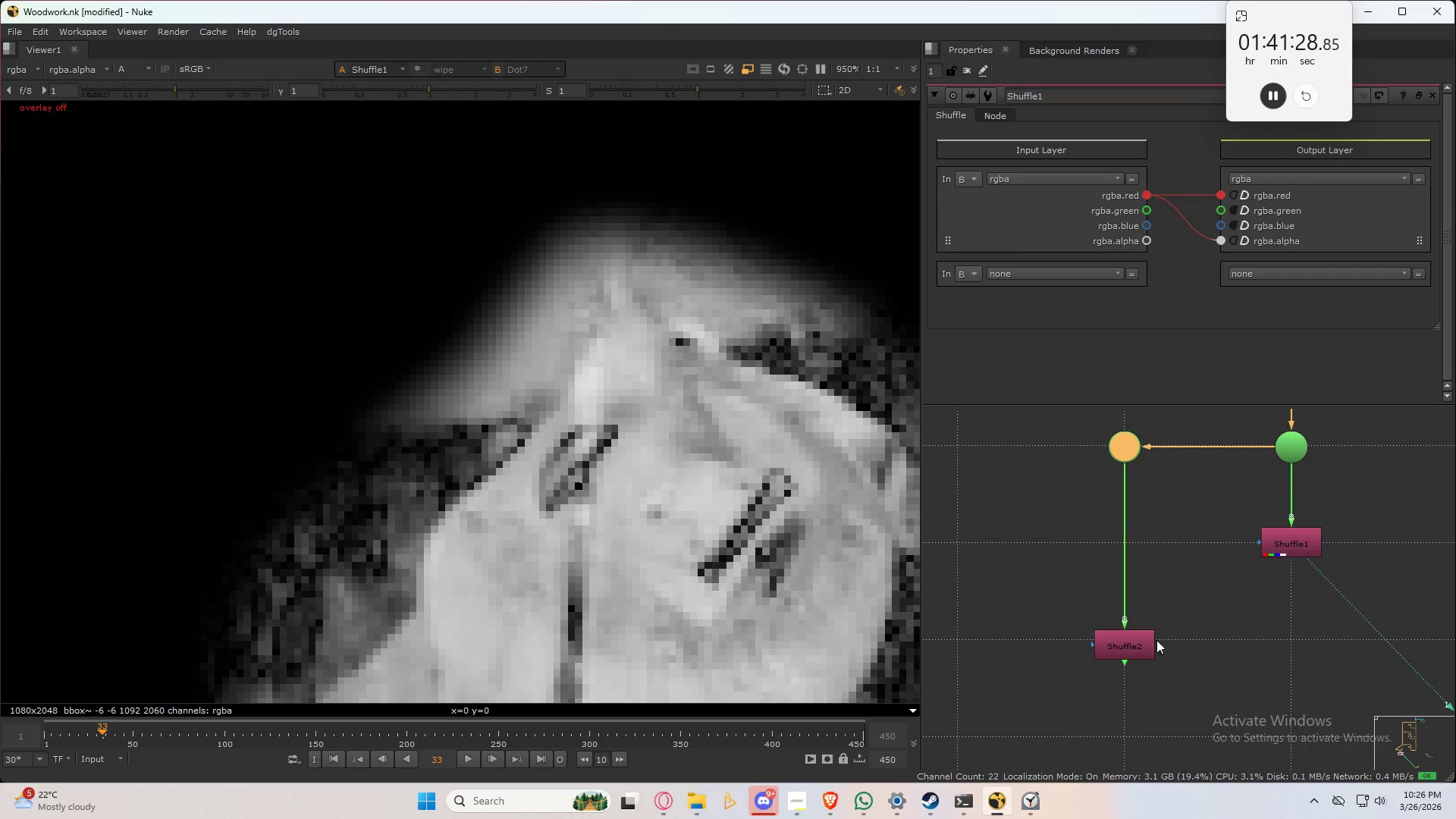 
hold_key(key=ControlLeft, duration=0.36)
 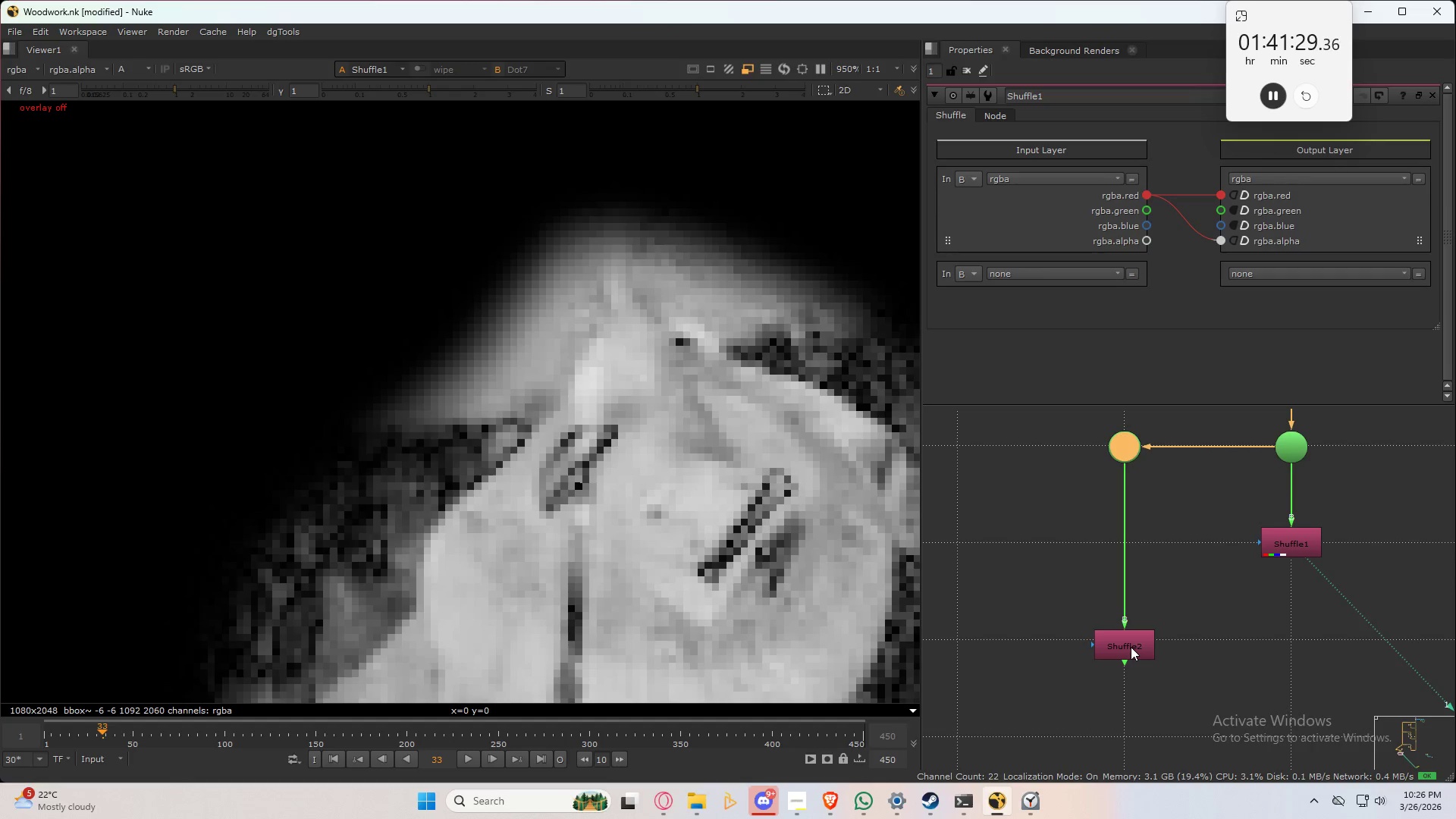 
left_click([1131, 647])
 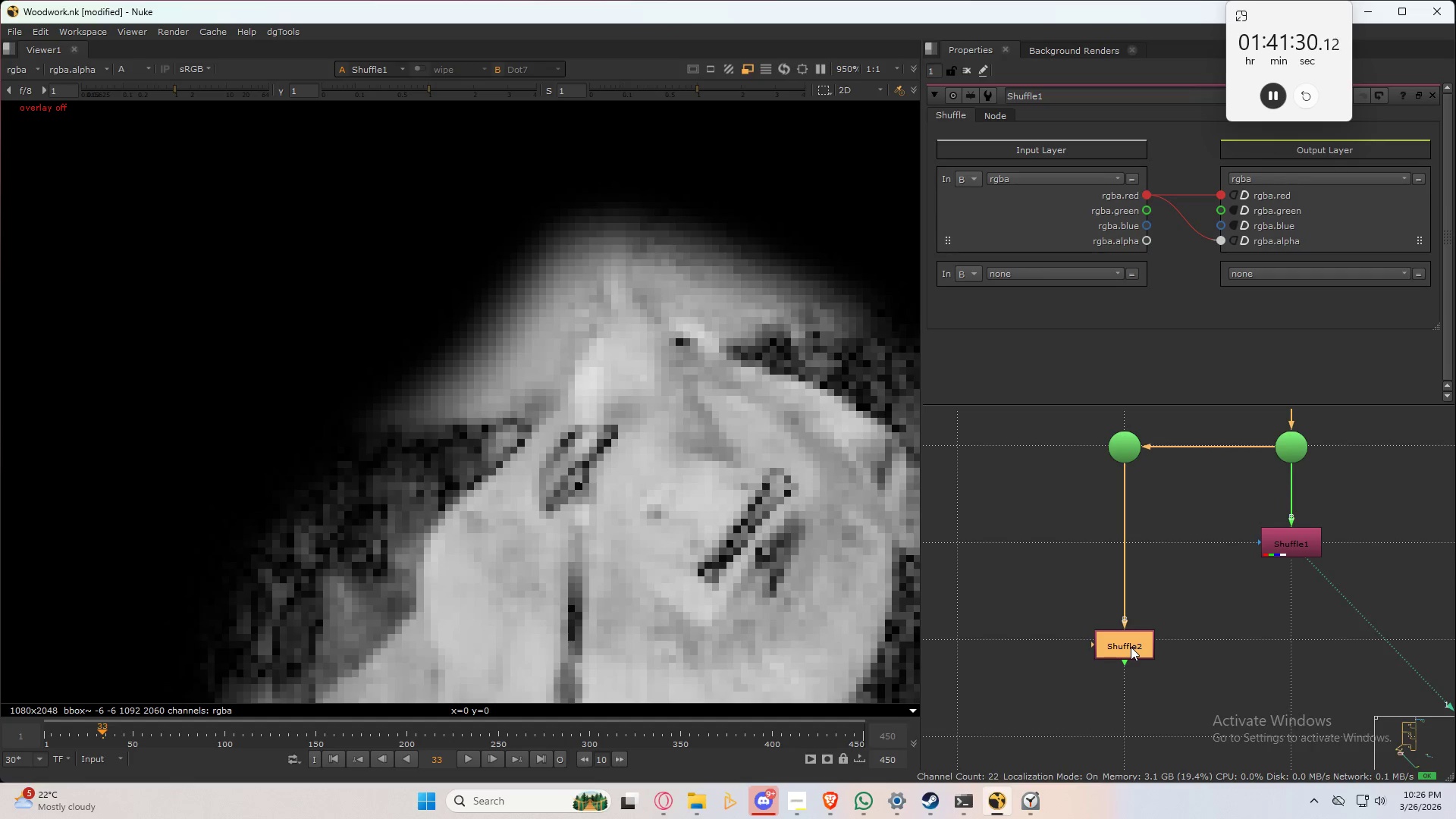 
double_click([1131, 647])
 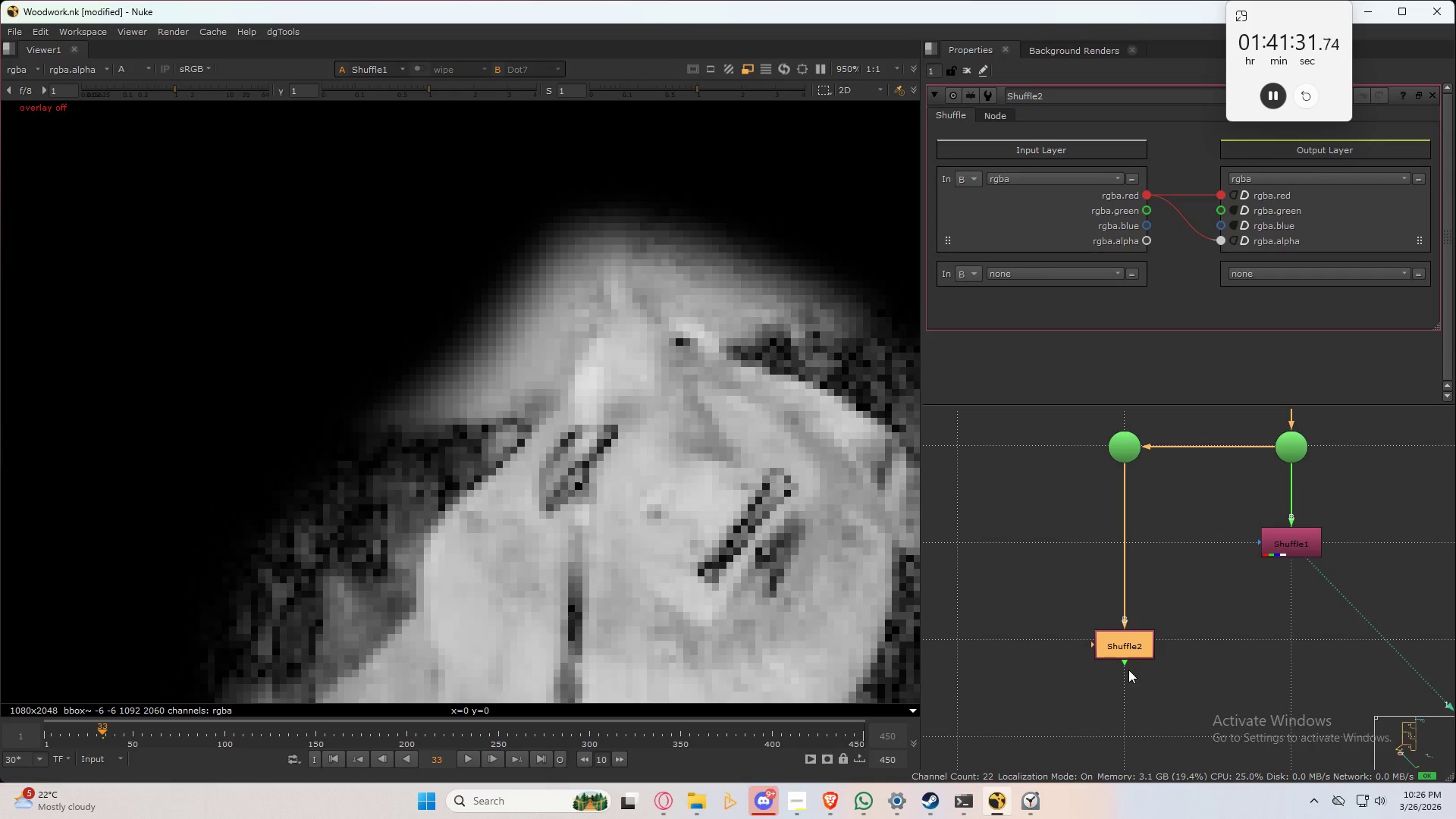 
double_click([1132, 648])
 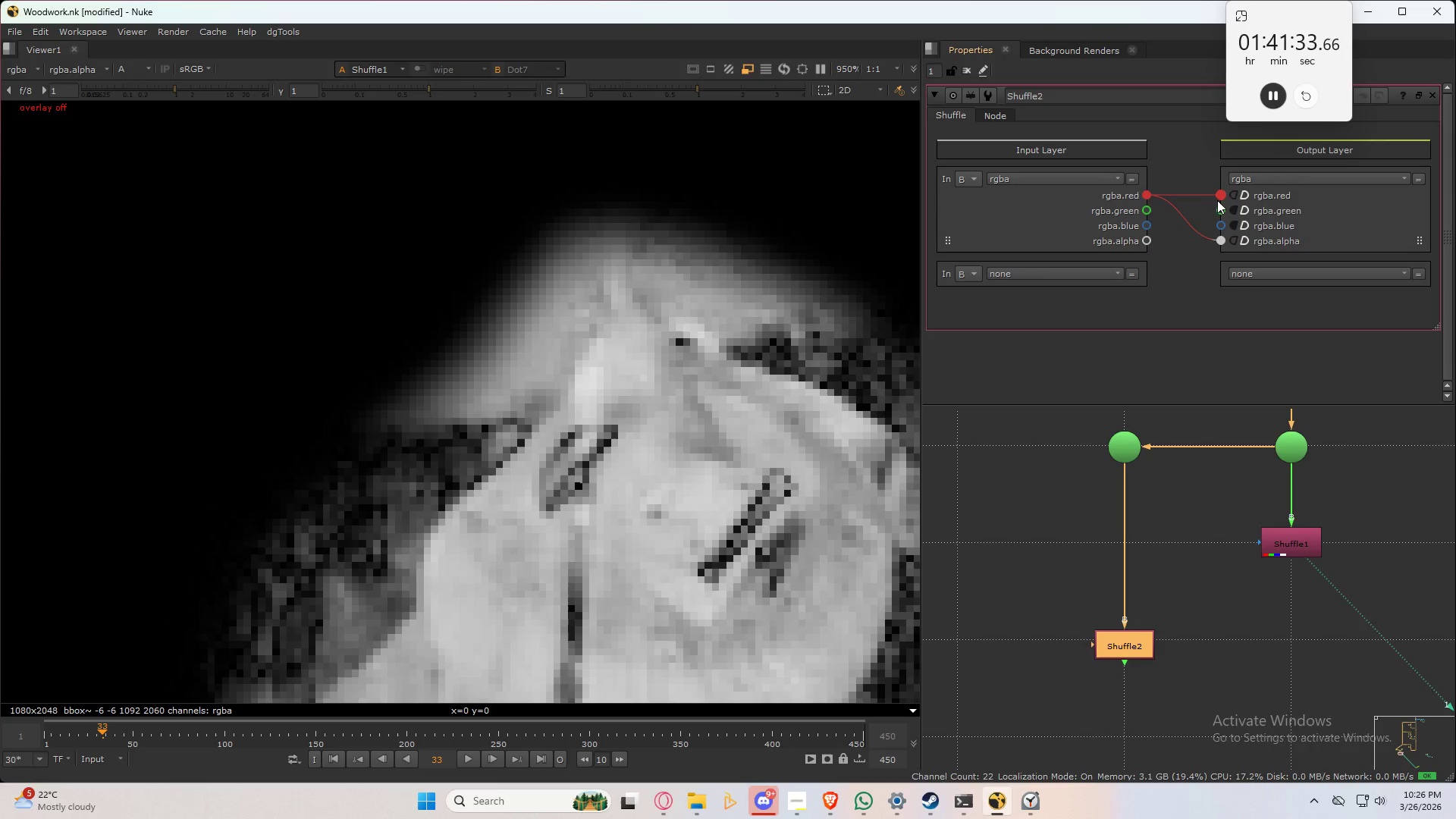 
left_click([1230, 193])
 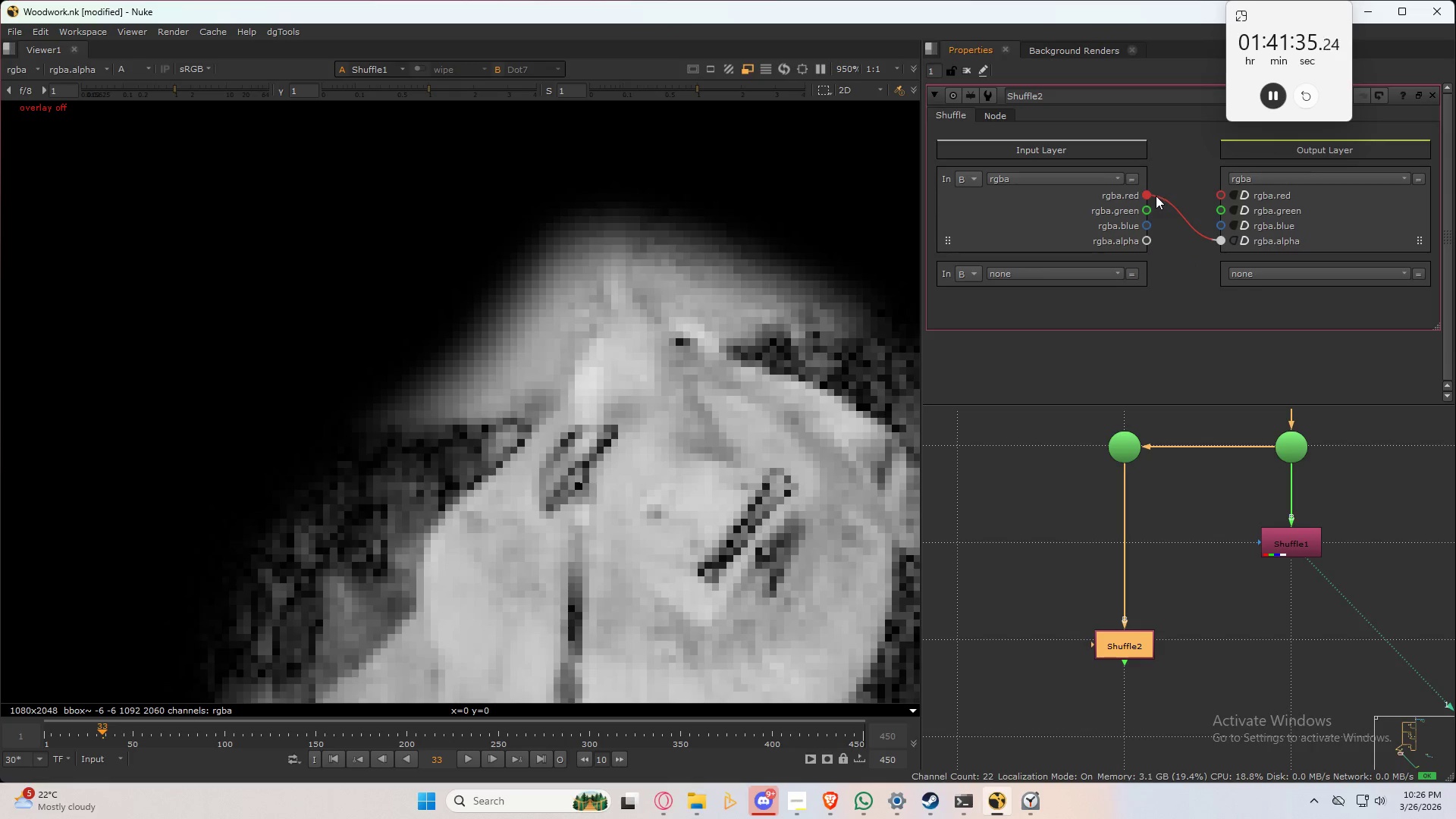 
left_click_drag(start_coordinate=[1157, 193], to_coordinate=[1185, 199])
 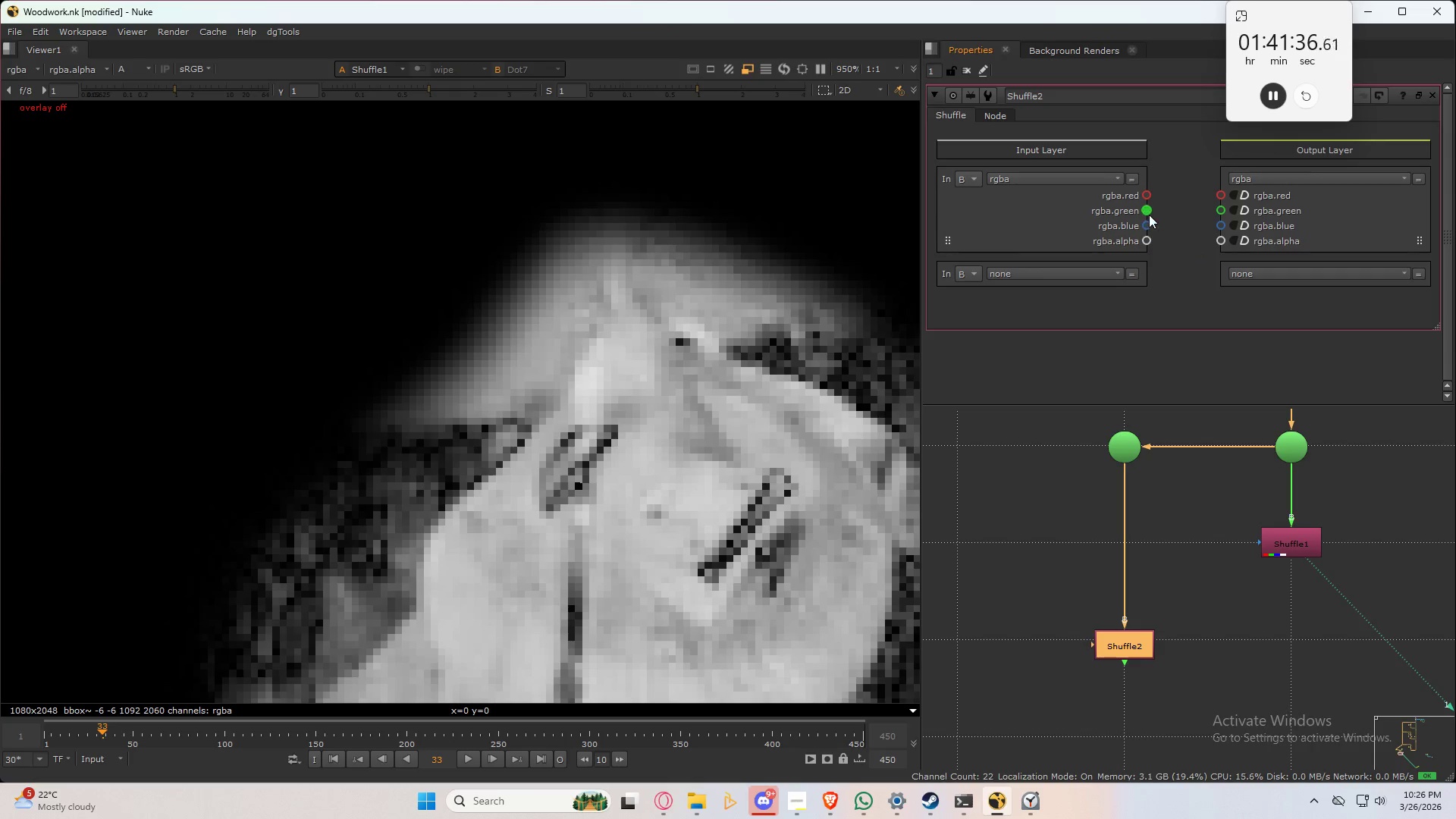 
left_click_drag(start_coordinate=[1149, 210], to_coordinate=[1210, 207])
 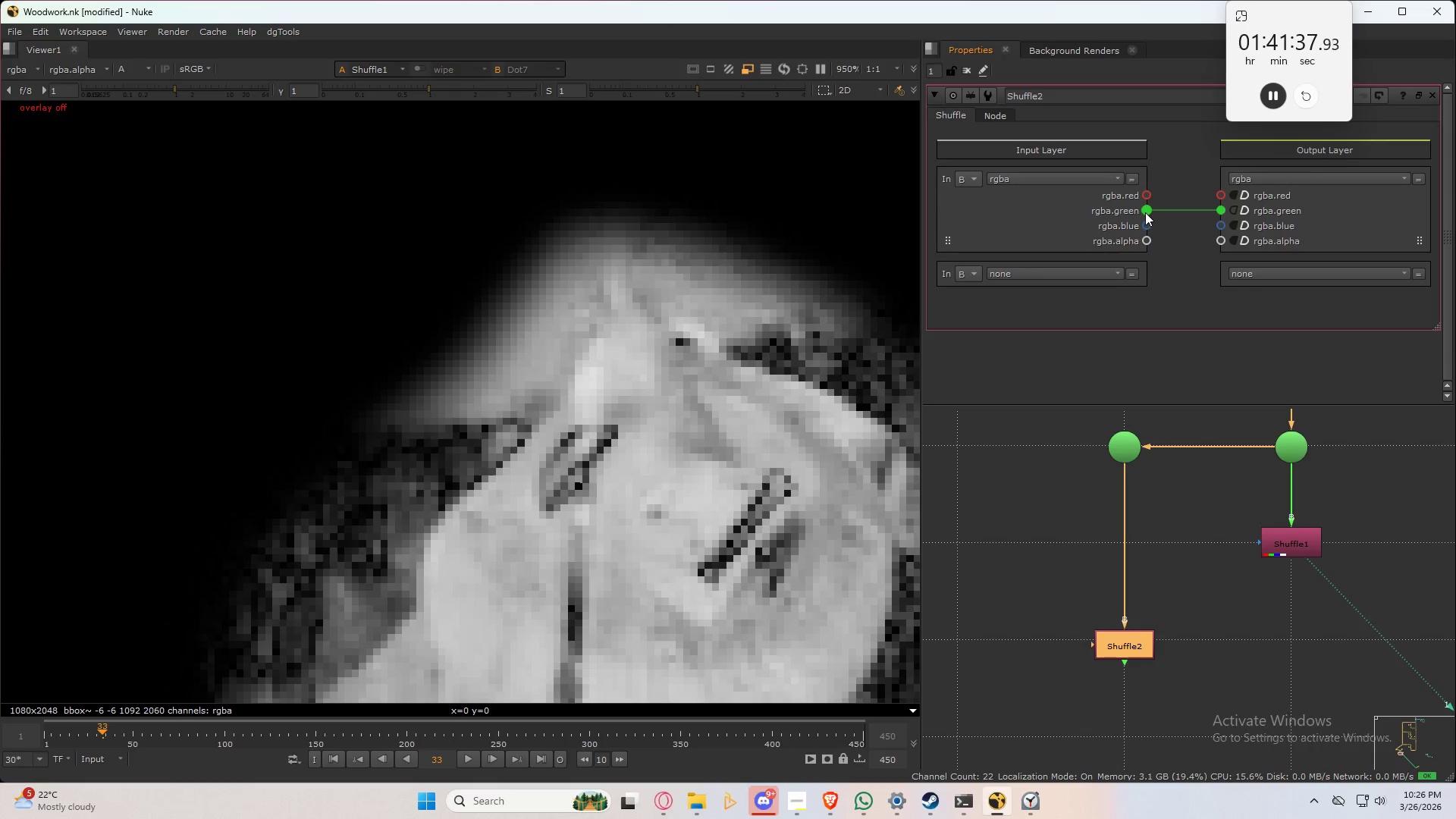 
left_click_drag(start_coordinate=[1145, 212], to_coordinate=[1216, 246])
 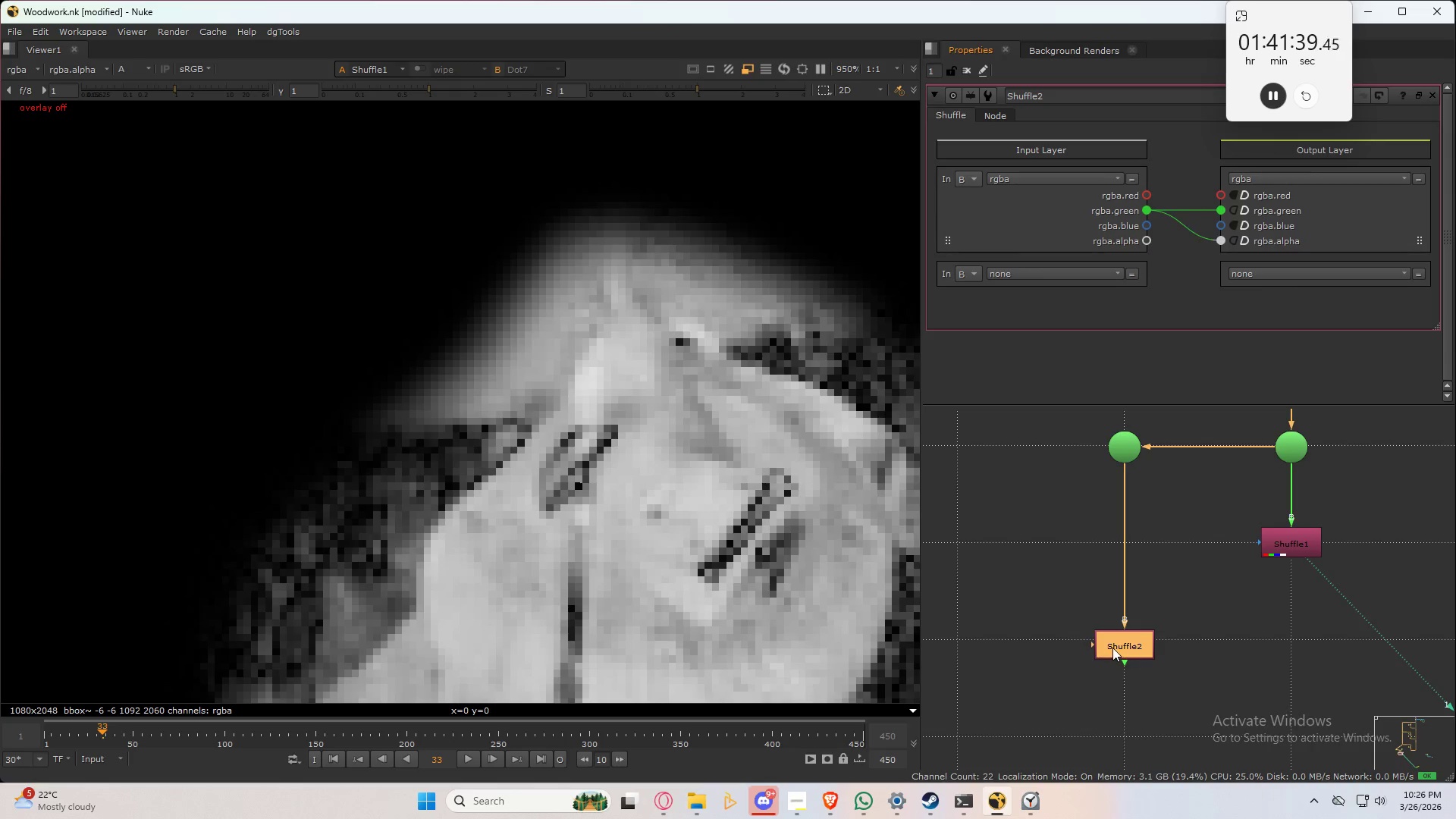 
left_click([1112, 648])
 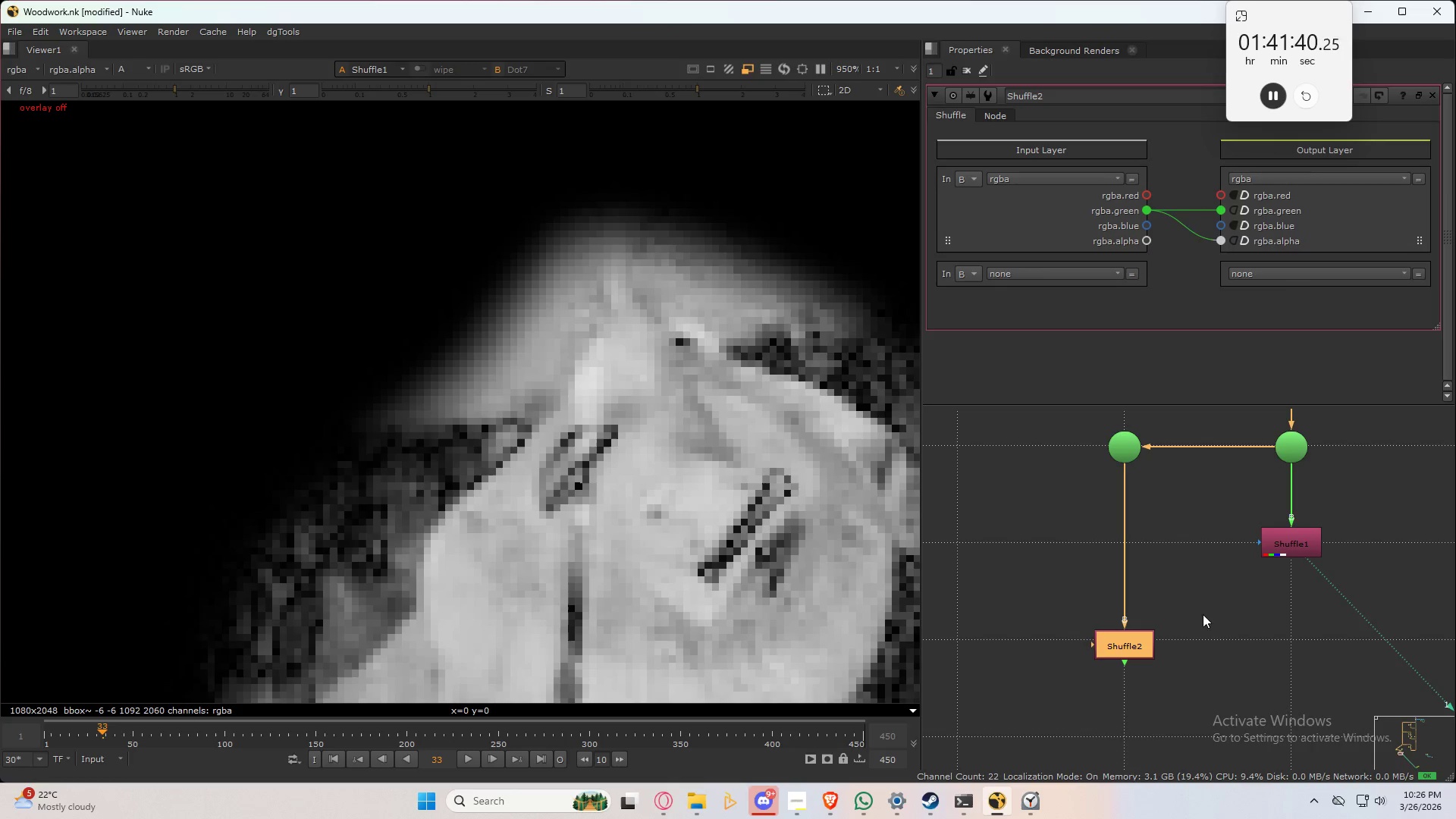 
key(Period)
 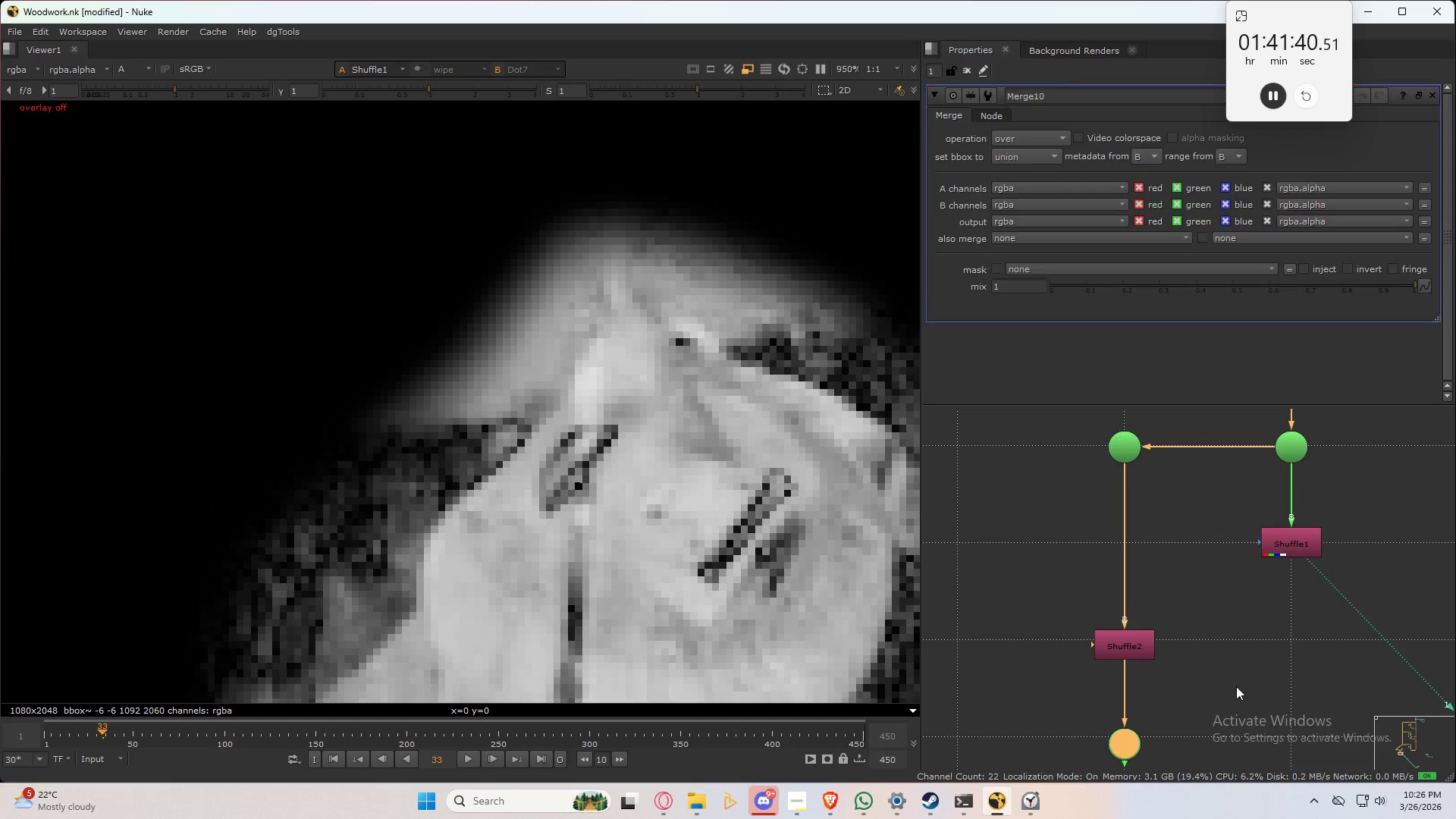 
key(M)
 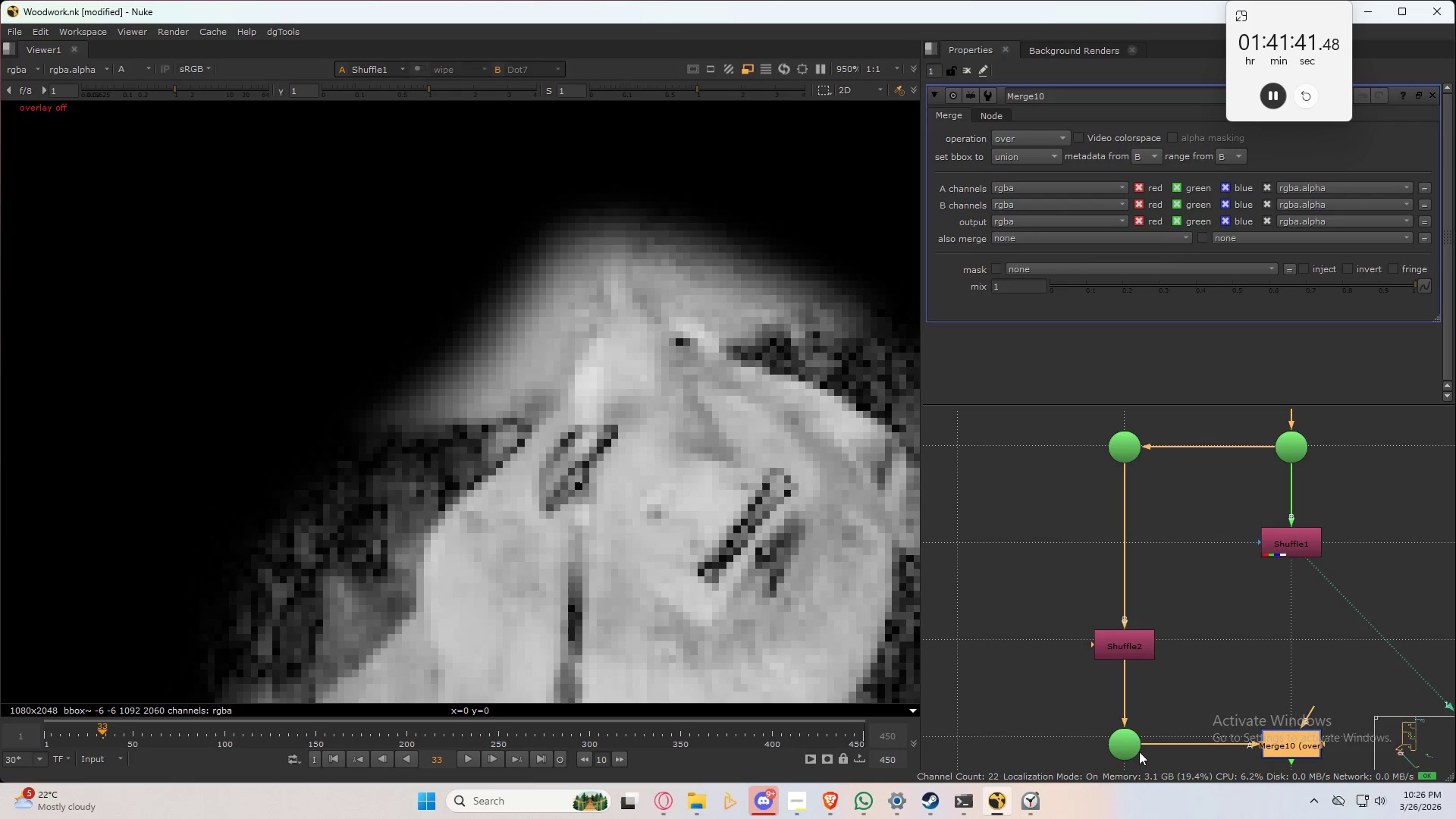 
left_click([1132, 745])
 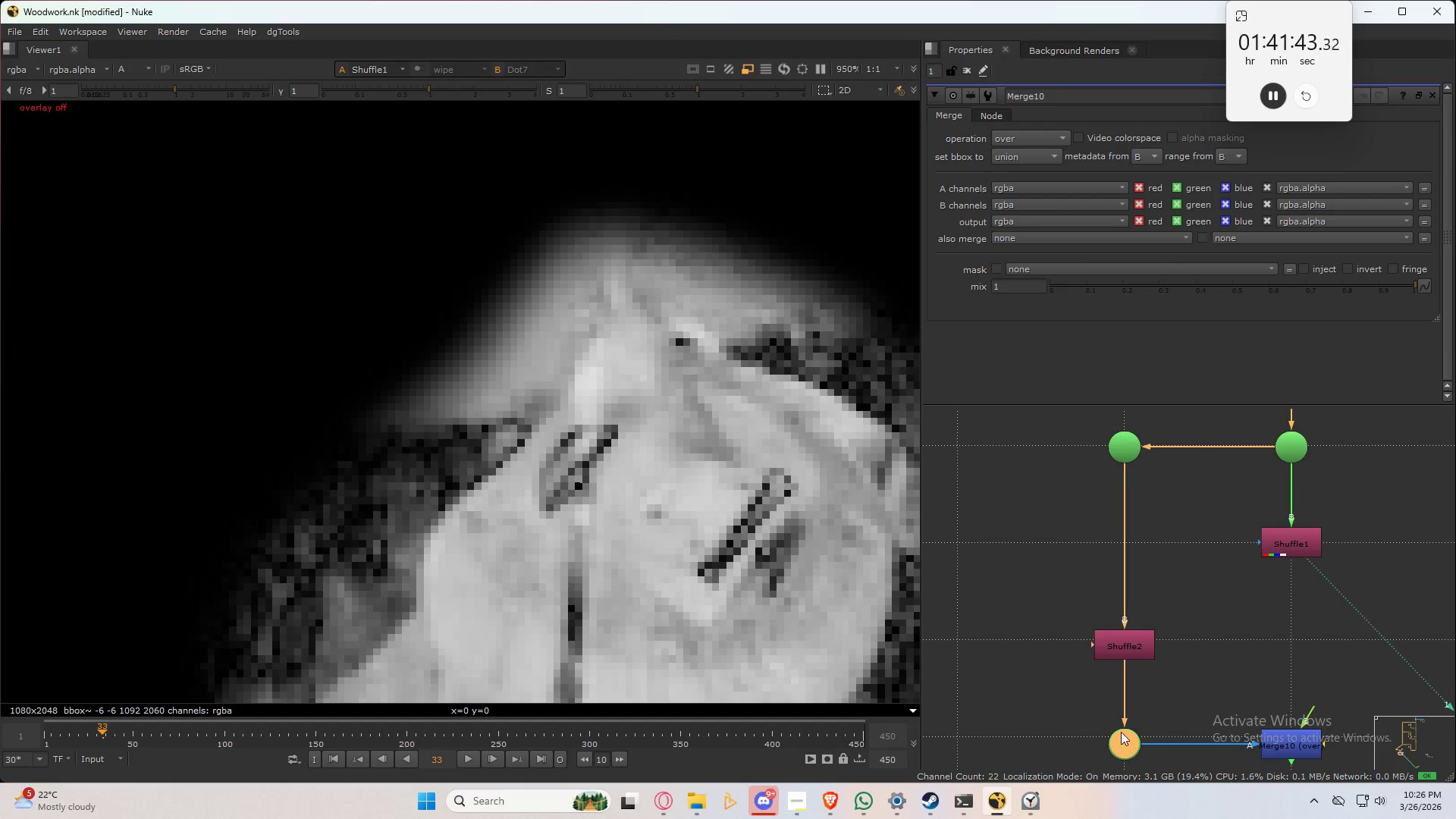 
key(Delete)
 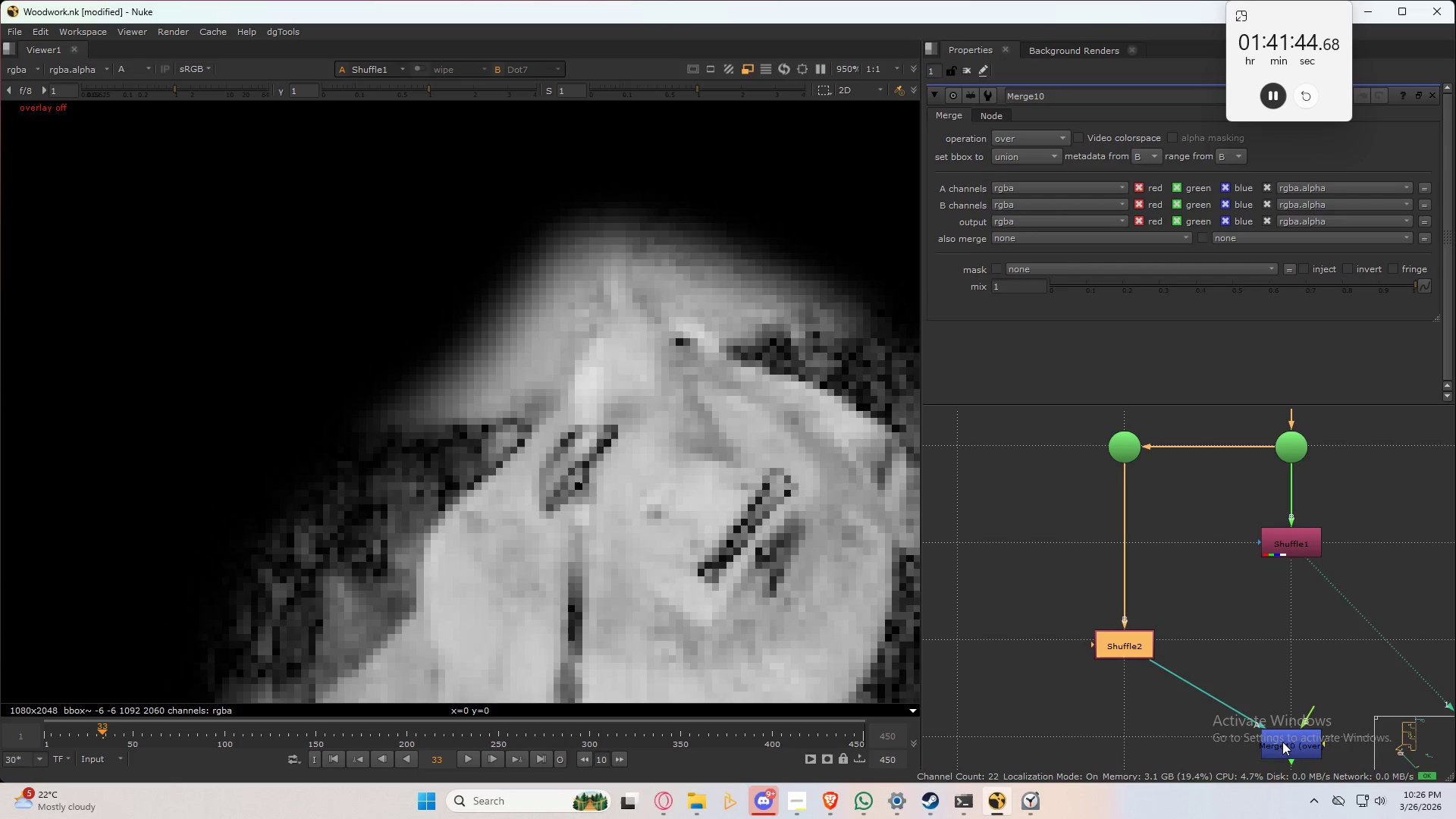 
left_click_drag(start_coordinate=[1292, 744], to_coordinate=[1357, 611])
 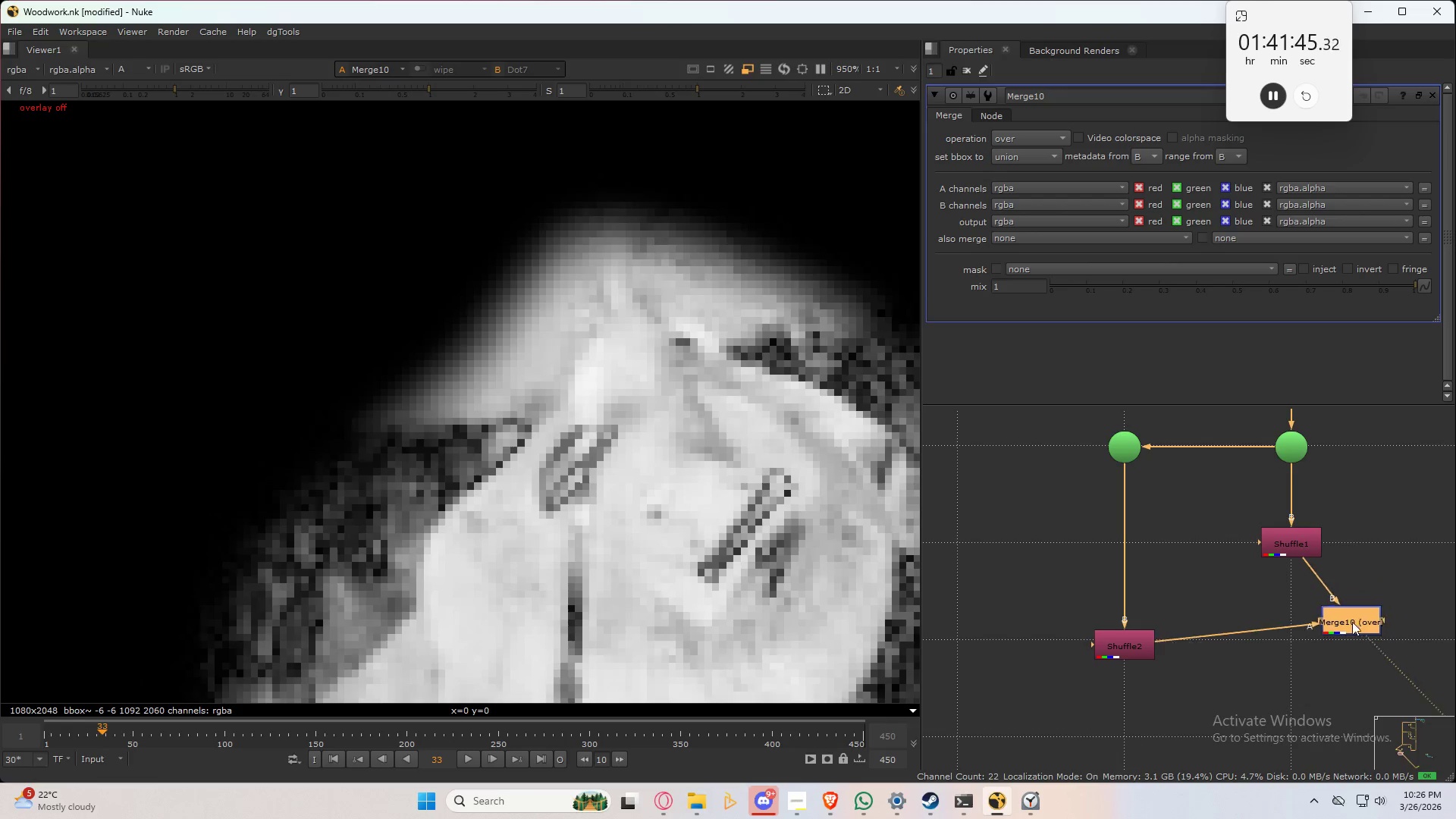 
left_click_drag(start_coordinate=[1359, 611], to_coordinate=[1296, 639])
 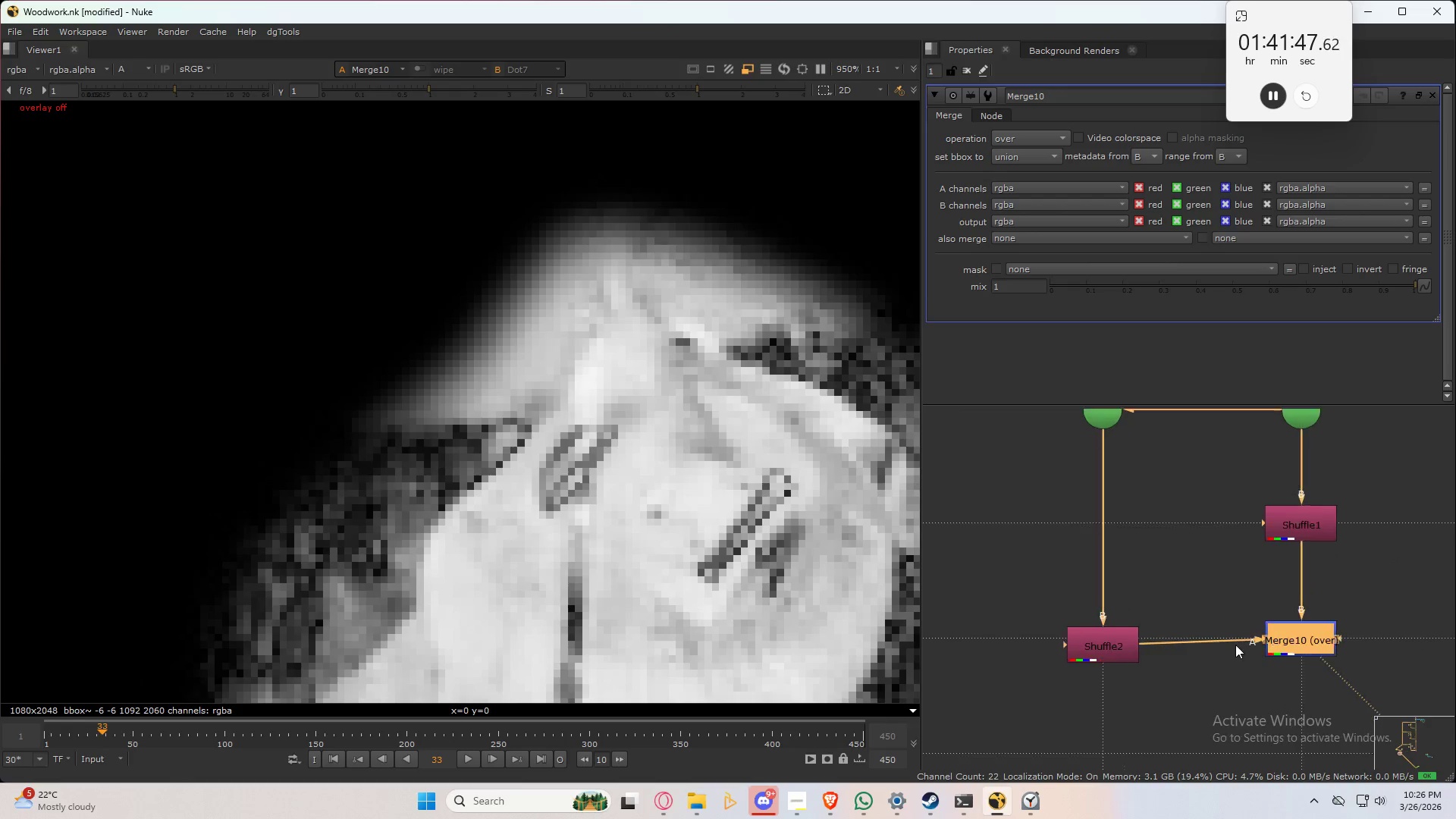 
left_click_drag(start_coordinate=[1075, 644], to_coordinate=[1077, 636])
 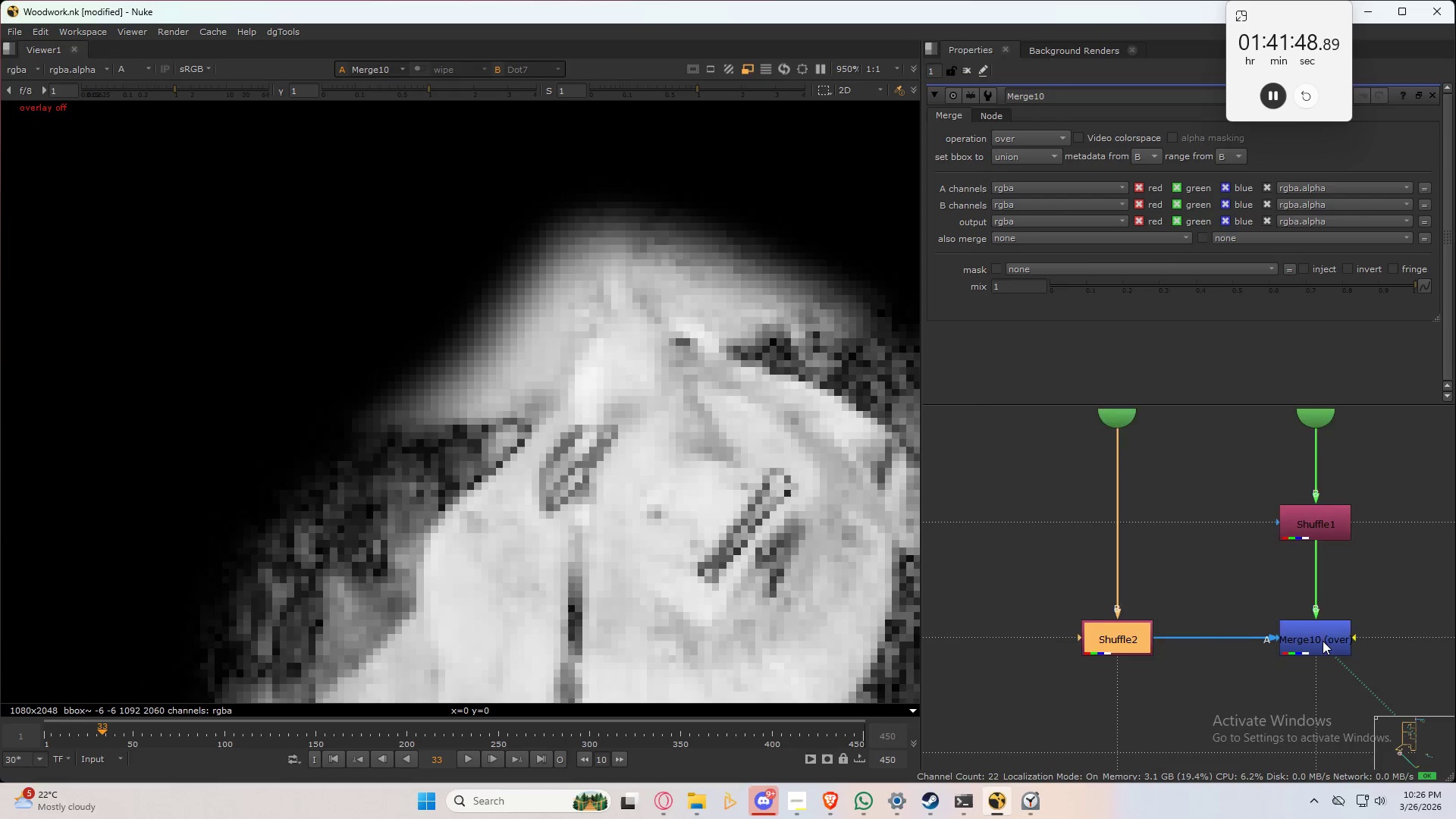 
scroll: coordinate [1235, 645], scroll_direction: up, amount: 2.0
 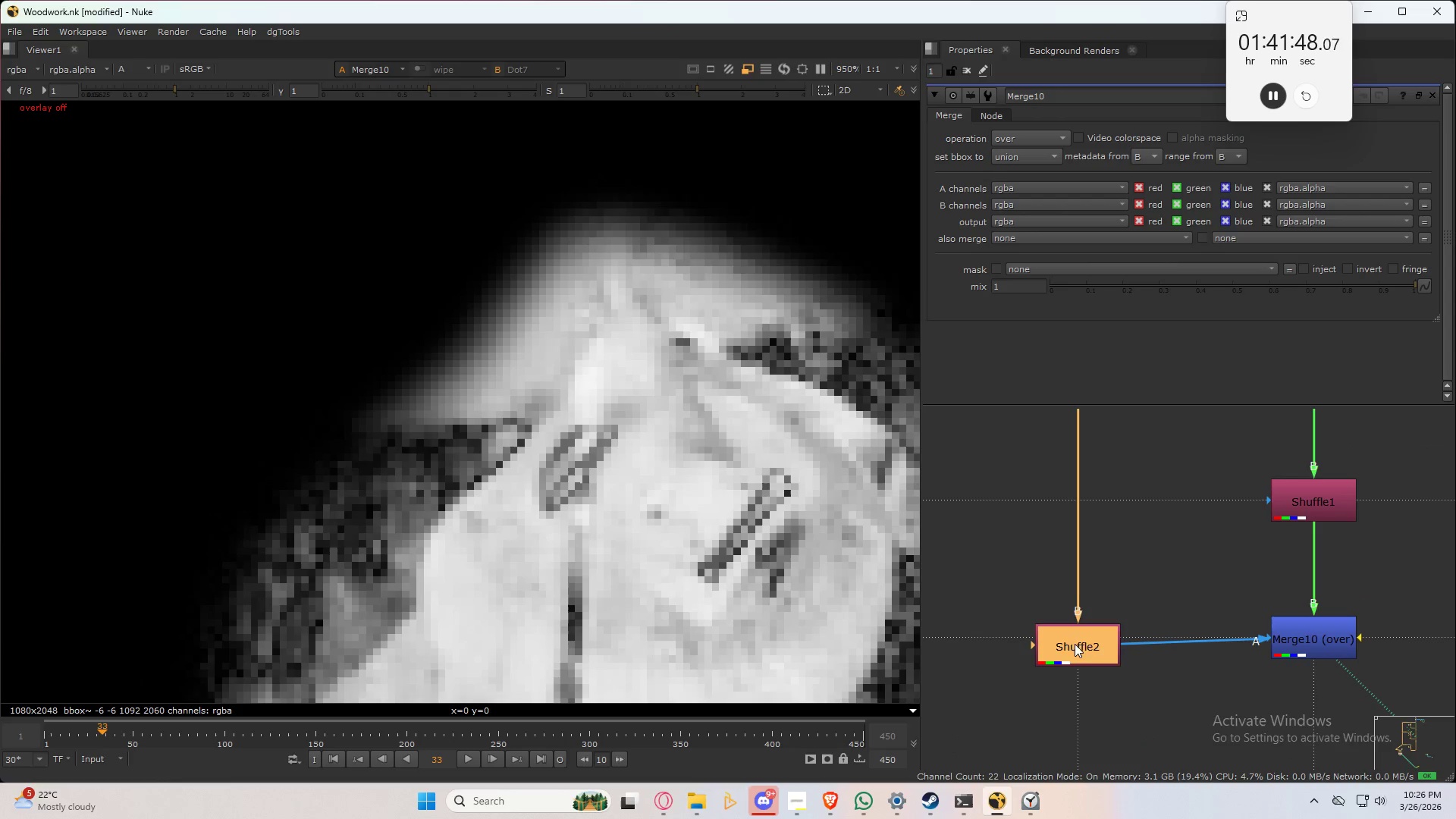 
double_click([1320, 642])
 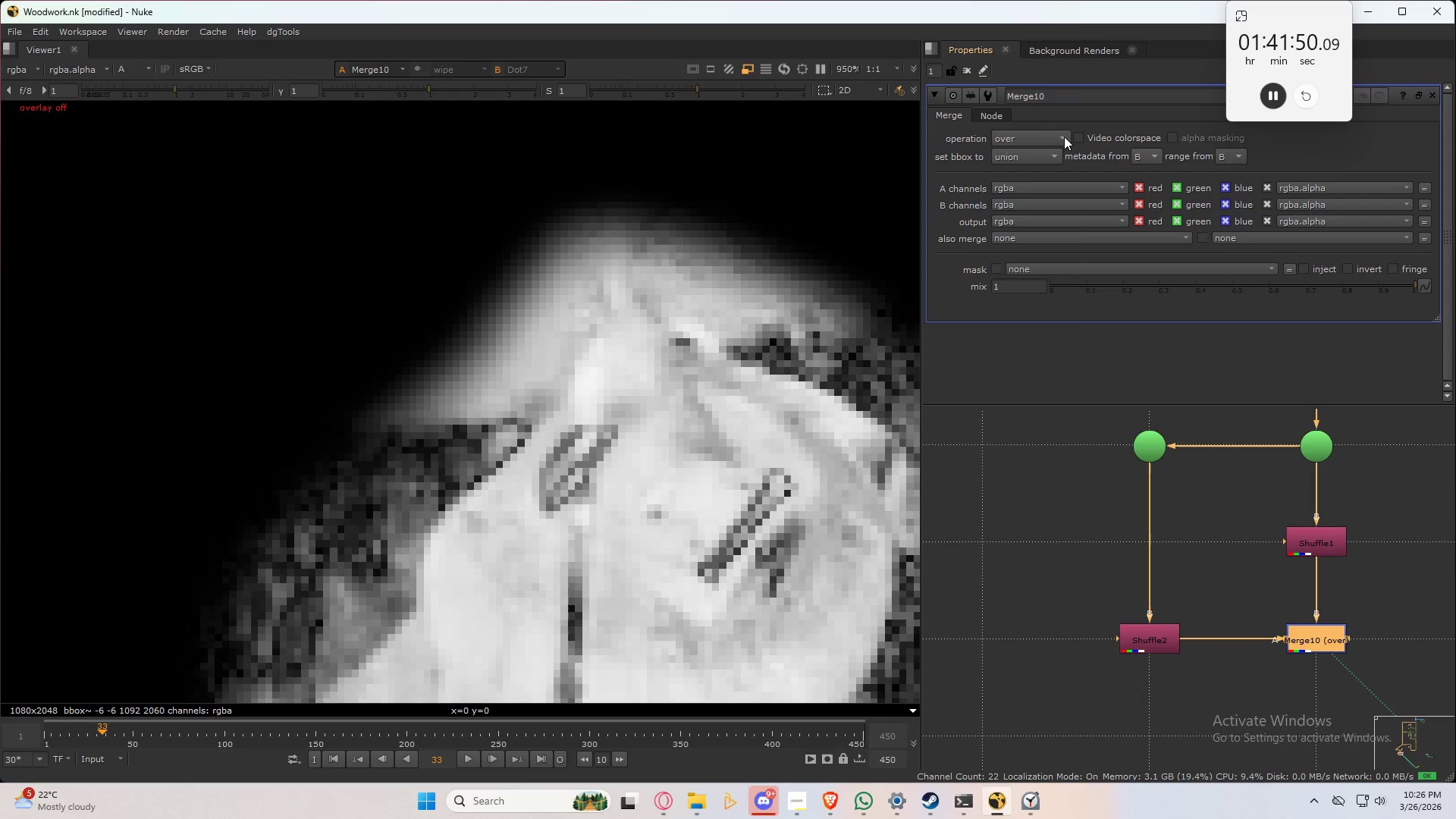 
scroll: coordinate [1320, 642], scroll_direction: down, amount: 2.0
 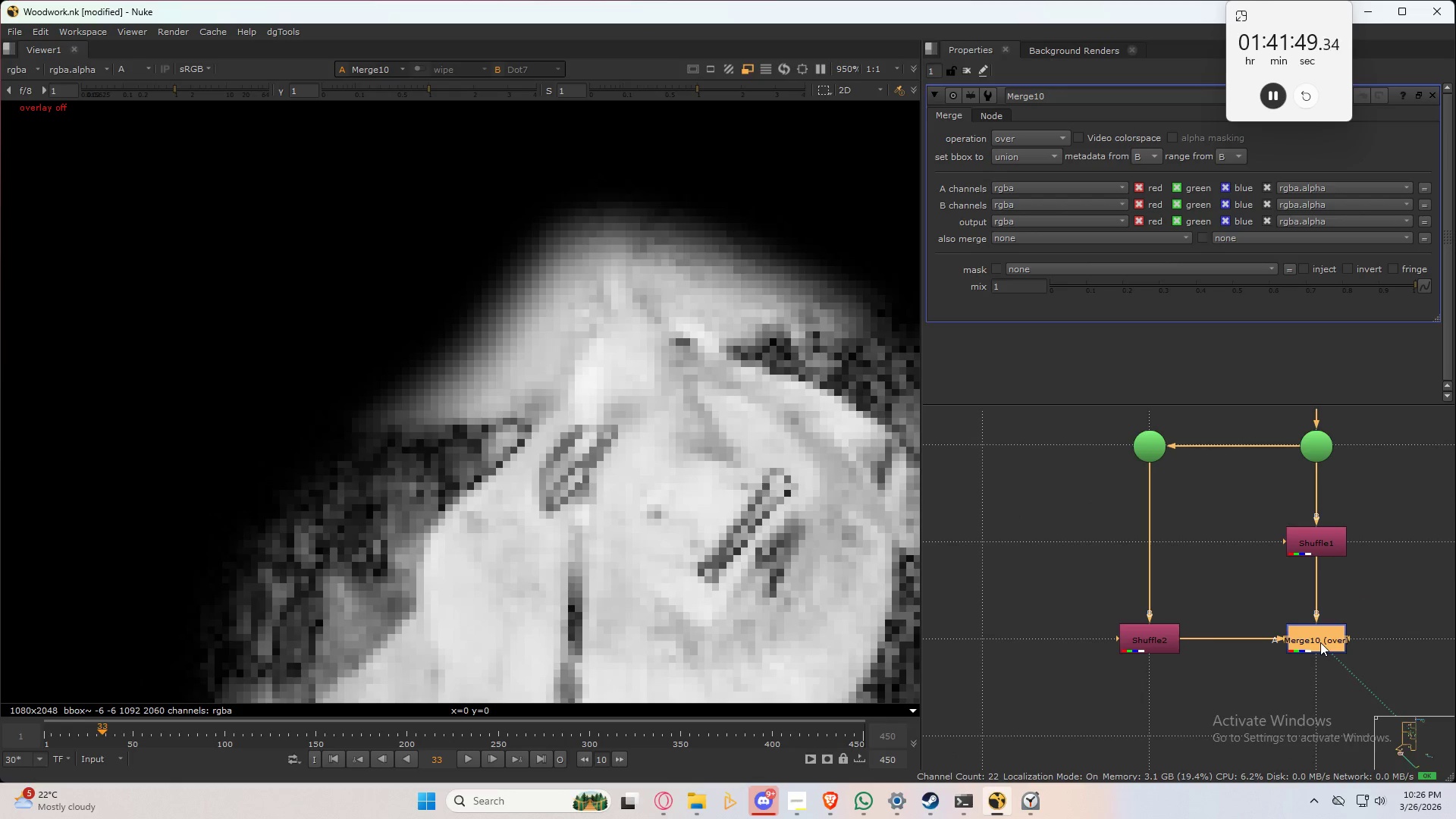 
left_click_drag(start_coordinate=[1064, 136], to_coordinate=[1037, 393])
 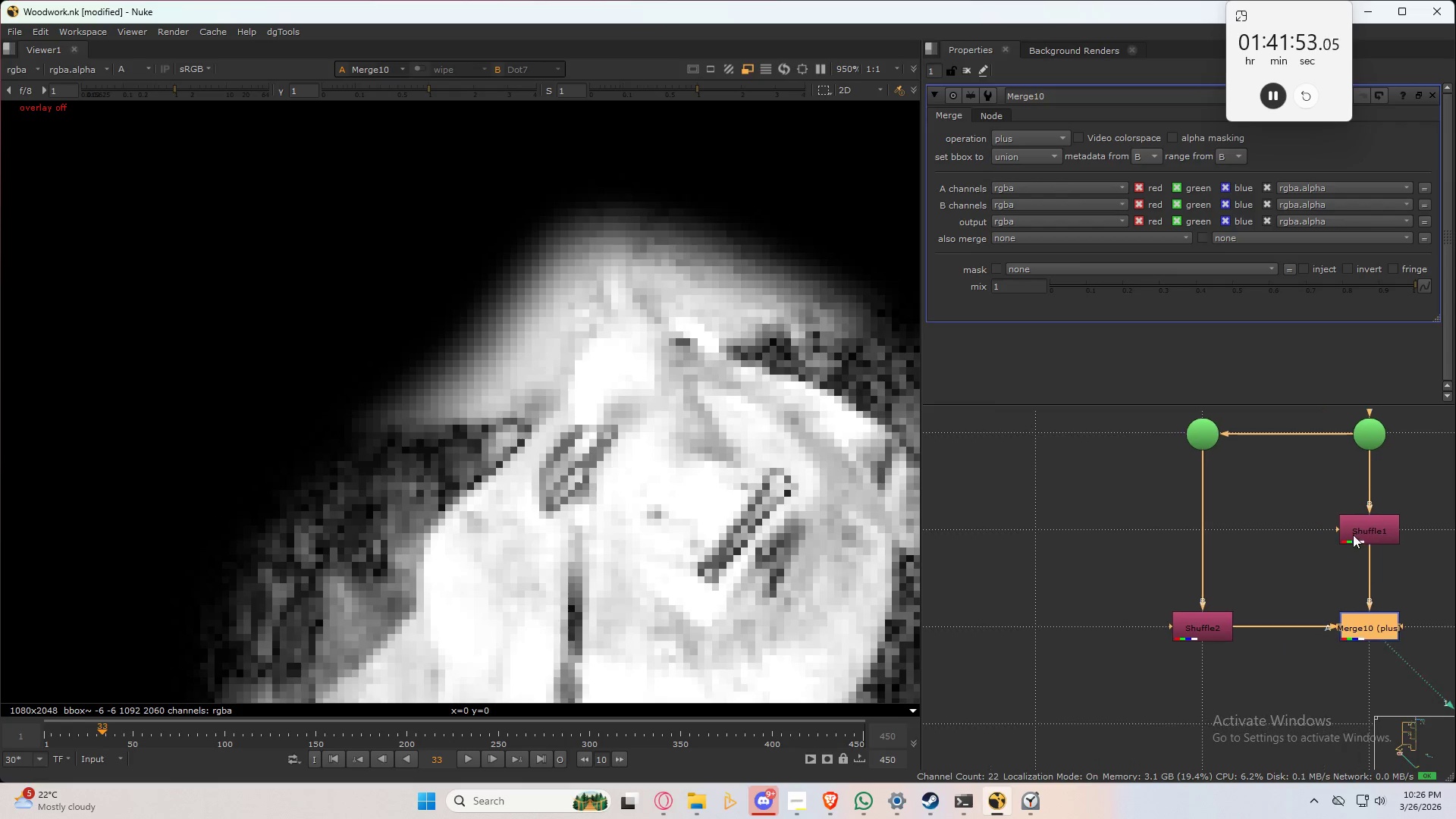 
scroll: coordinate [1276, 580], scroll_direction: down, amount: 3.0
 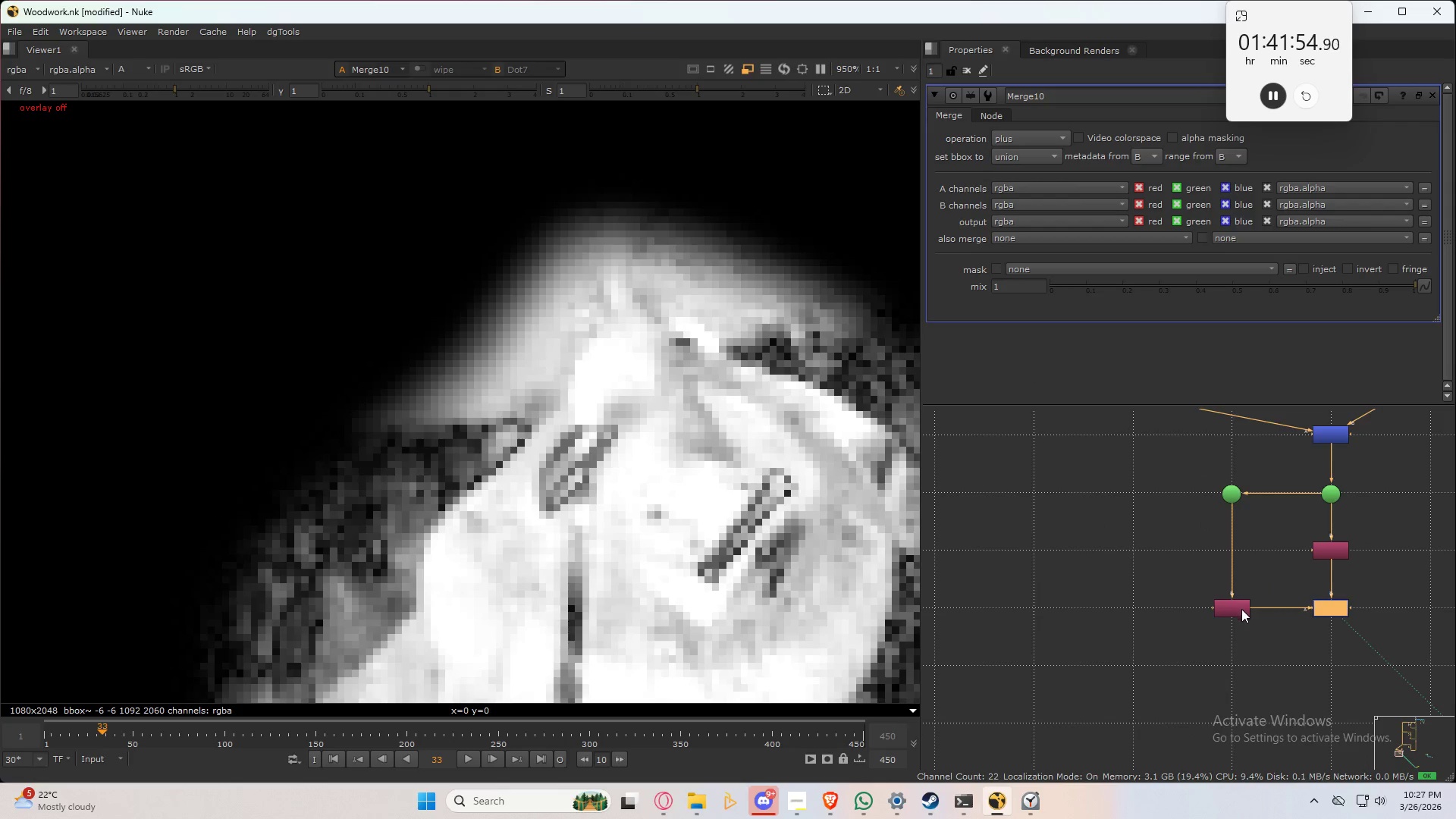 
left_click([1241, 601])
 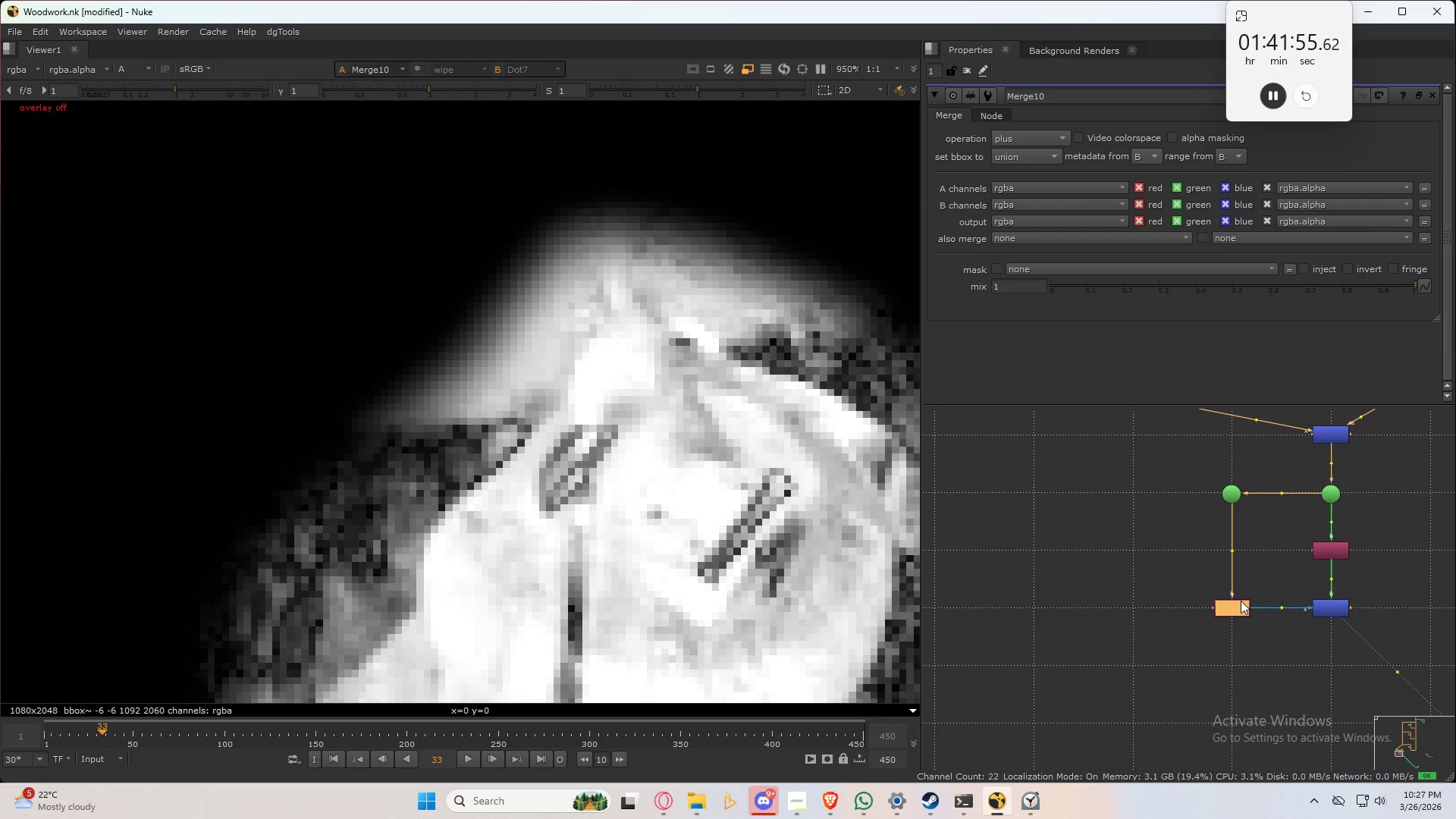 
key(Control+ControlLeft)
 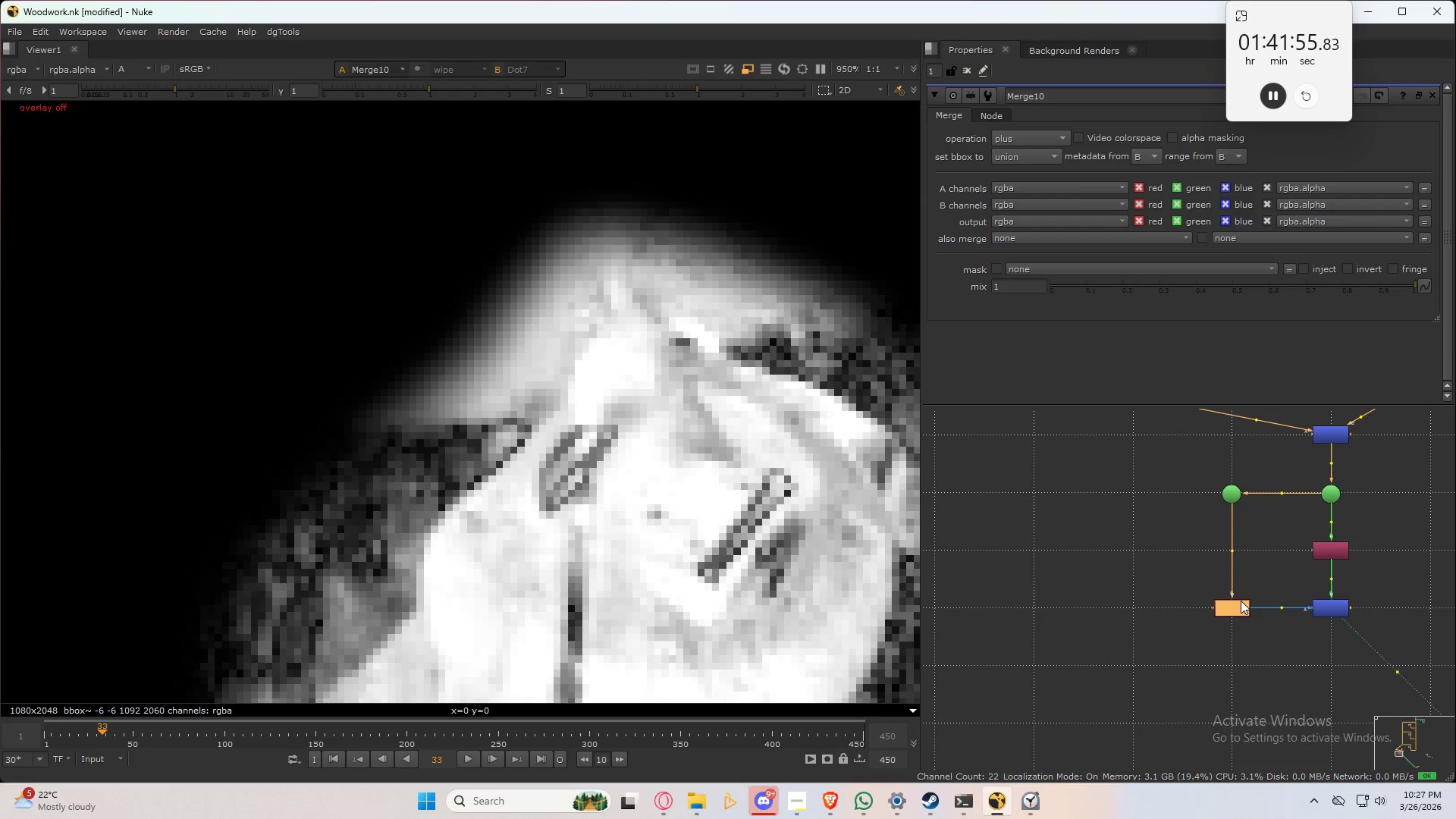 
key(Control+C)
 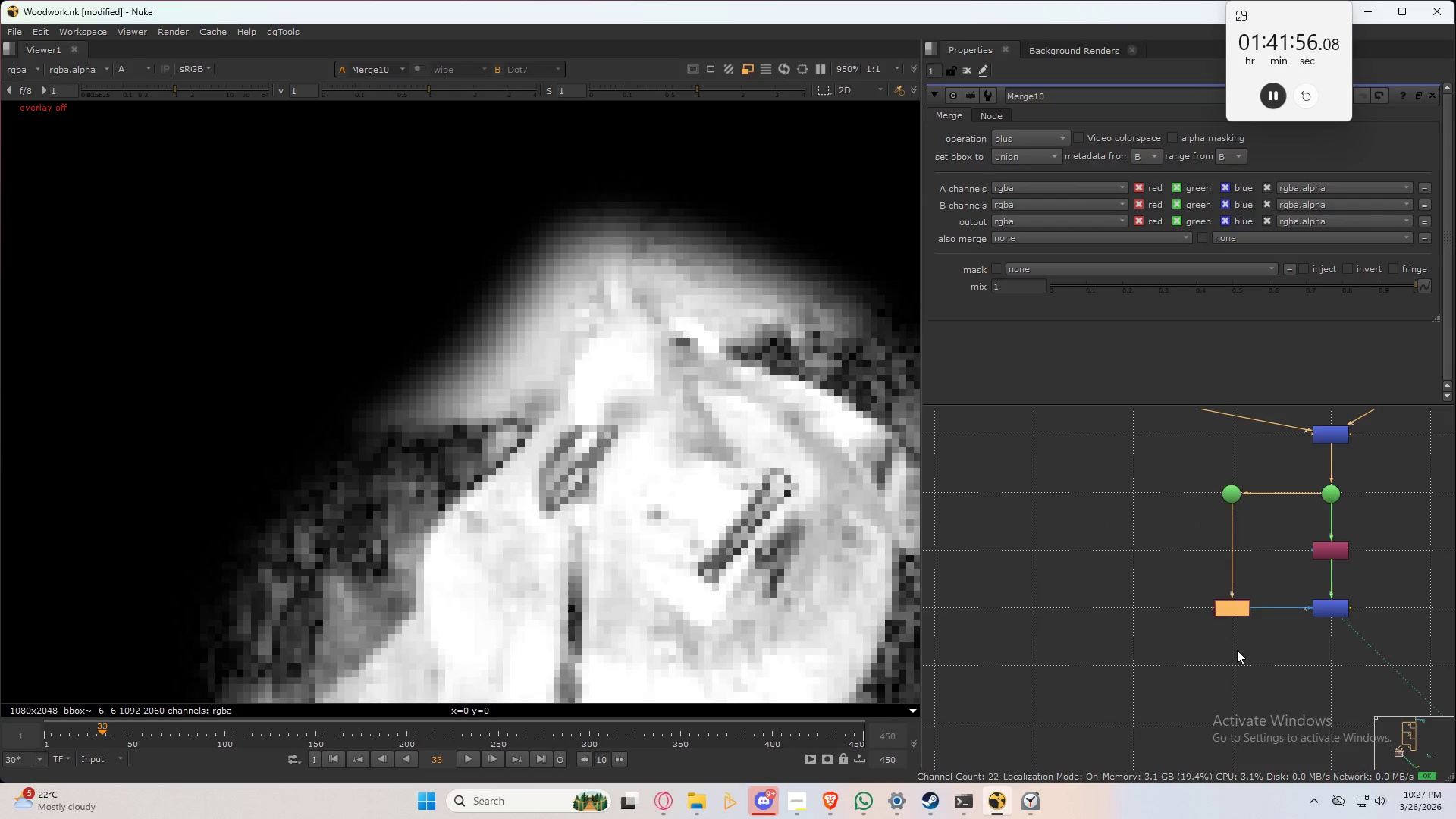 
left_click([1237, 651])
 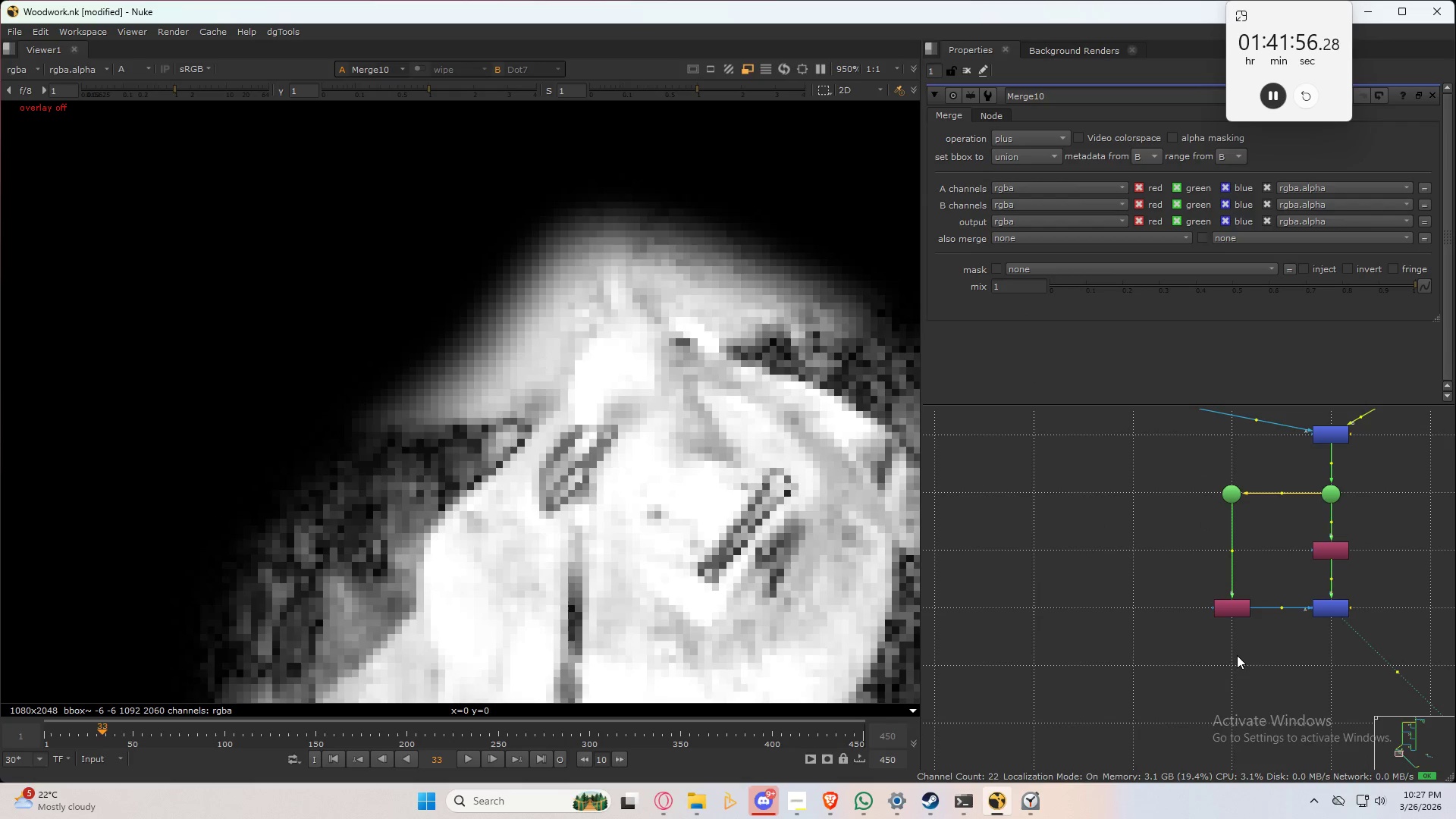 
key(Control+ControlLeft)
 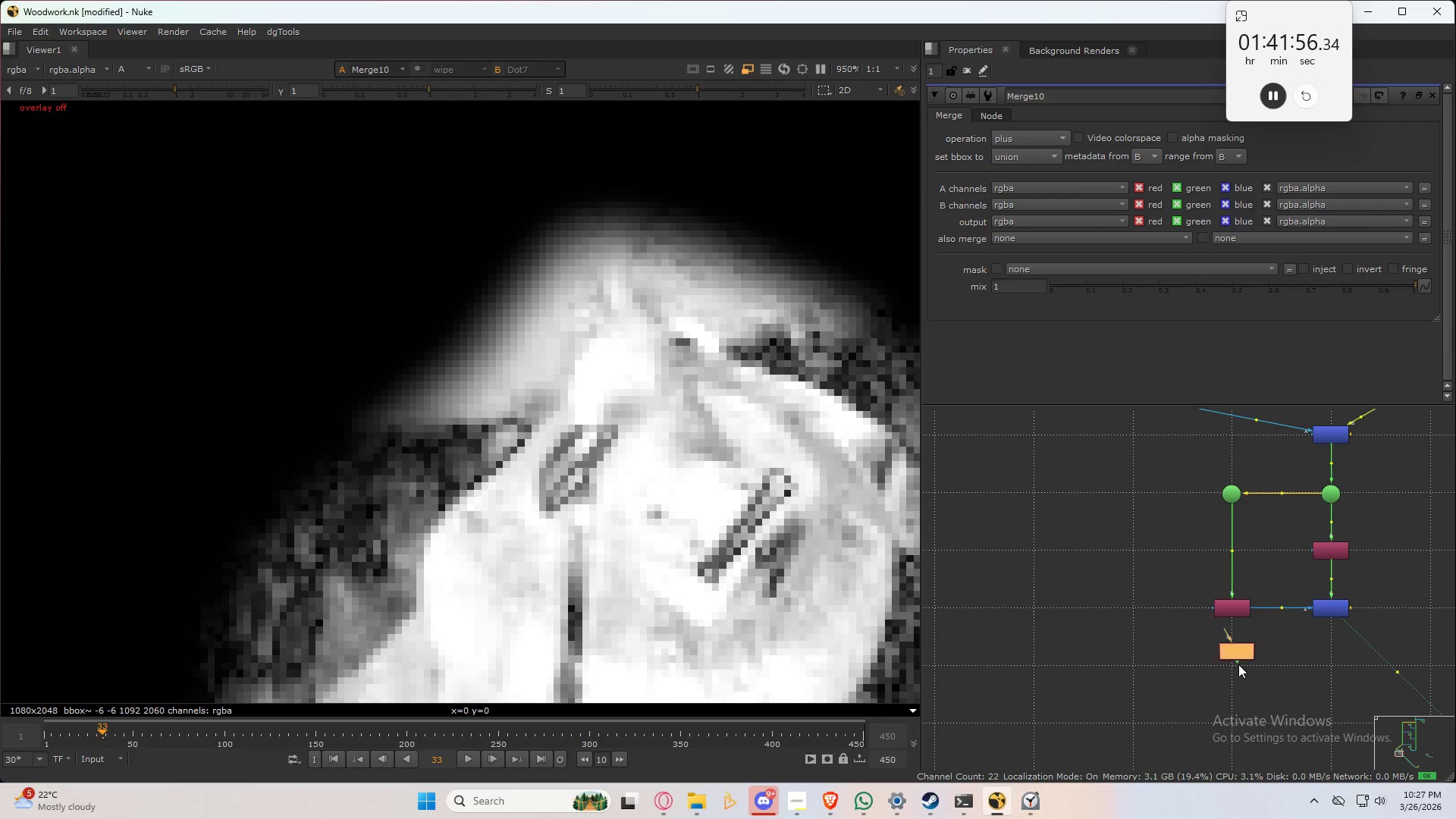 
key(Control+V)
 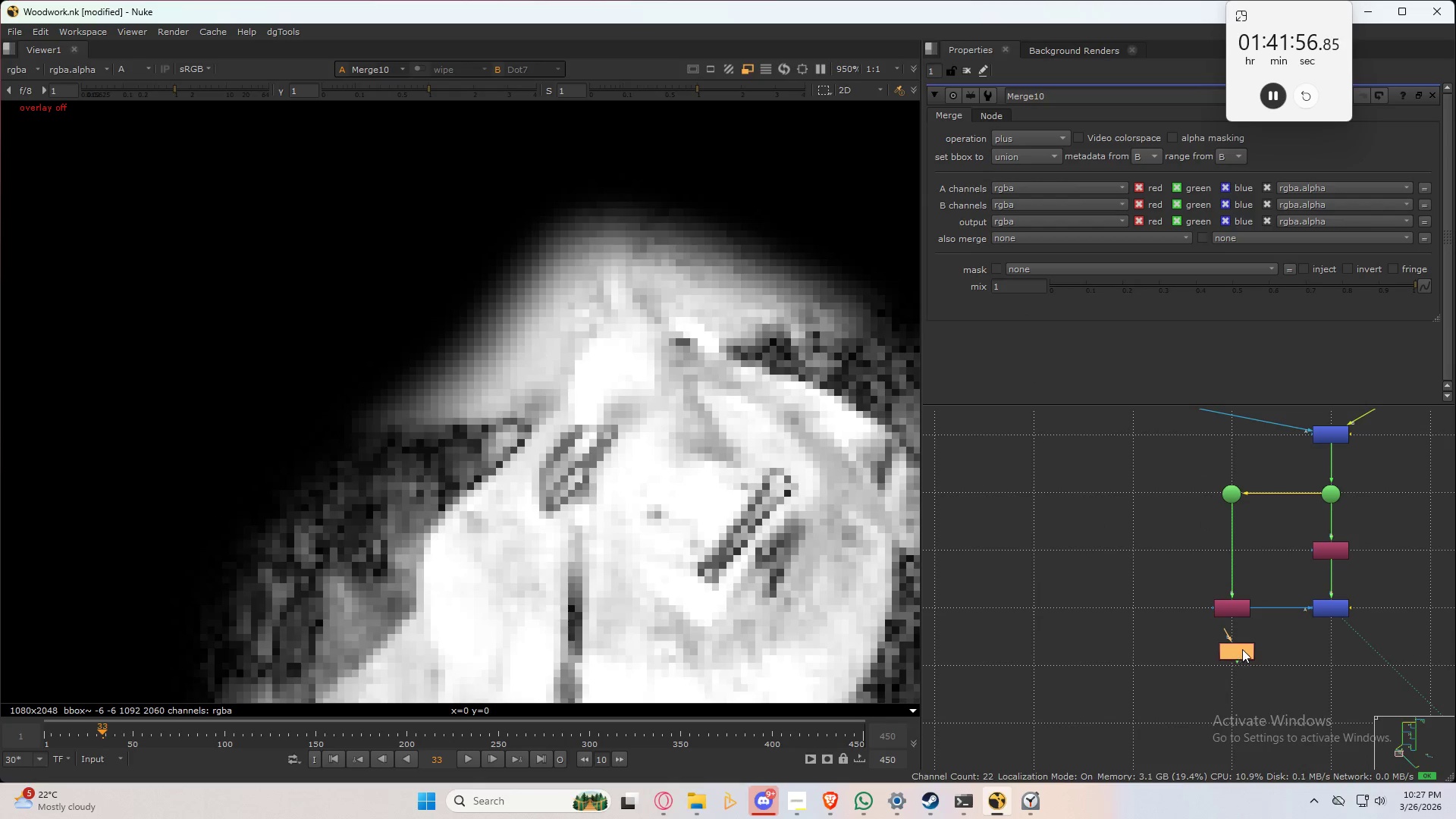 
left_click_drag(start_coordinate=[1242, 649], to_coordinate=[1139, 665])
 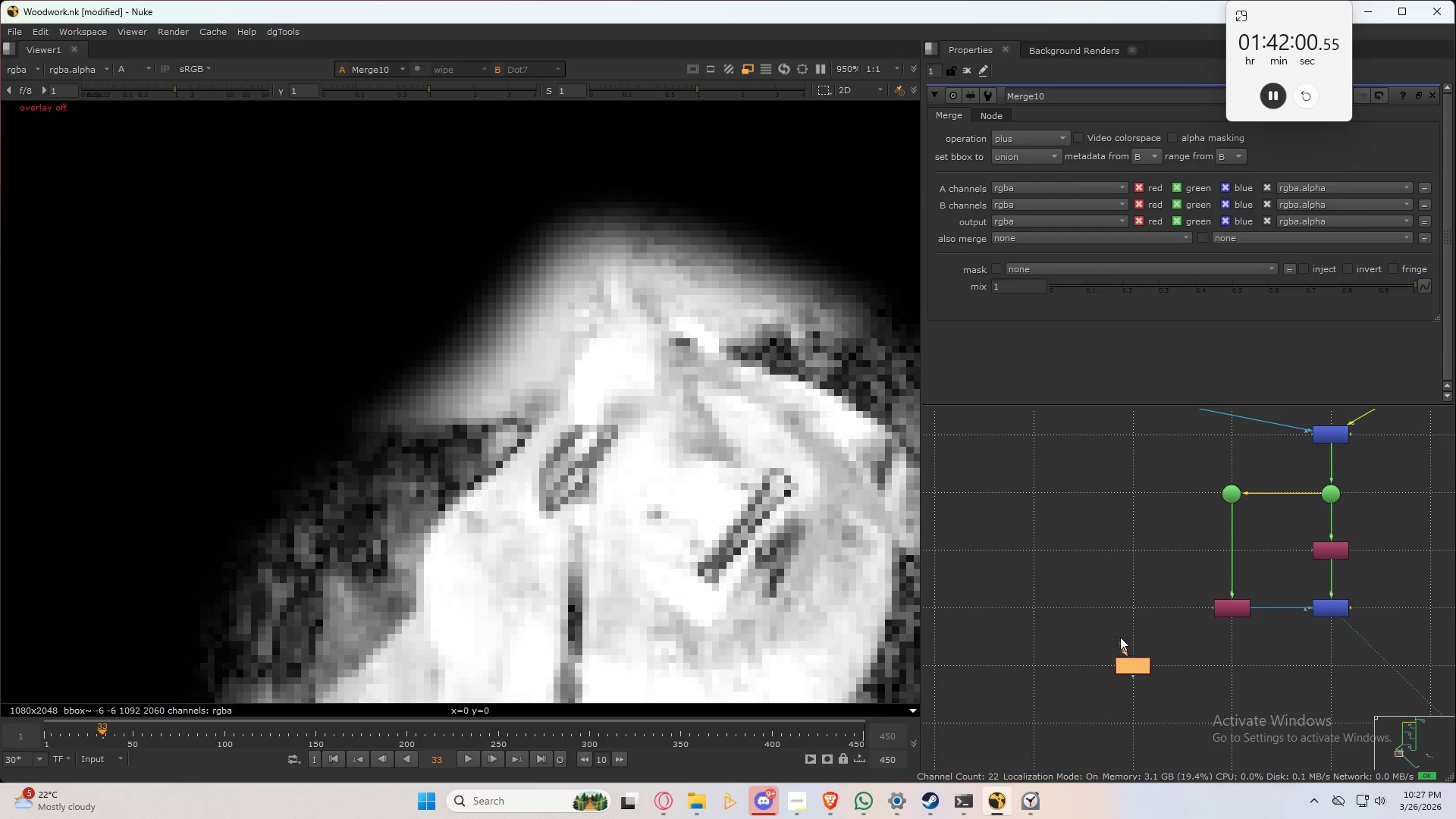 
left_click_drag(start_coordinate=[1120, 637], to_coordinate=[1225, 492])
 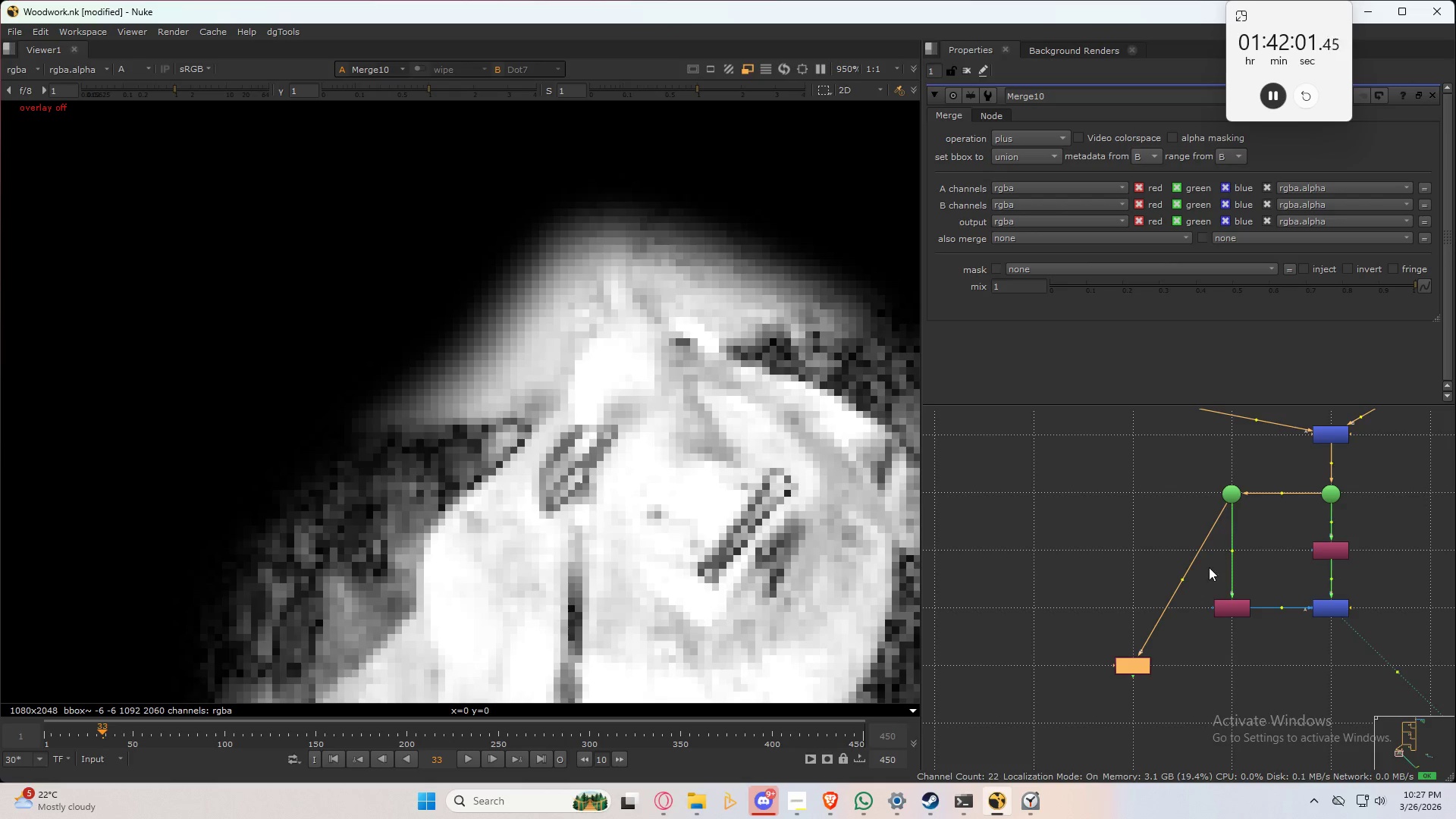 
hold_key(key=ControlLeft, duration=1.5)
left_click_drag(start_coordinate=[1185, 580], to_coordinate=[1134, 493])
 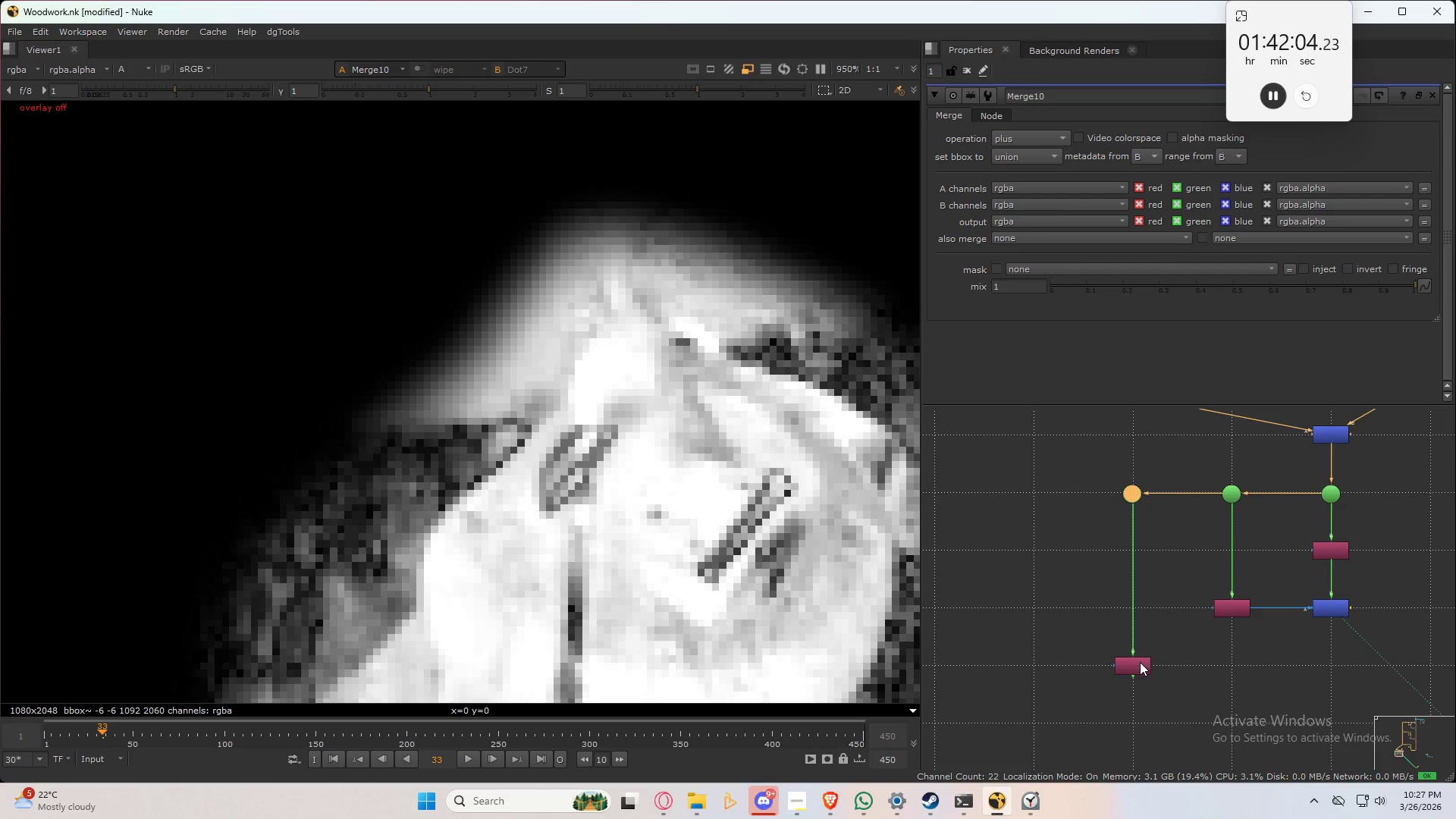 
hold_key(key=ControlLeft, duration=0.88)
 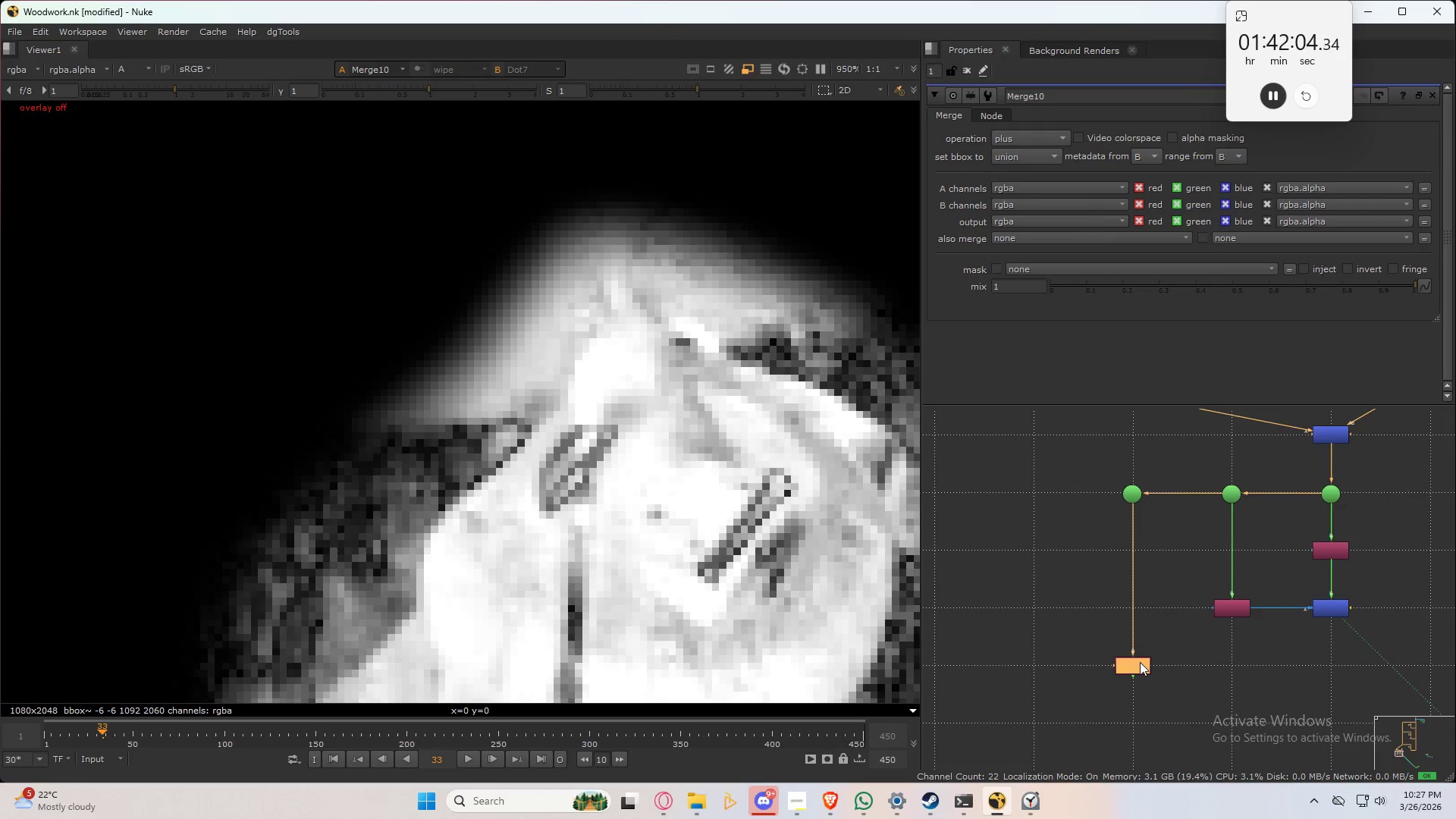 
double_click([1140, 662])
 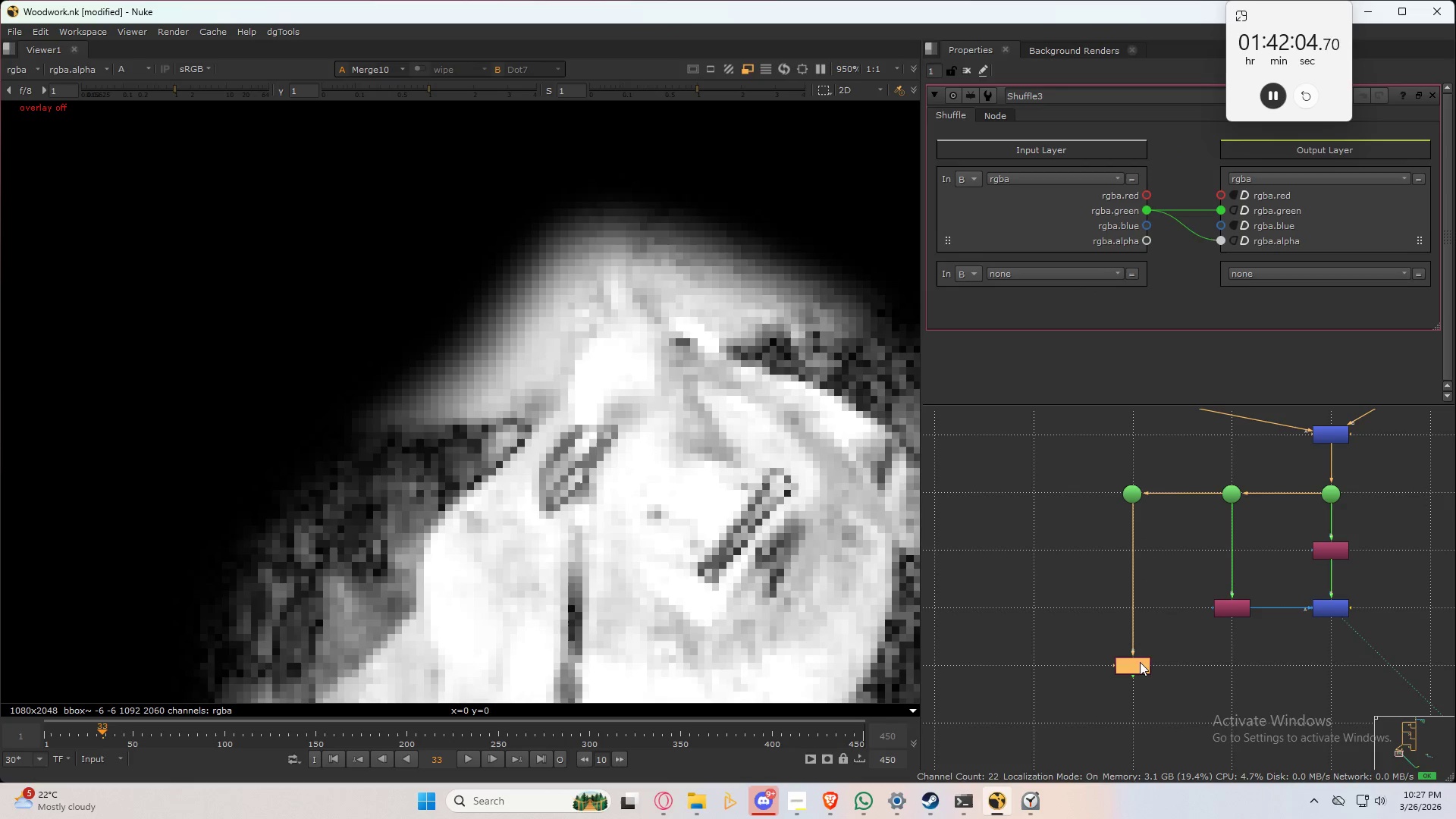 
triple_click([1140, 662])
 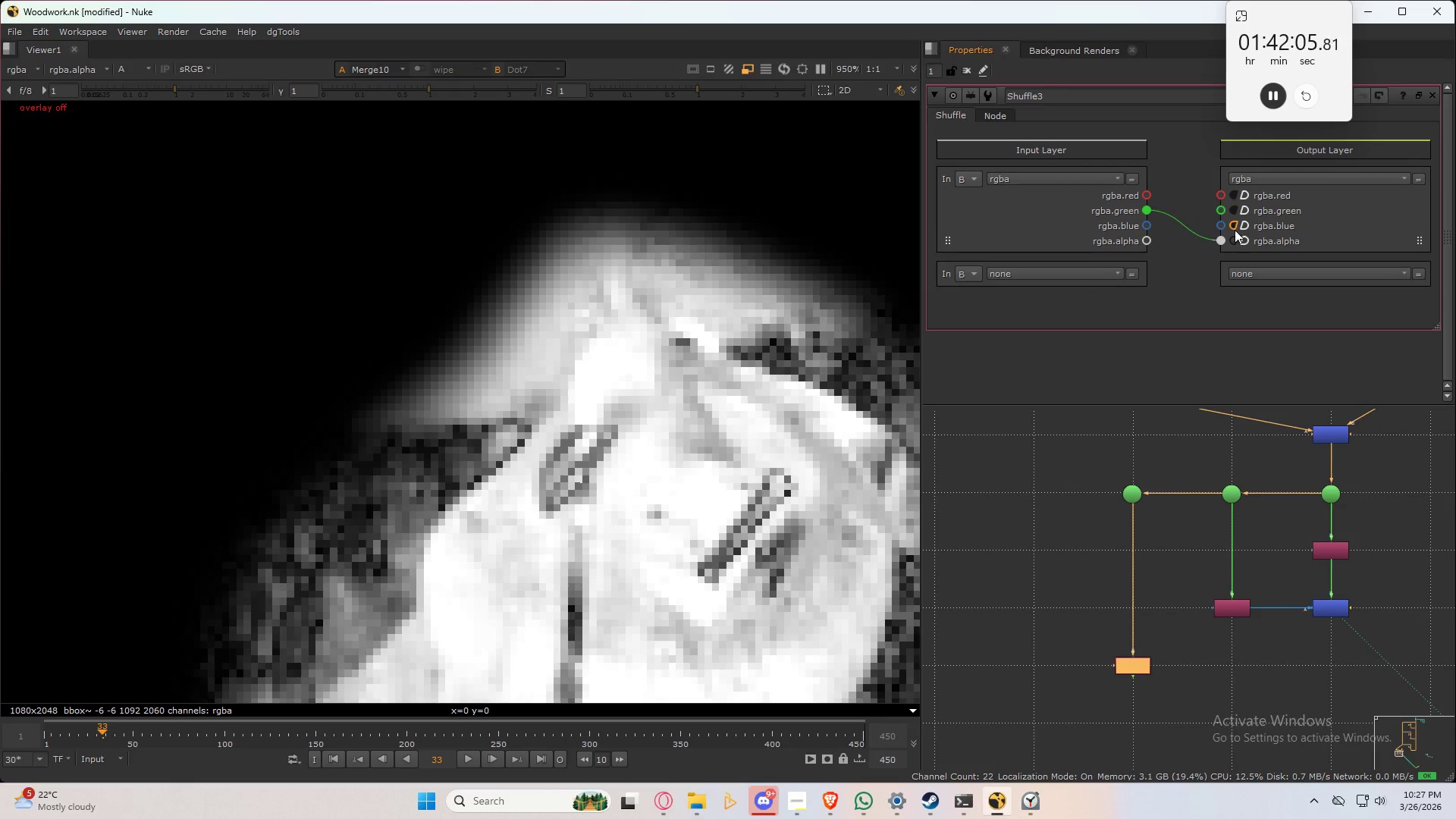 
double_click([1237, 237])
 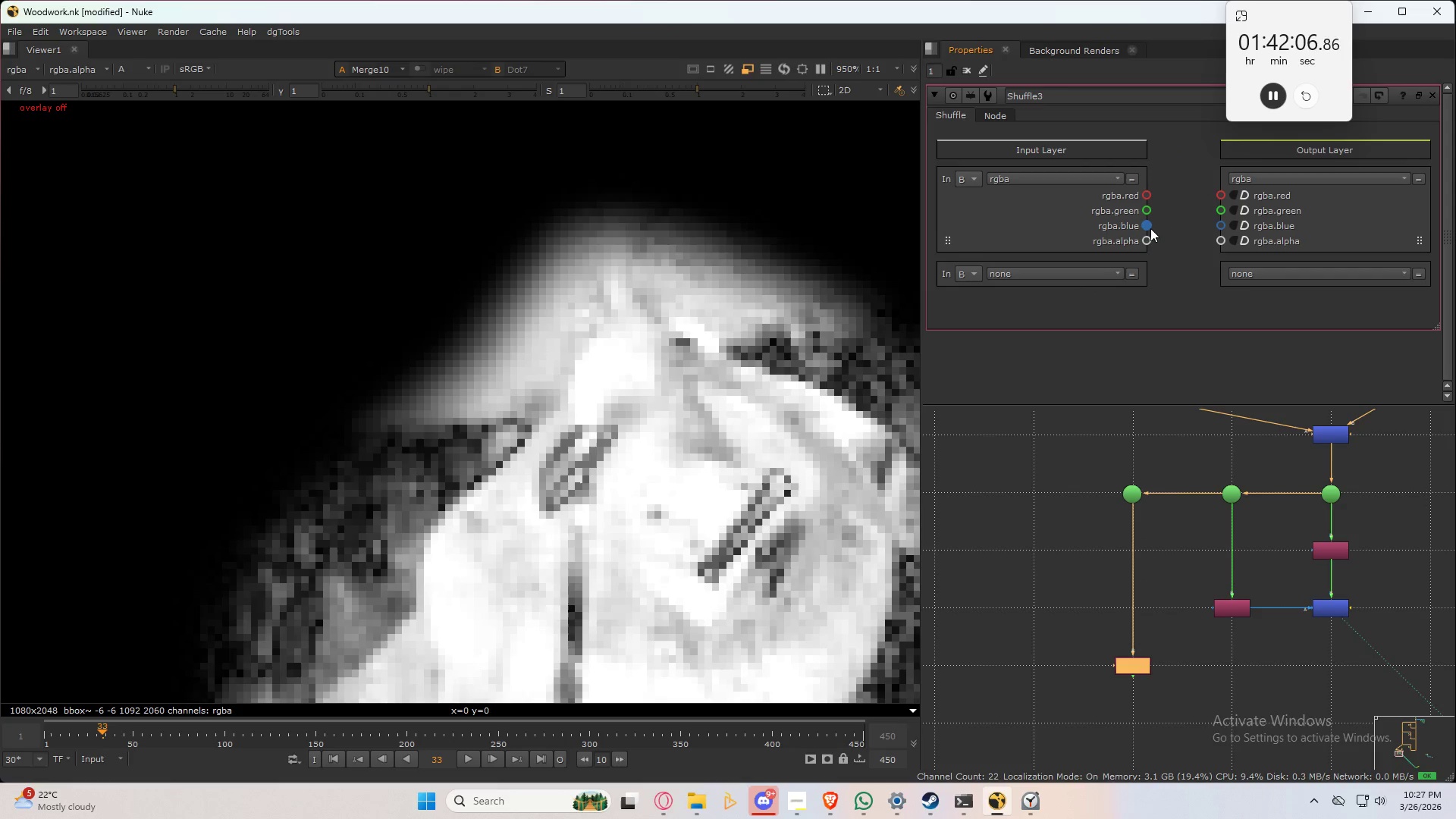 
left_click_drag(start_coordinate=[1150, 228], to_coordinate=[1216, 226])
 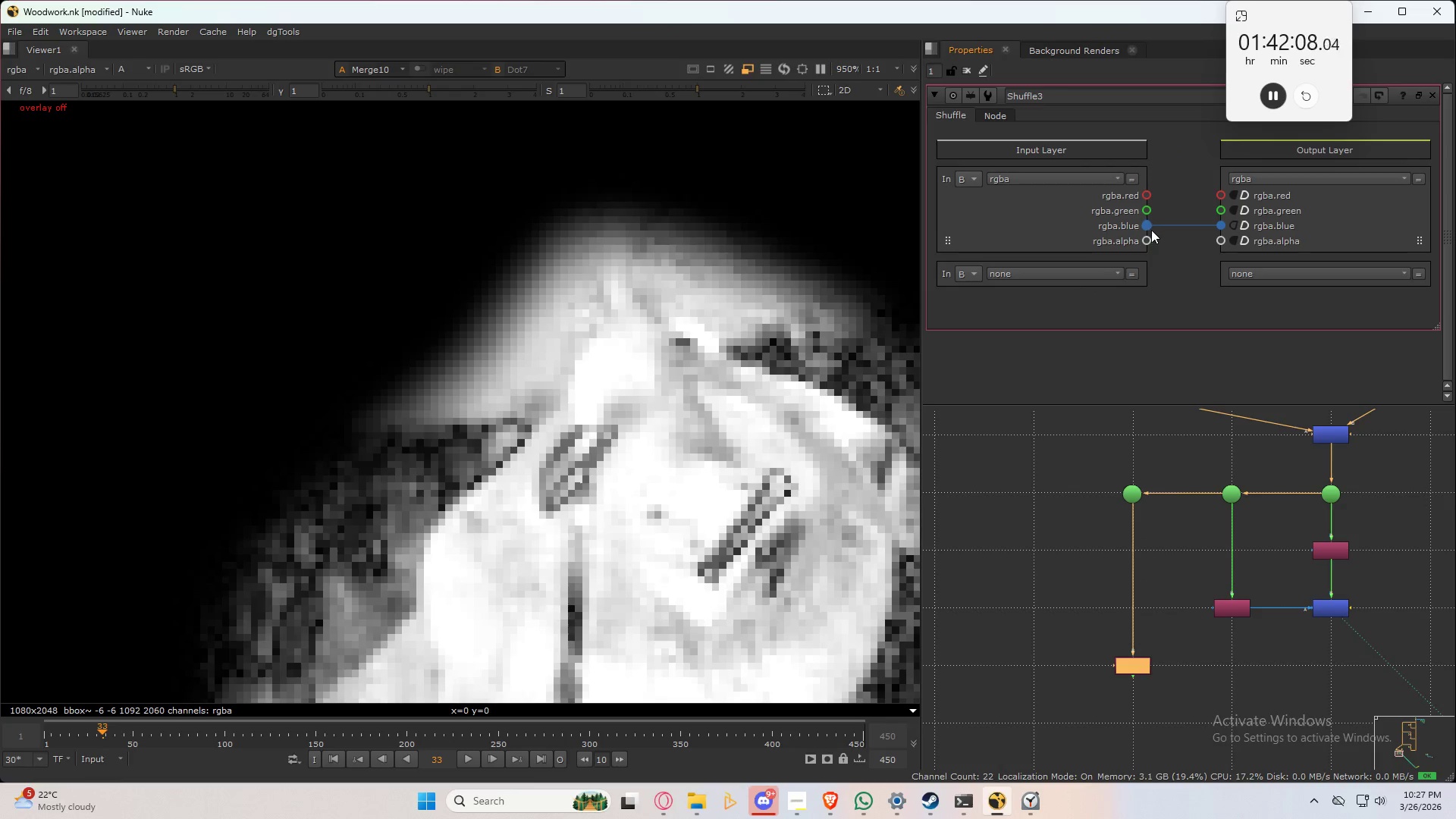 
left_click_drag(start_coordinate=[1151, 230], to_coordinate=[1221, 240])
 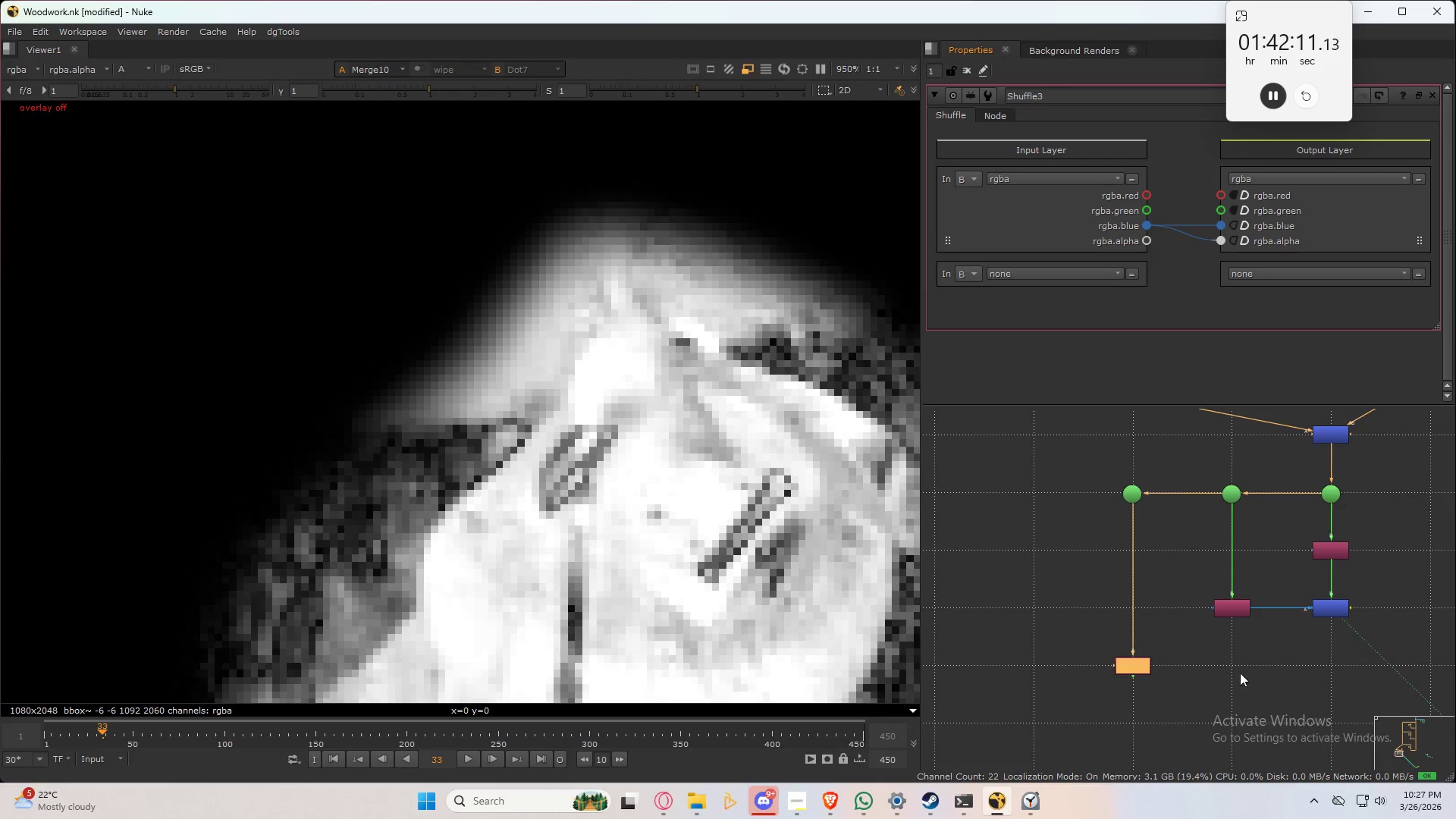 
key(M)
 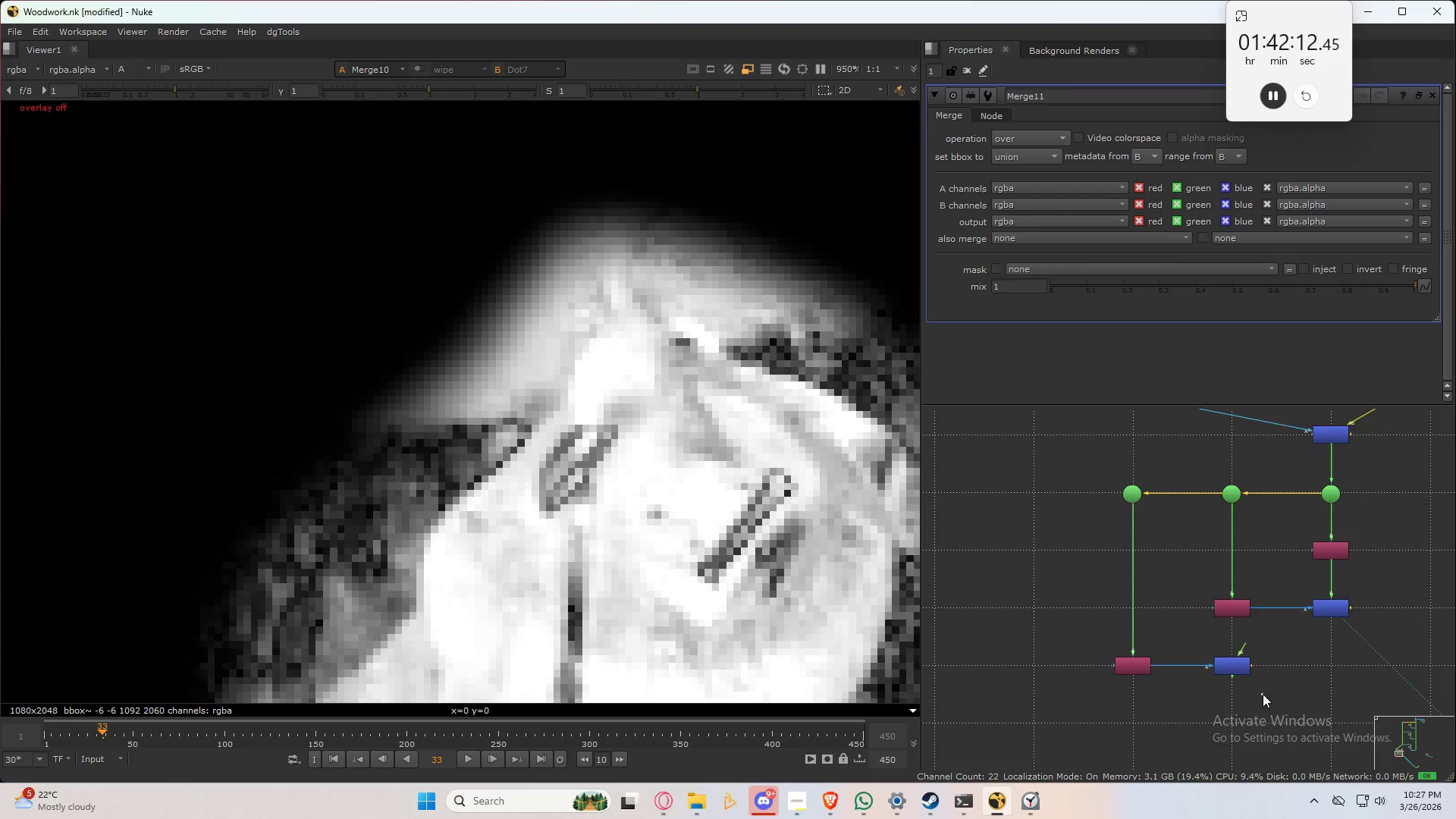 
left_click([1263, 694])
 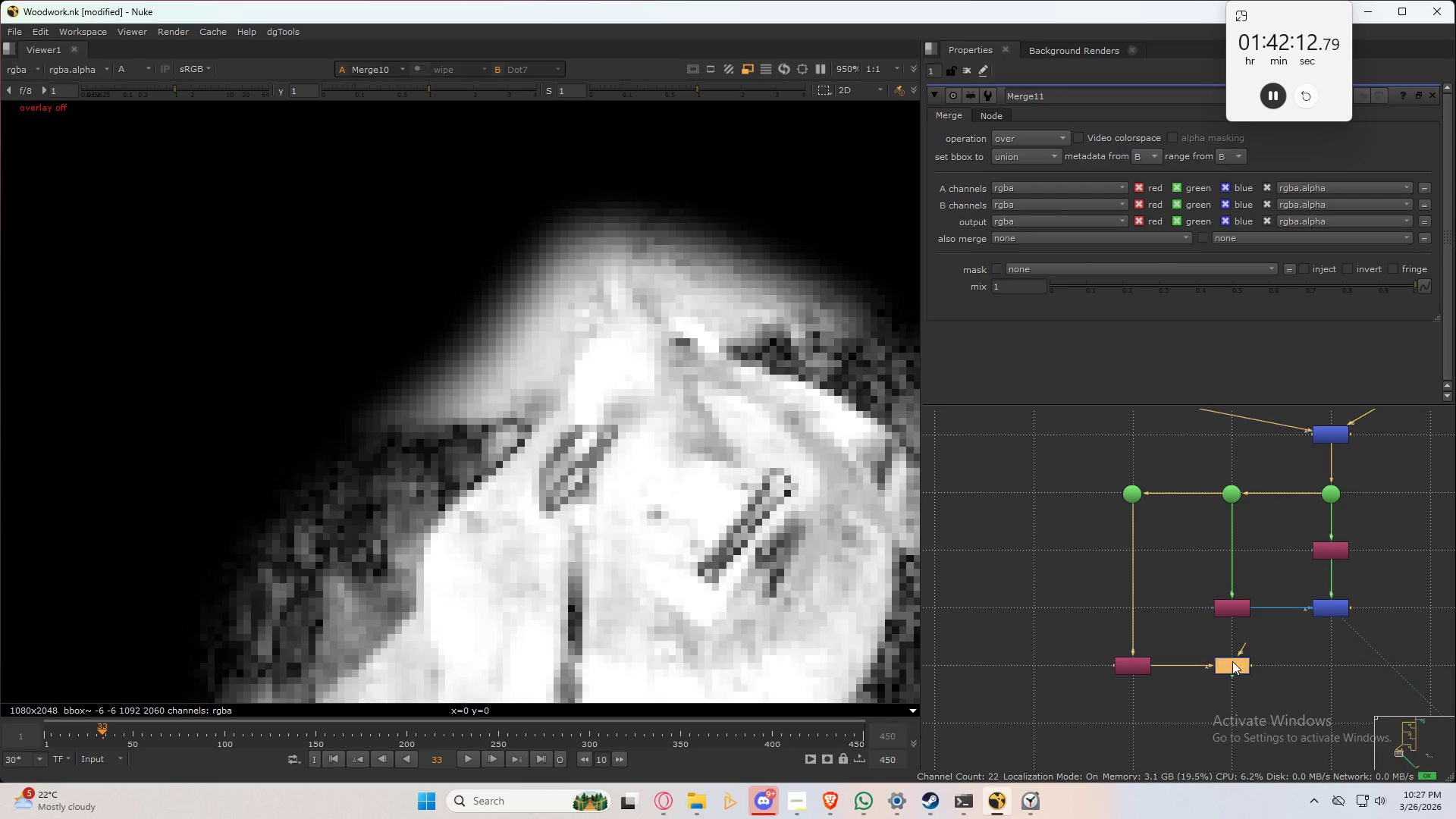 
left_click_drag(start_coordinate=[1232, 661], to_coordinate=[1370, 640])
 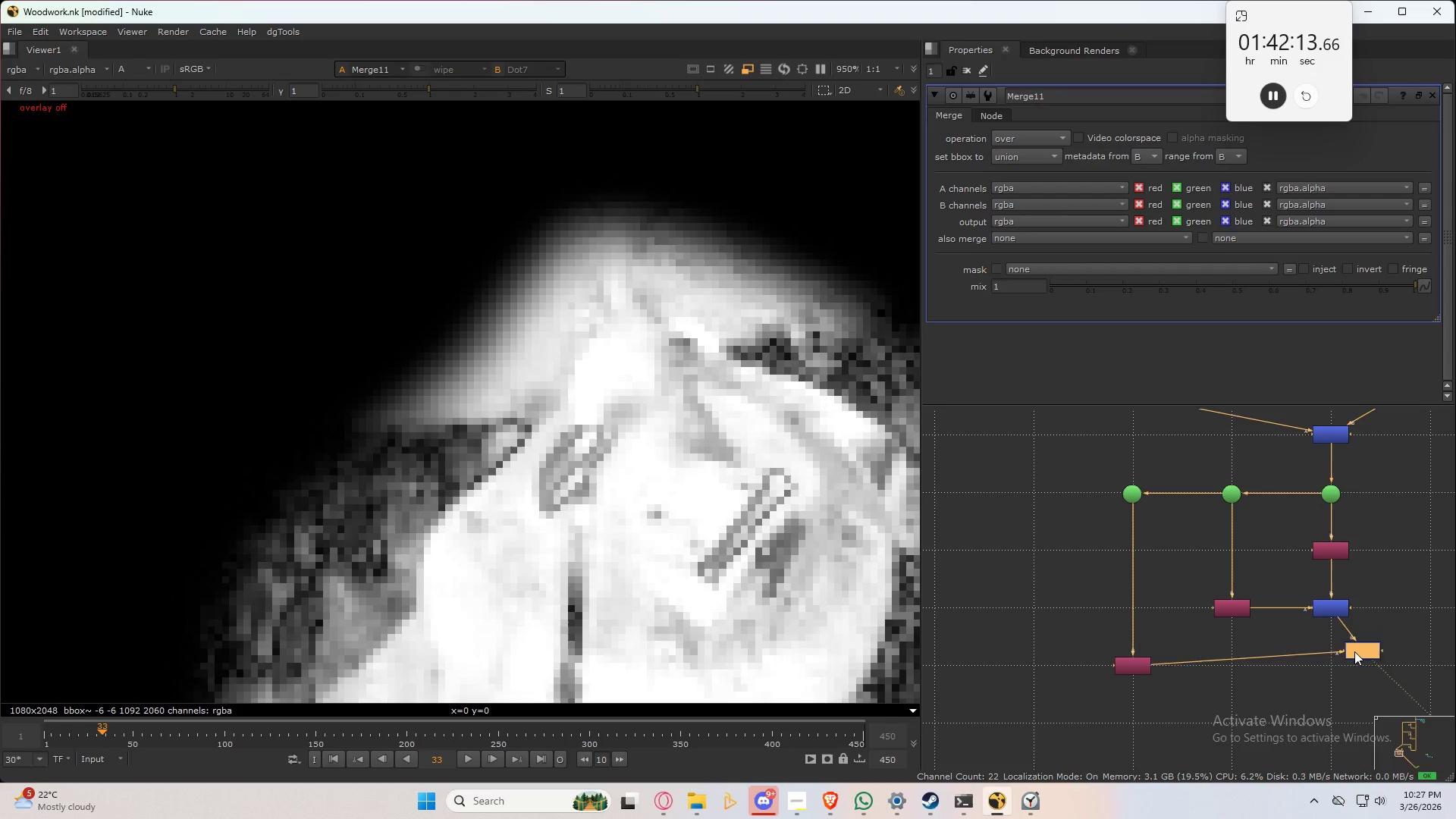 
left_click_drag(start_coordinate=[1367, 642], to_coordinate=[1329, 664])
 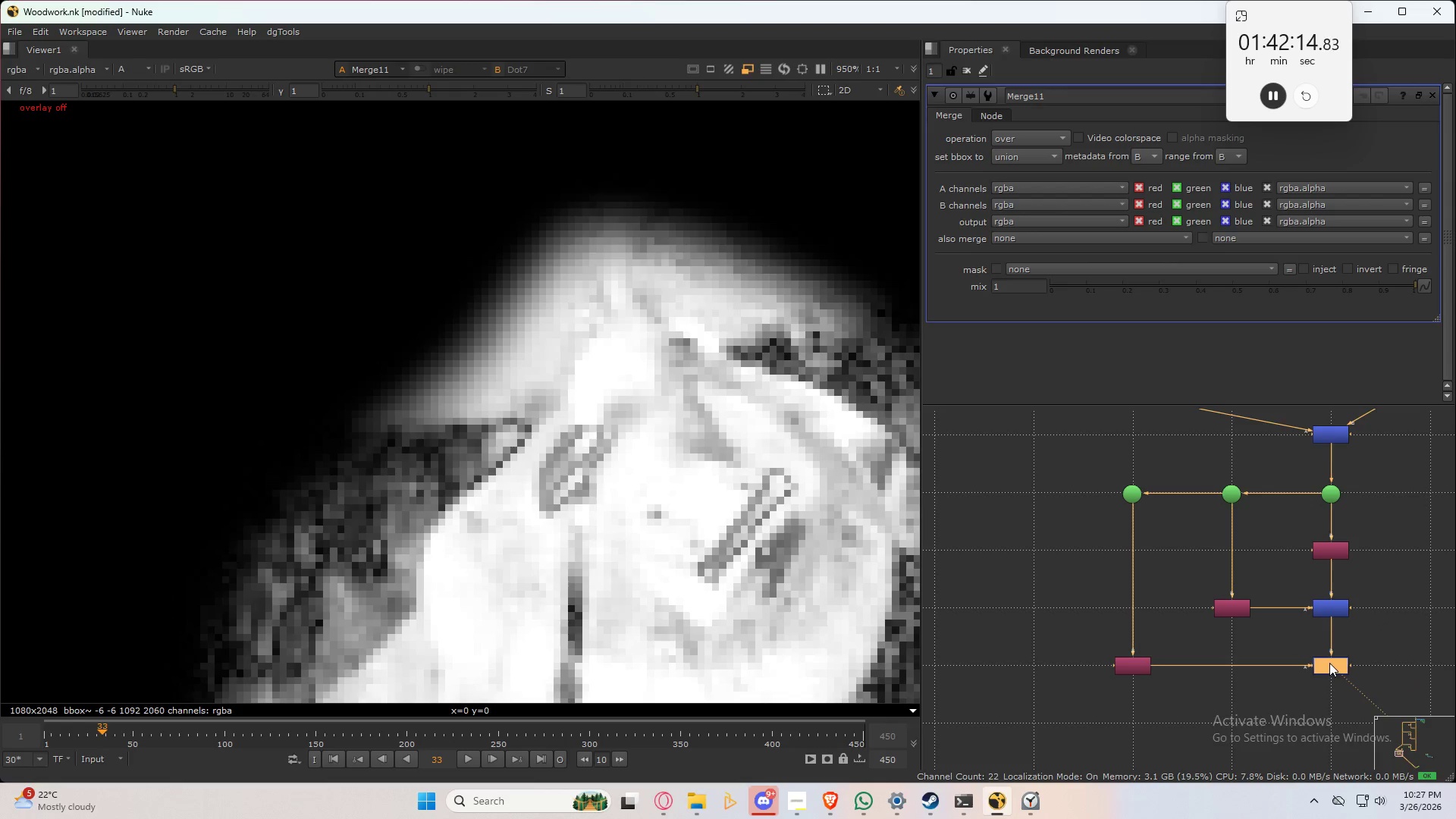 
double_click([1329, 663])
 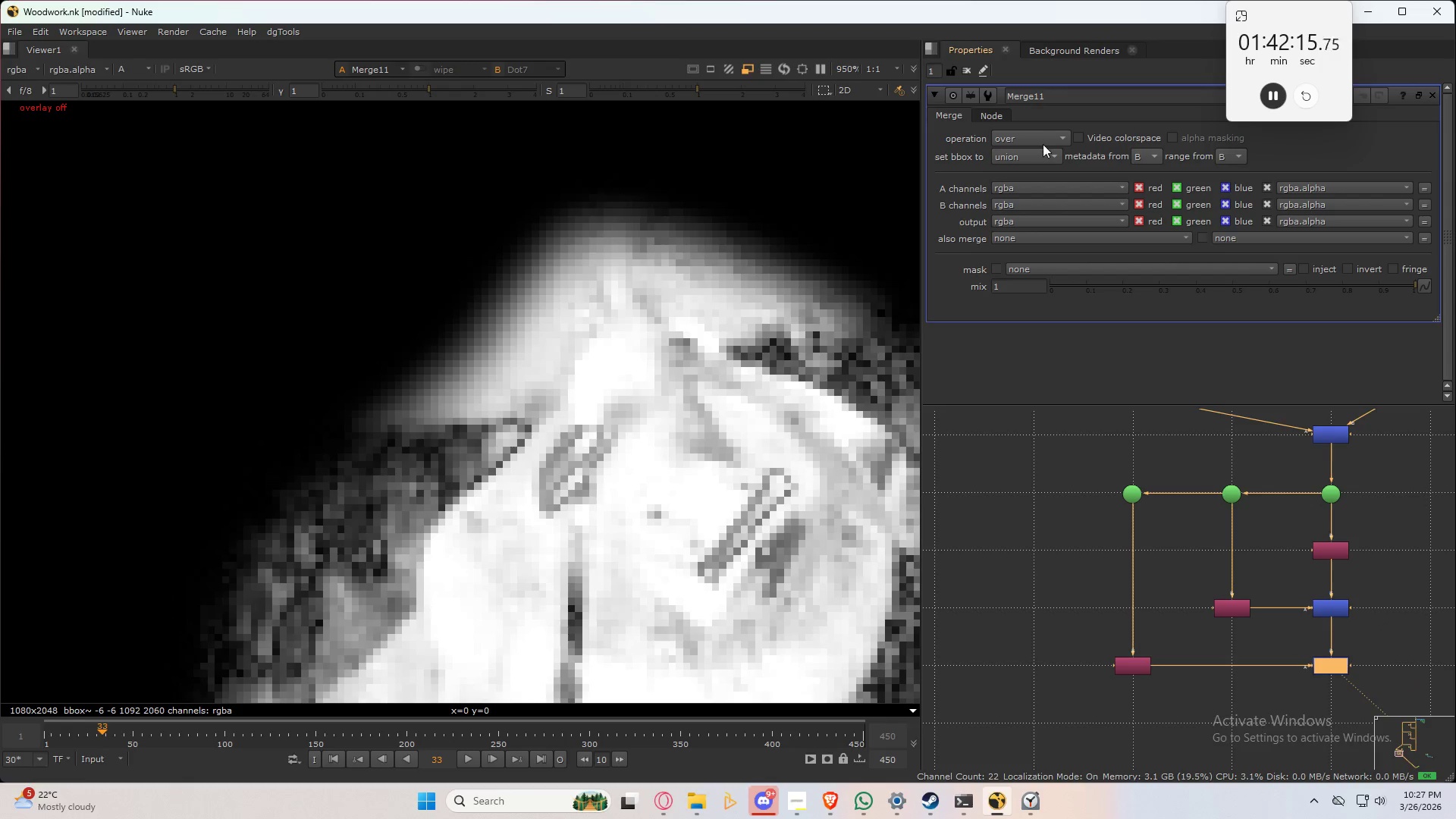 
left_click_drag(start_coordinate=[1043, 141], to_coordinate=[1065, 389])
 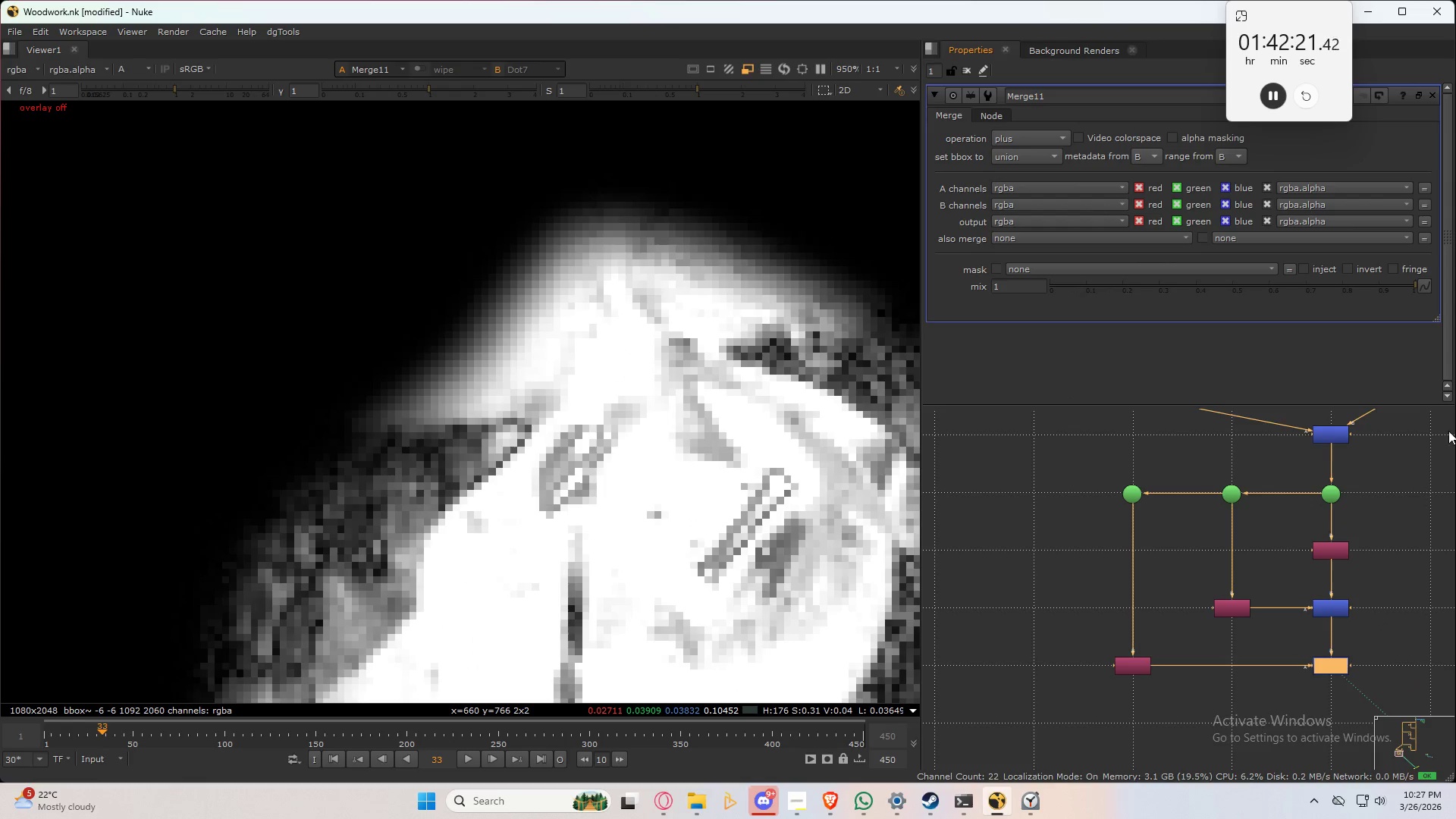 
left_click([1329, 496])
 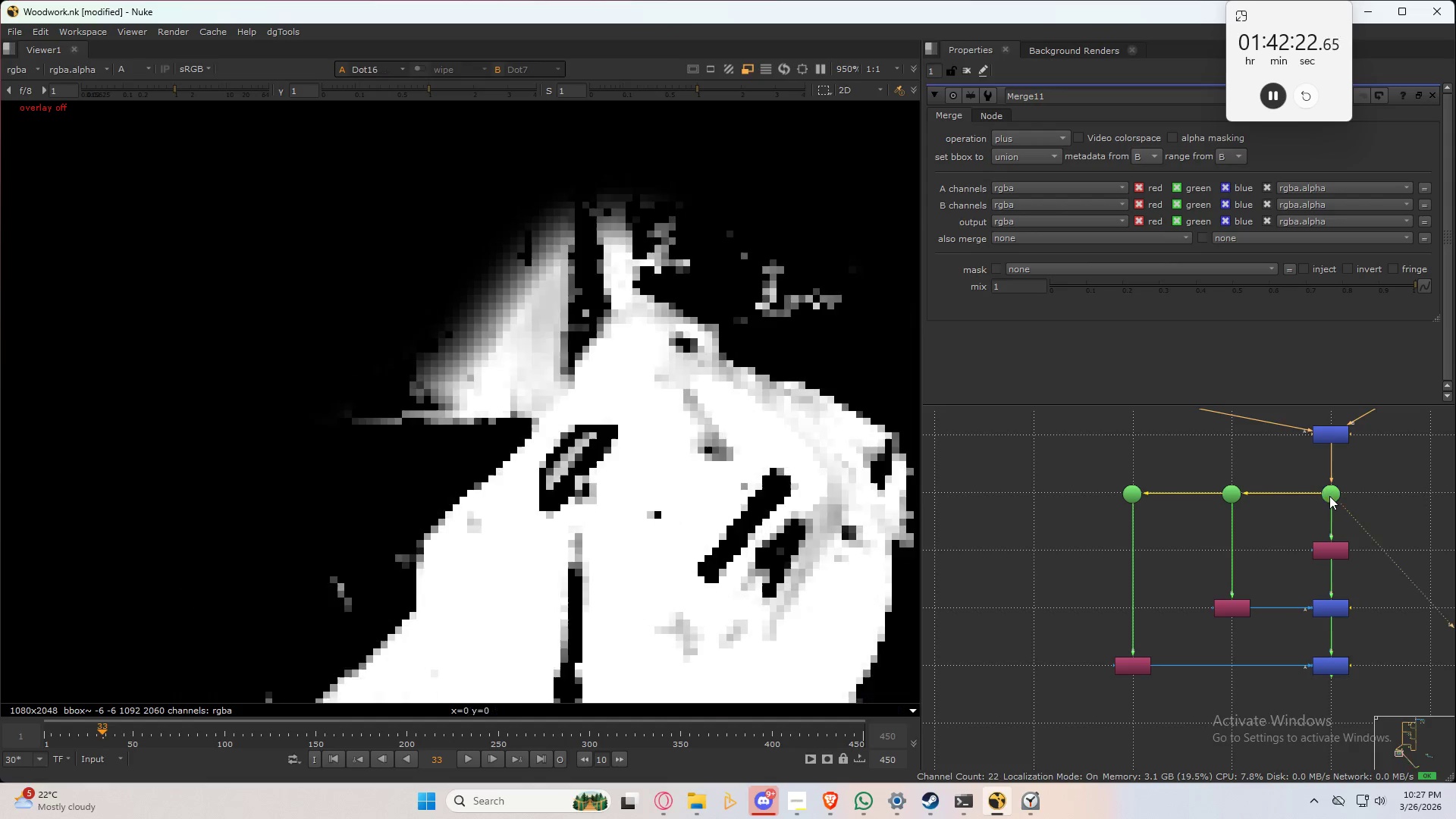 
key(1)
 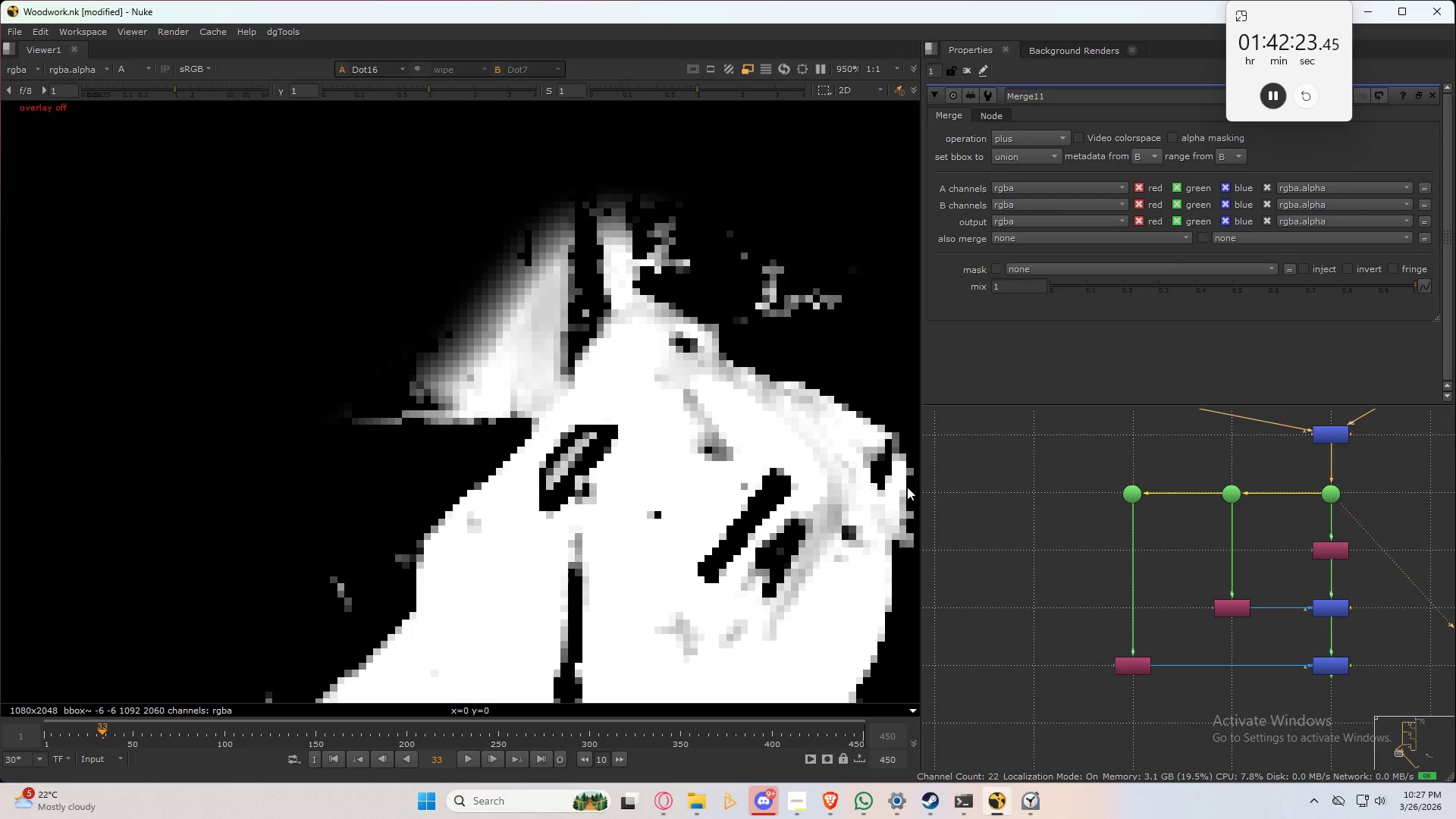 
left_click([614, 472])
 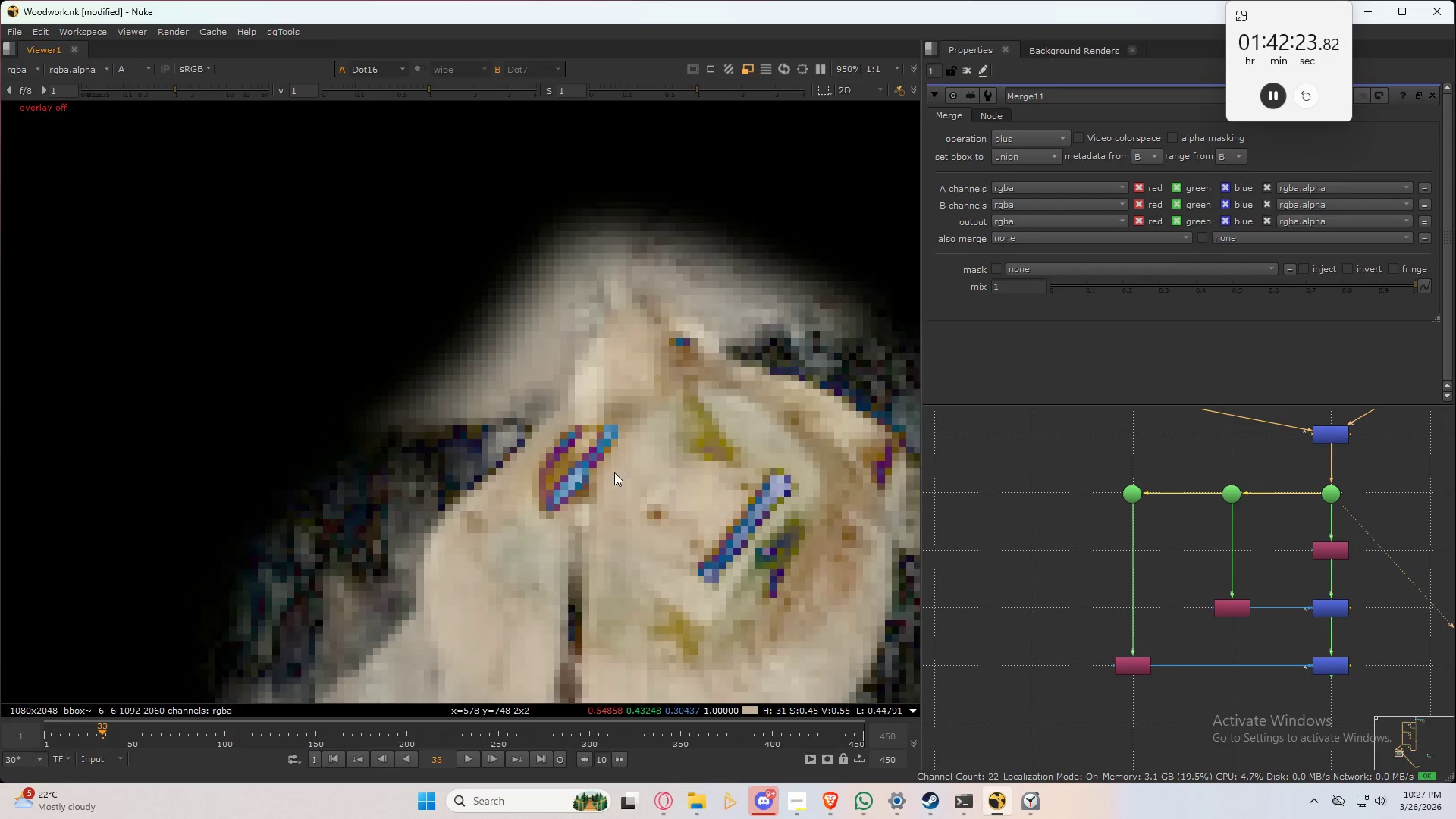 
type(aa)
 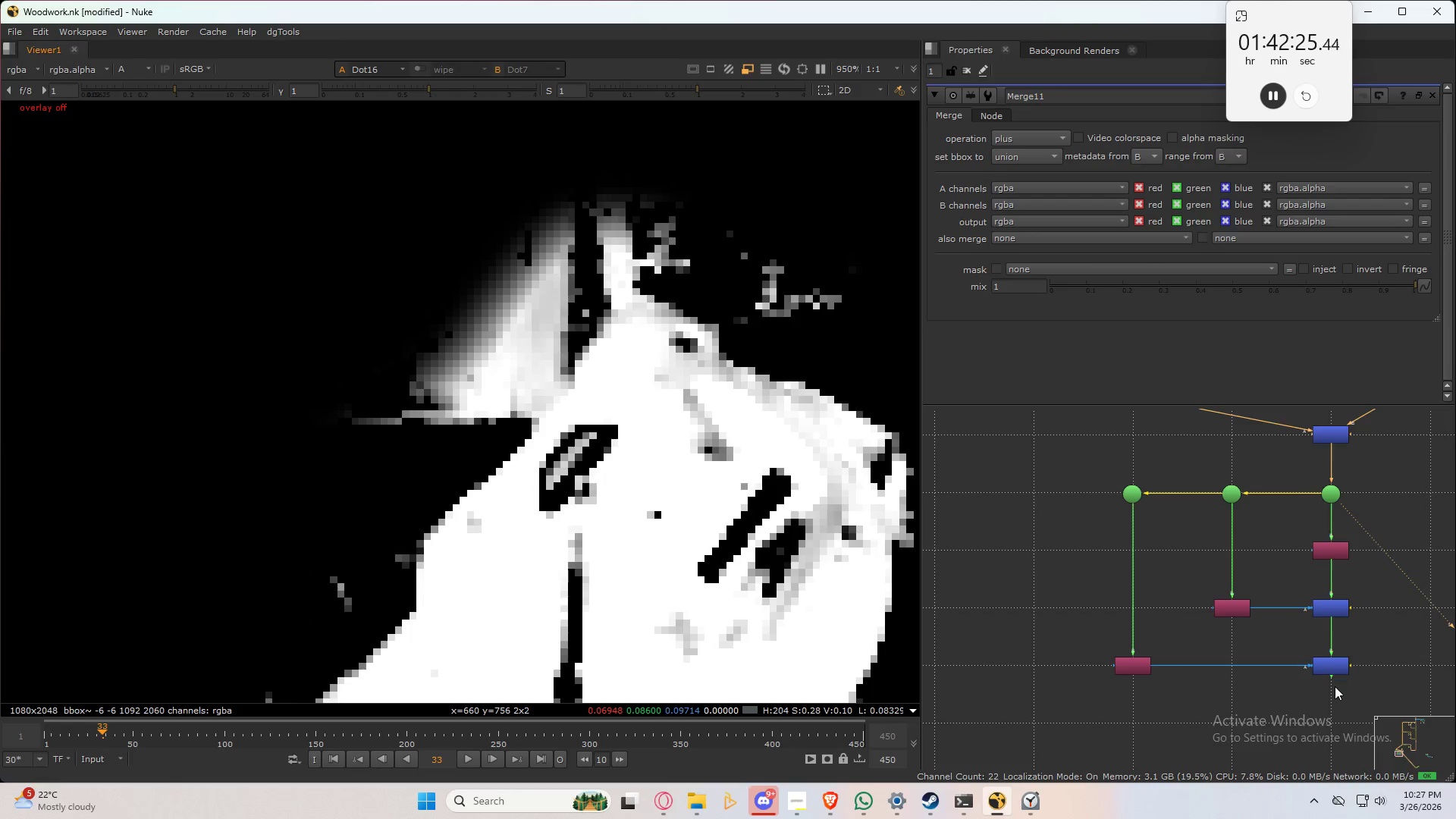 
left_click([1338, 668])
 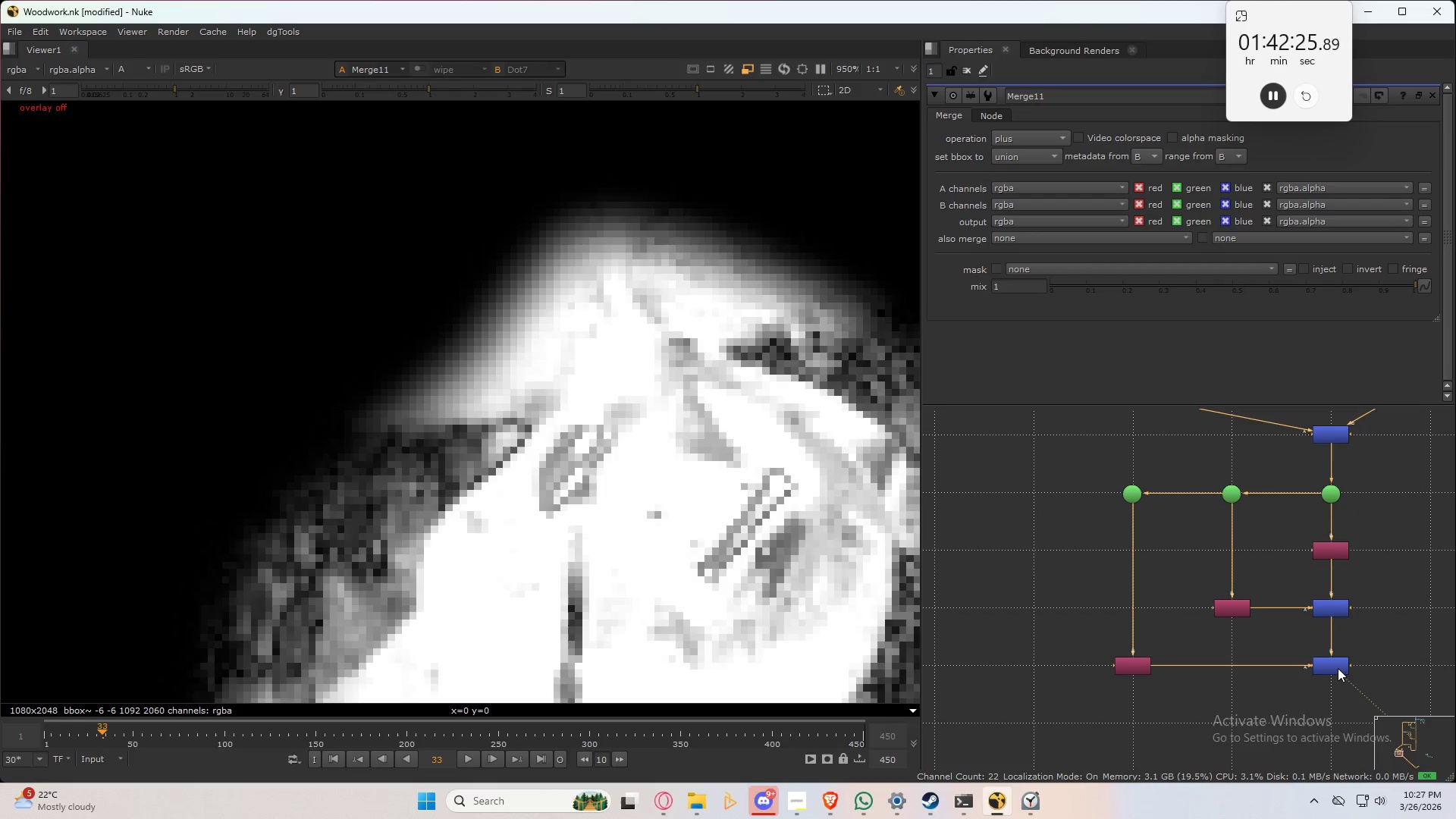 
key(1)
 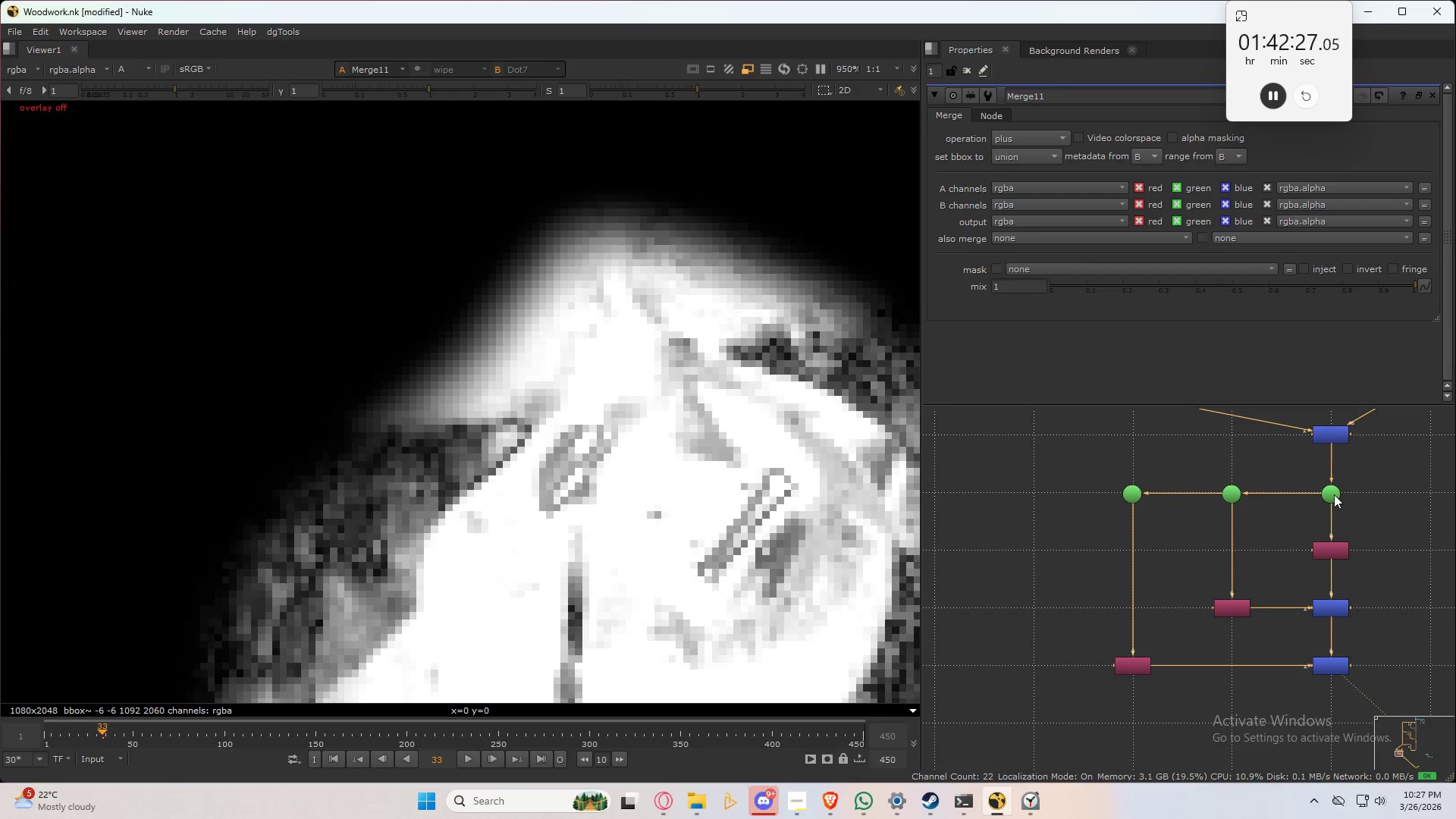 
left_click([1332, 488])
 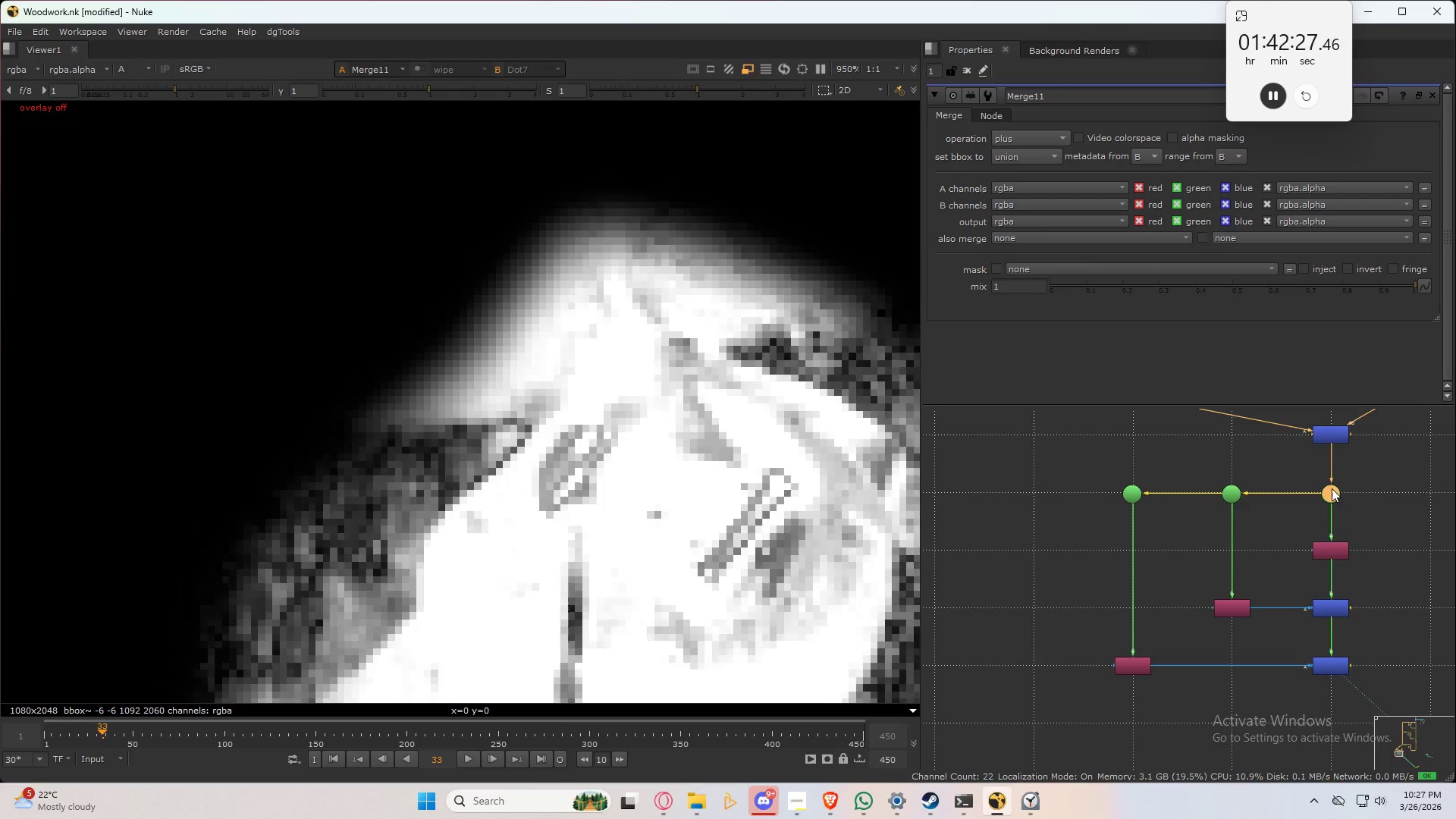 
key(1)
 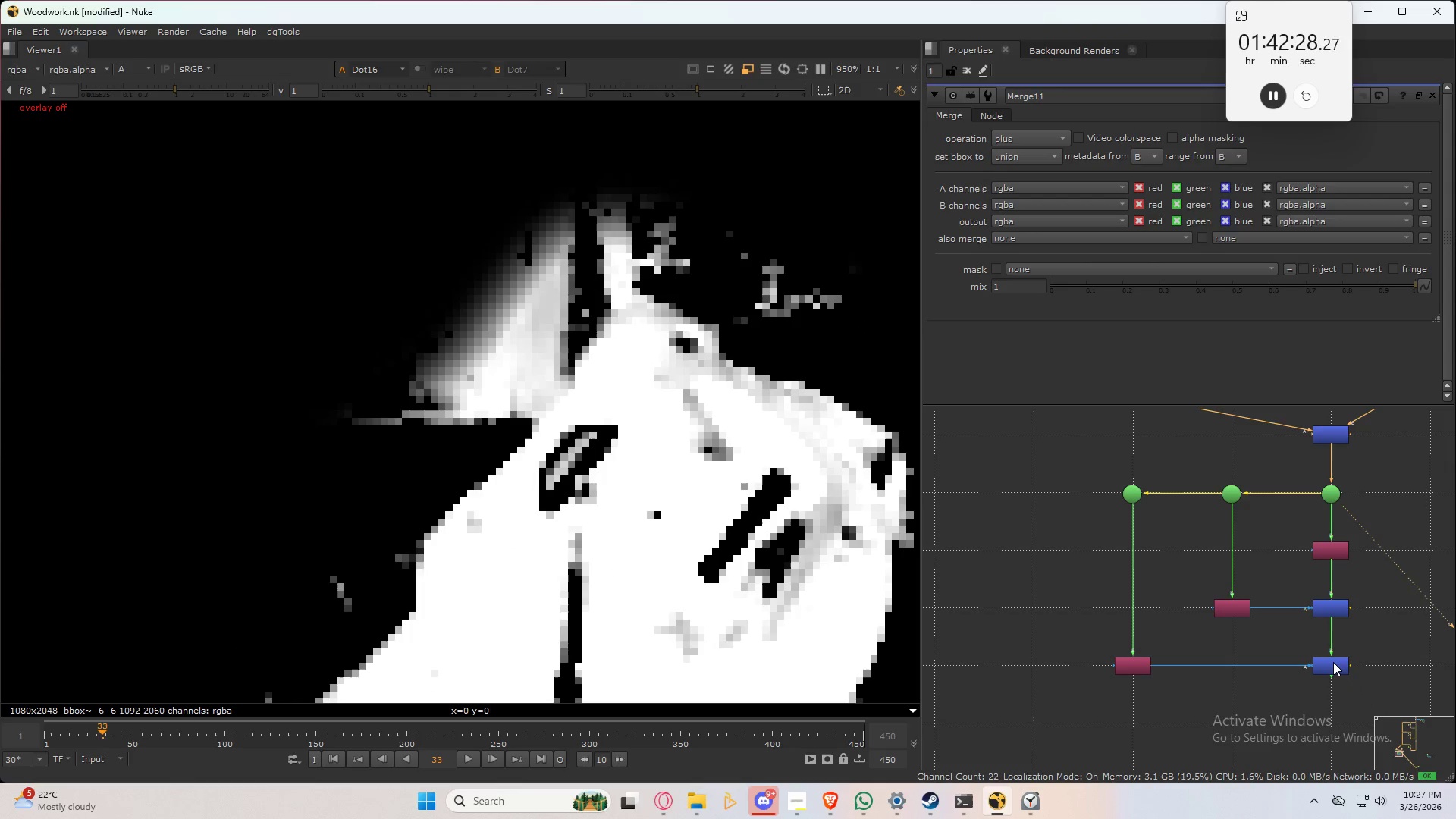 
left_click([1335, 664])
 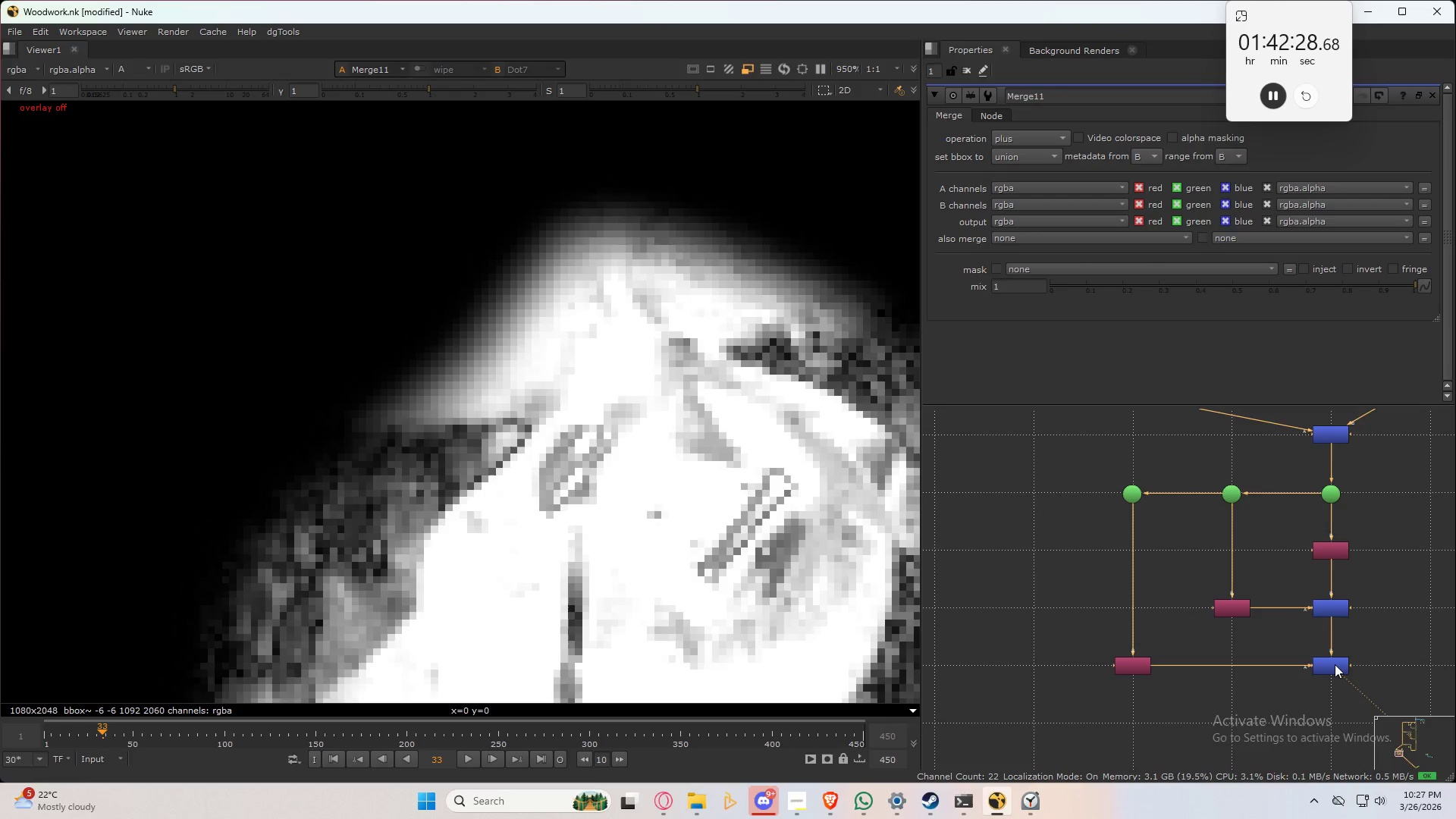 
key(1)
 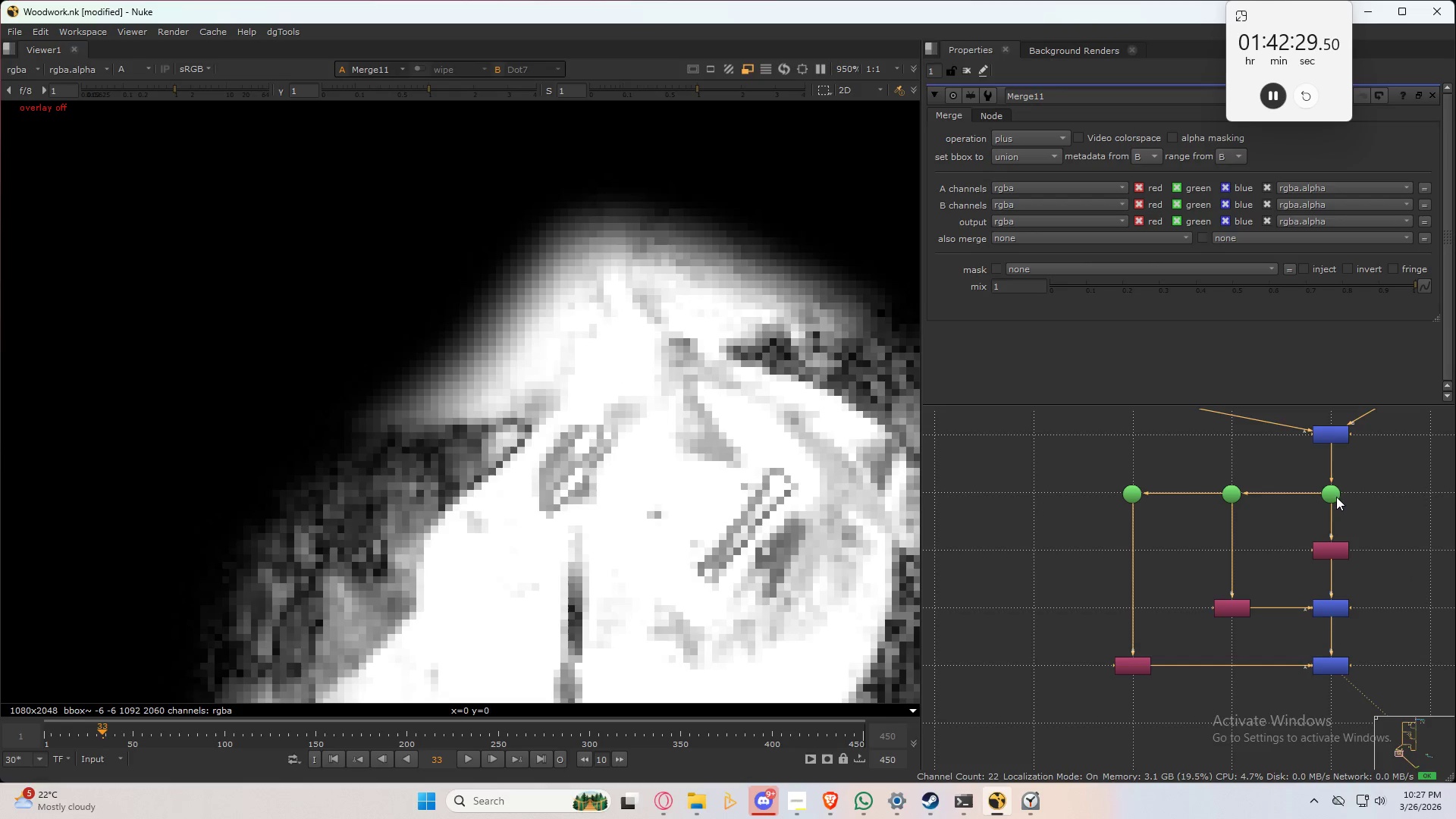 
left_click([1331, 487])
 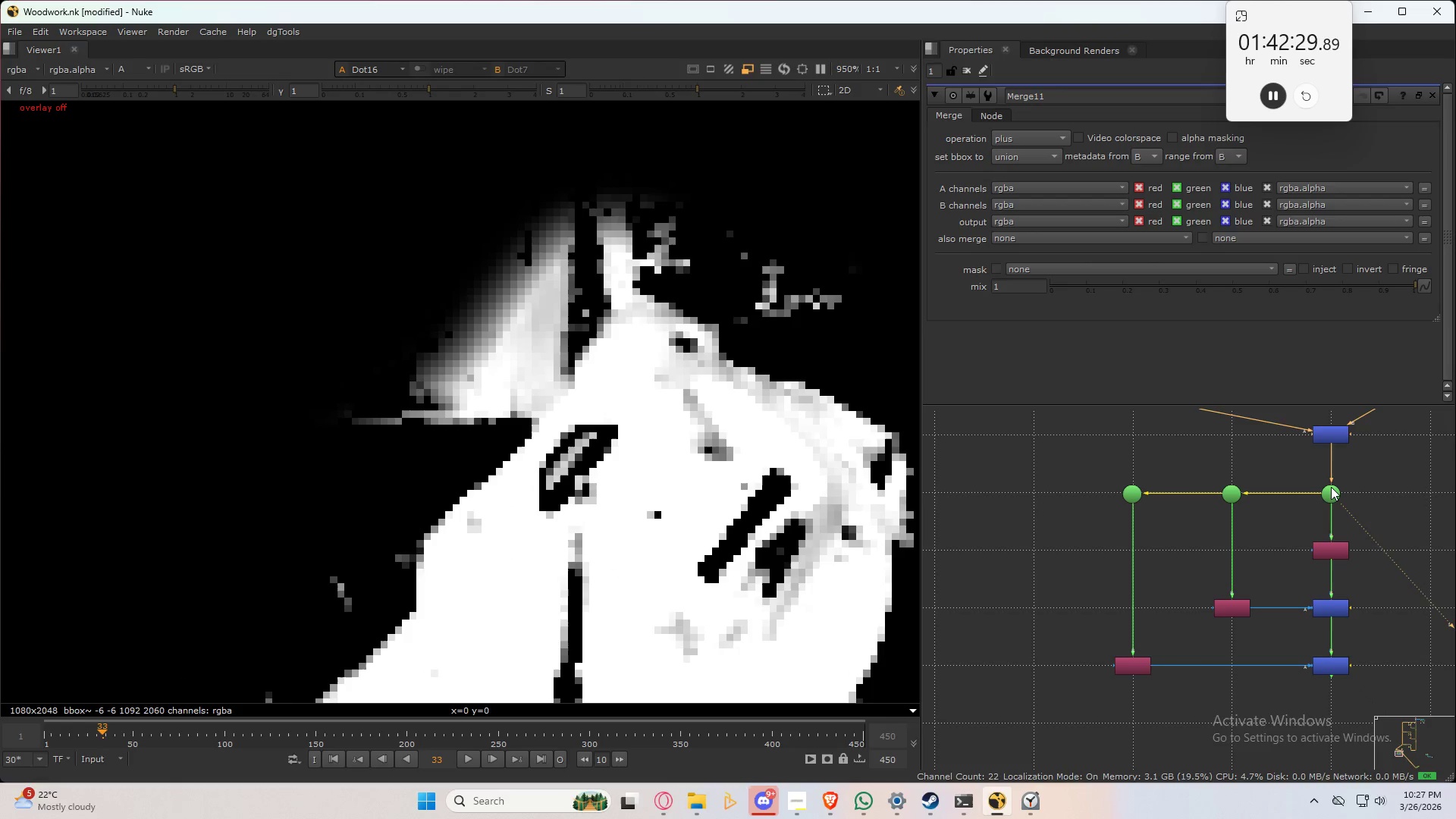 
key(1)
 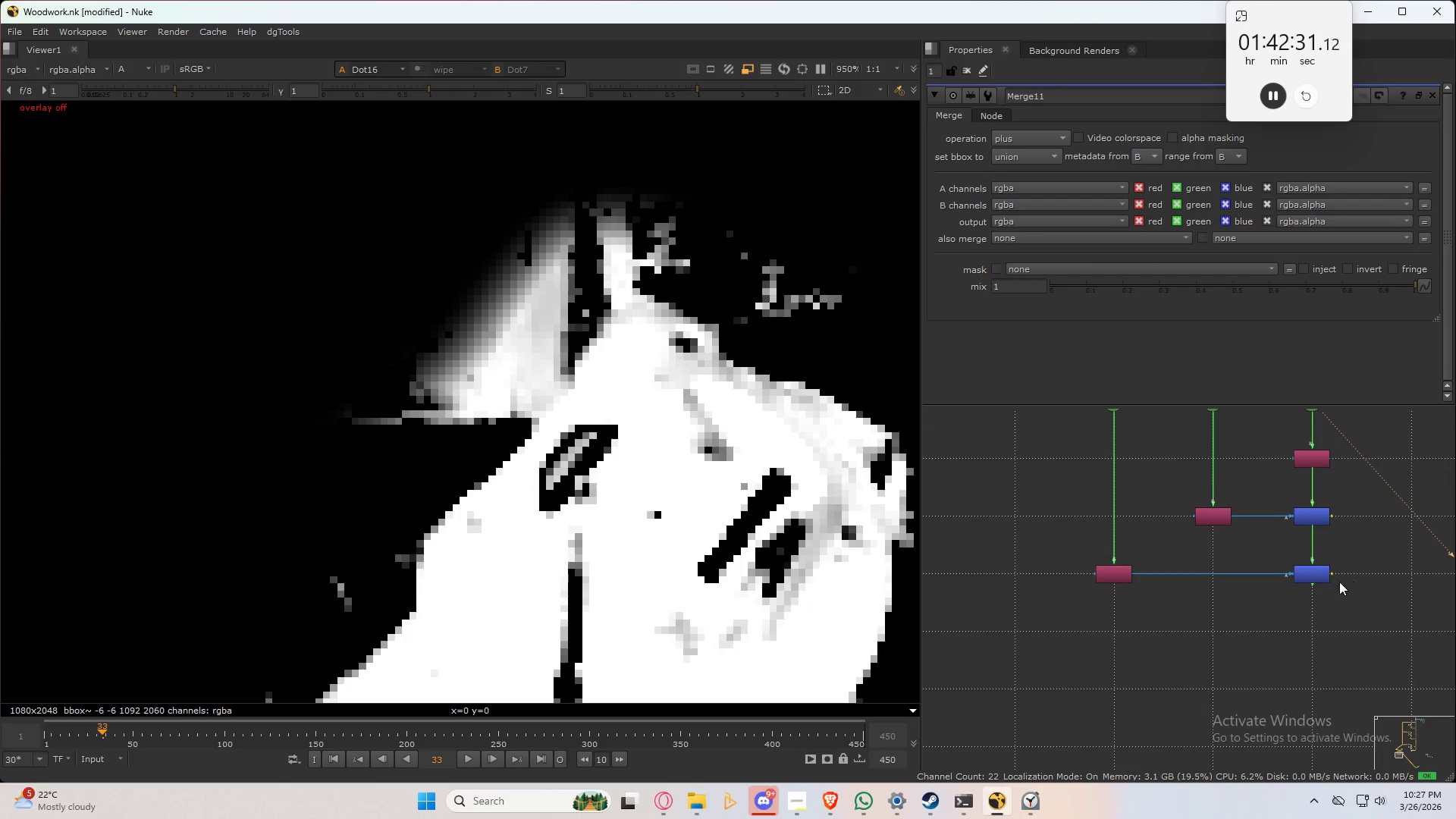 
left_click([1305, 572])
 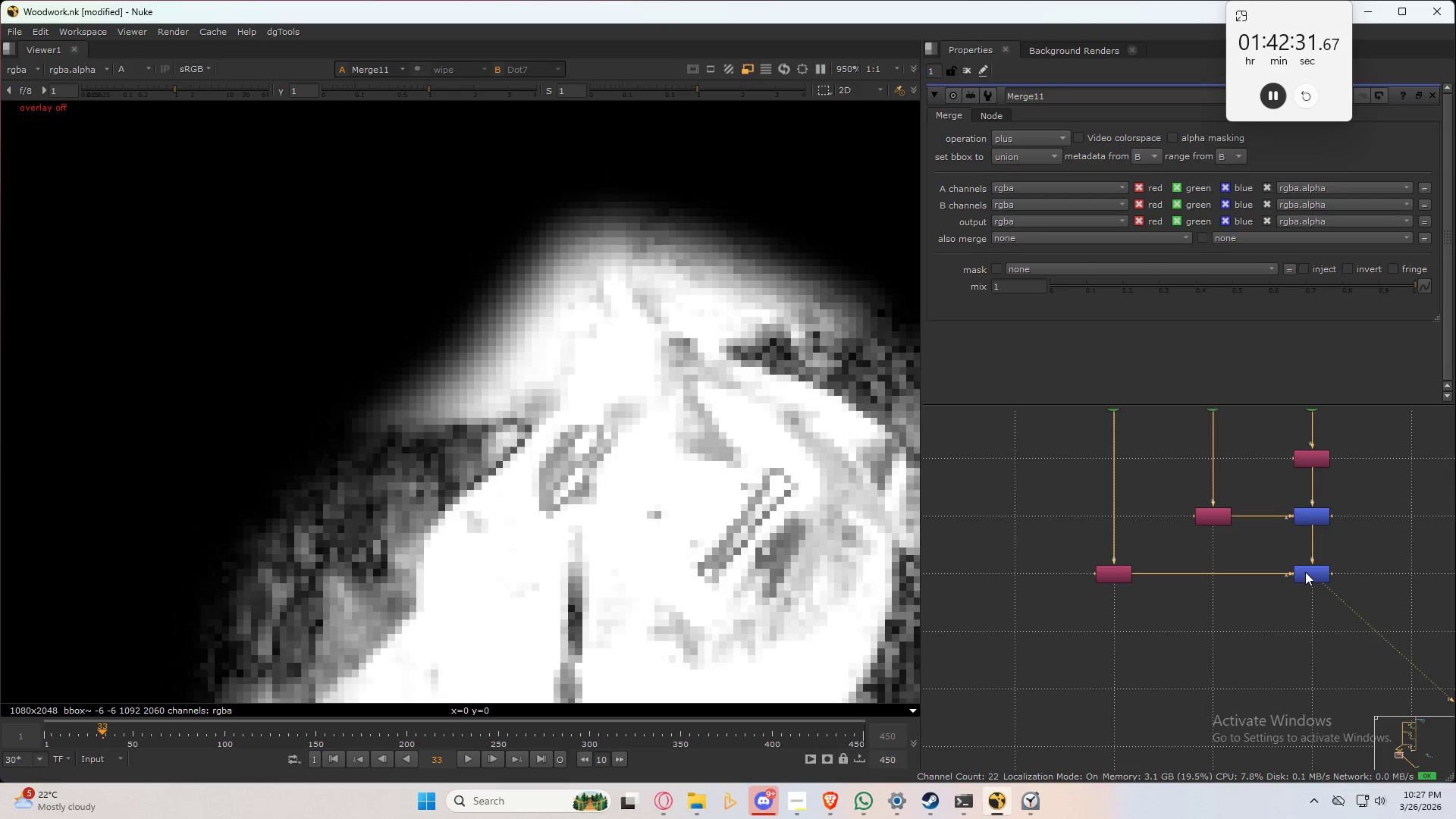 
key(1)
 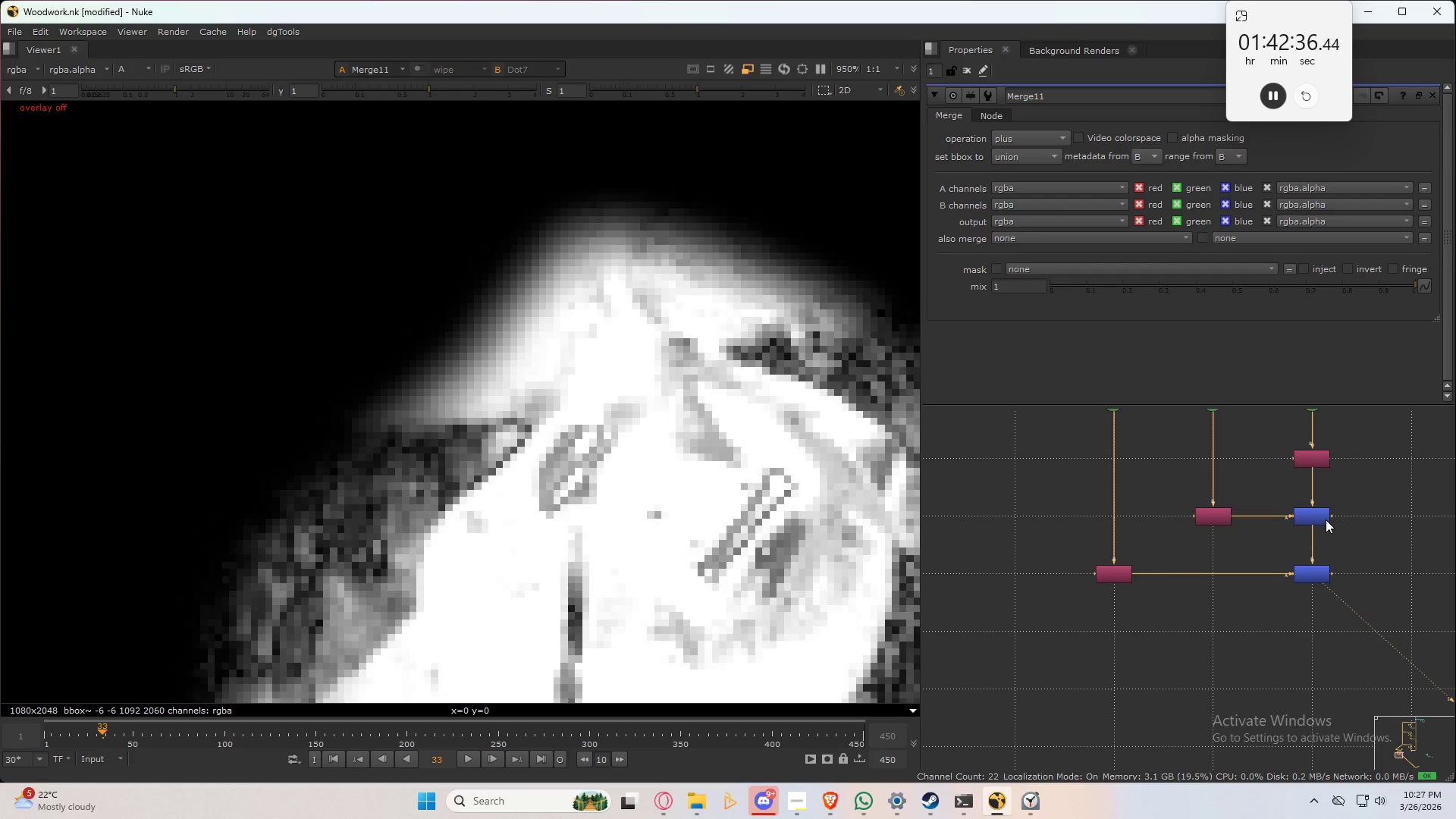 
wait(6.3)
 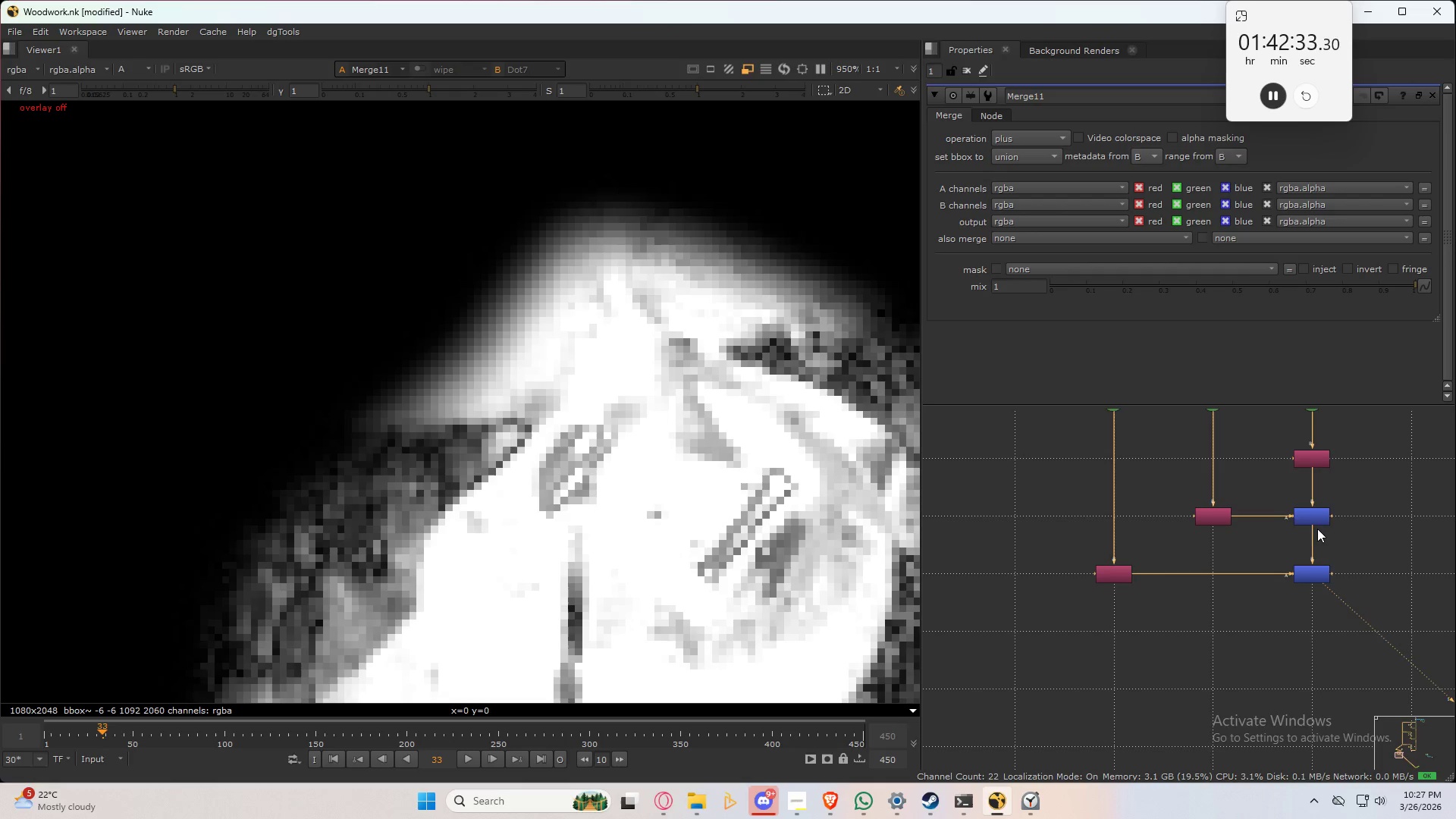 
left_click([1320, 458])
 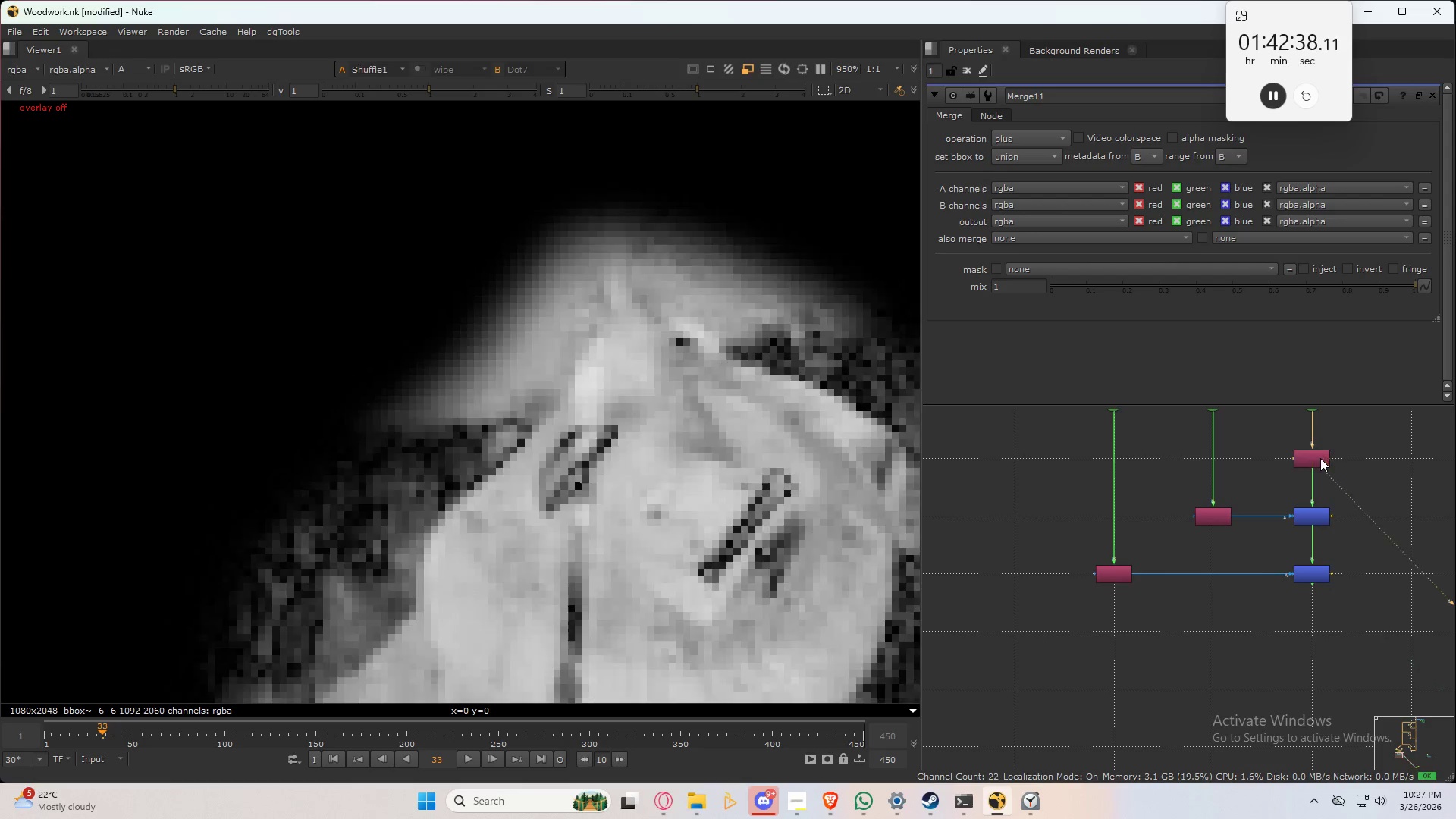 
key(1)
 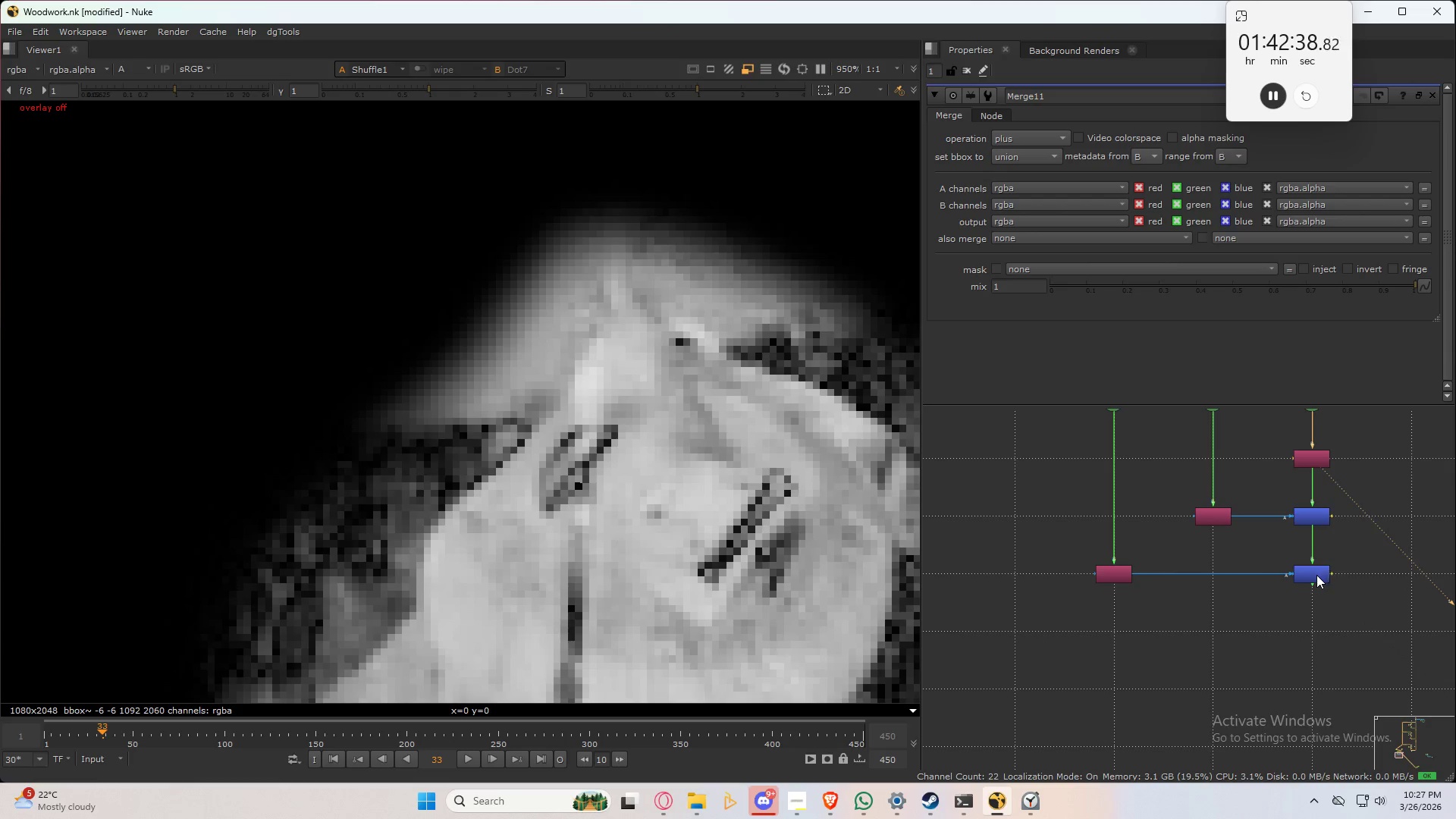 
left_click([1316, 575])
 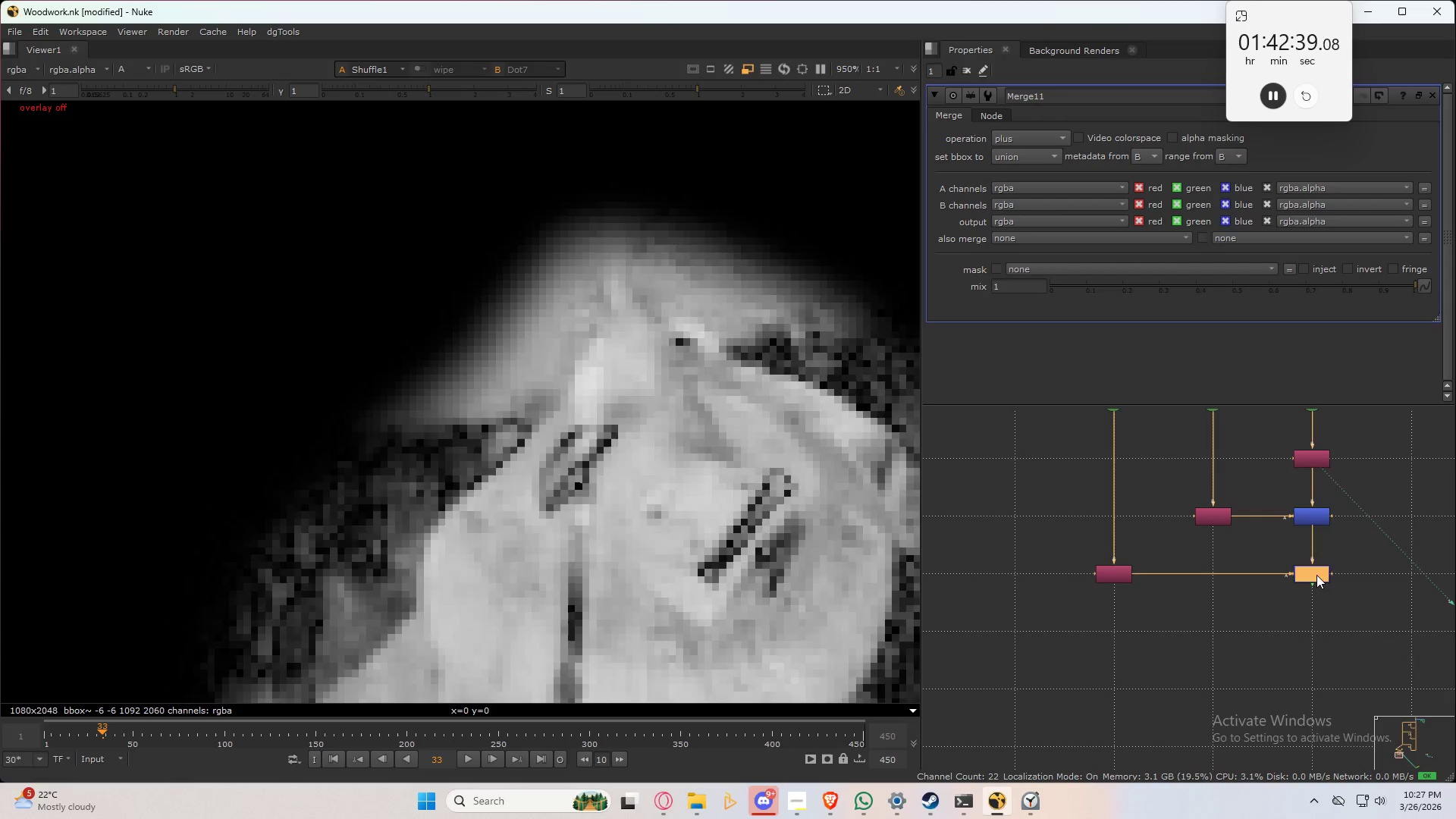 
key(1)
 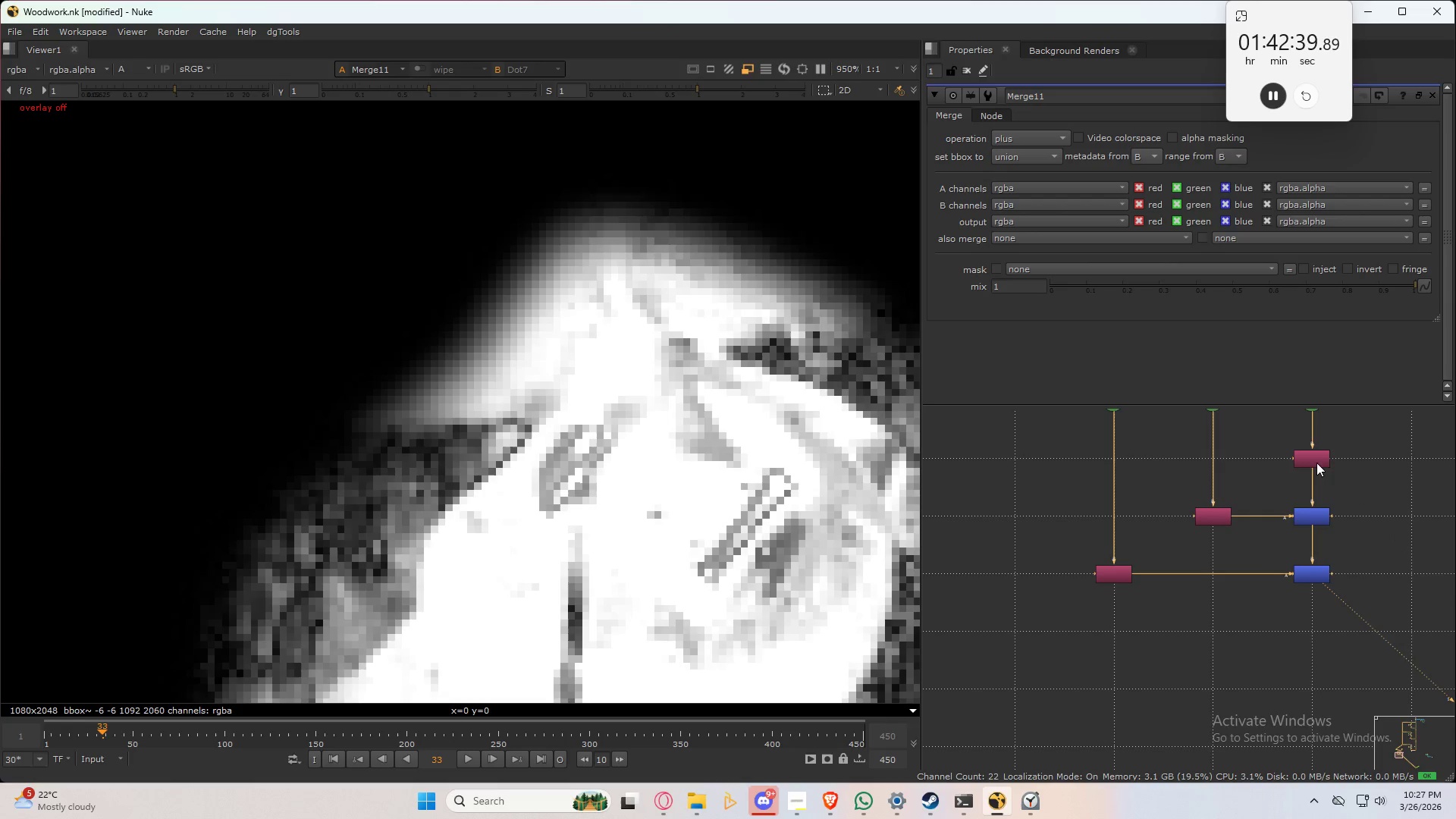 
left_click([1318, 453])
 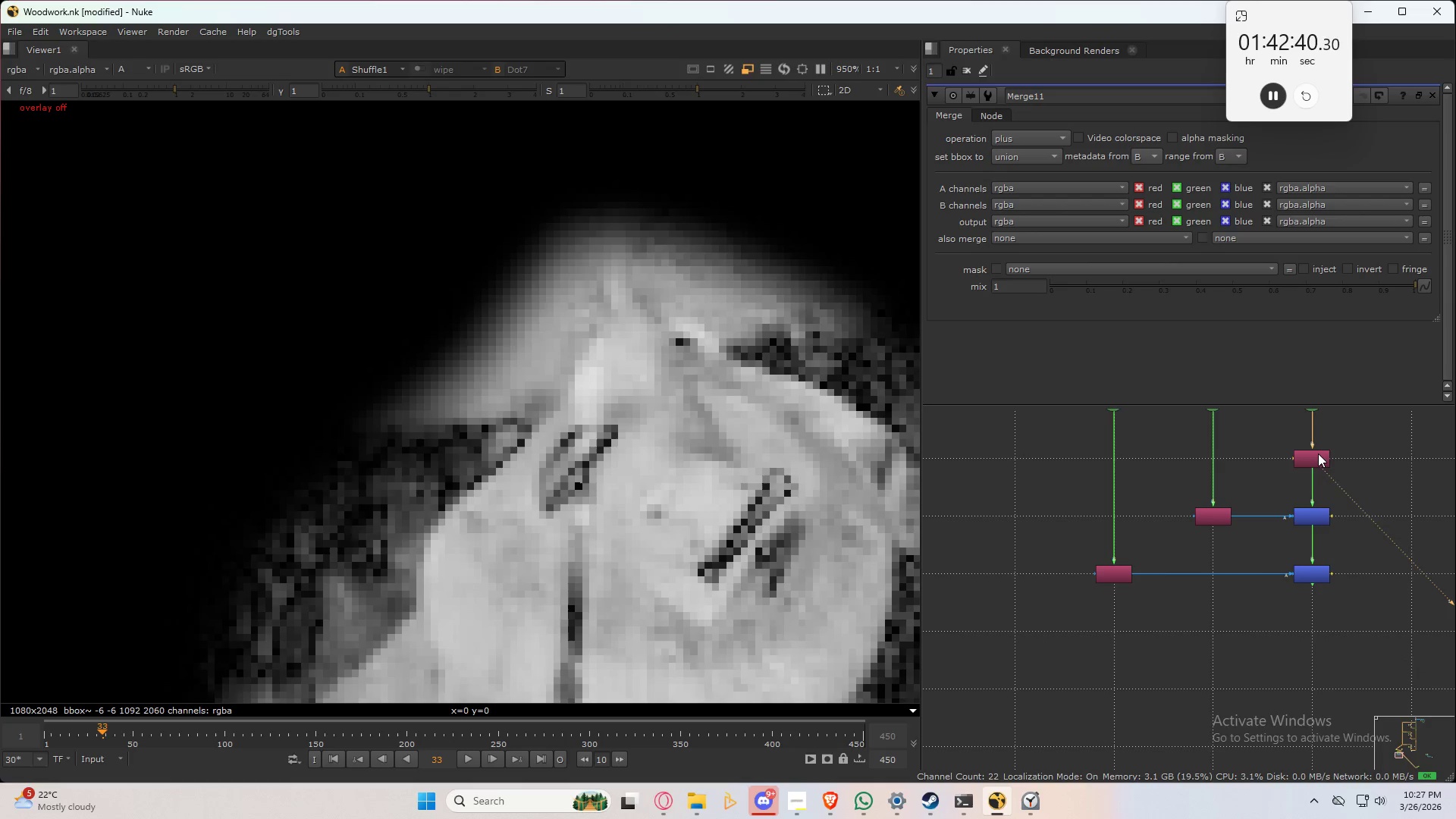 
key(1)
 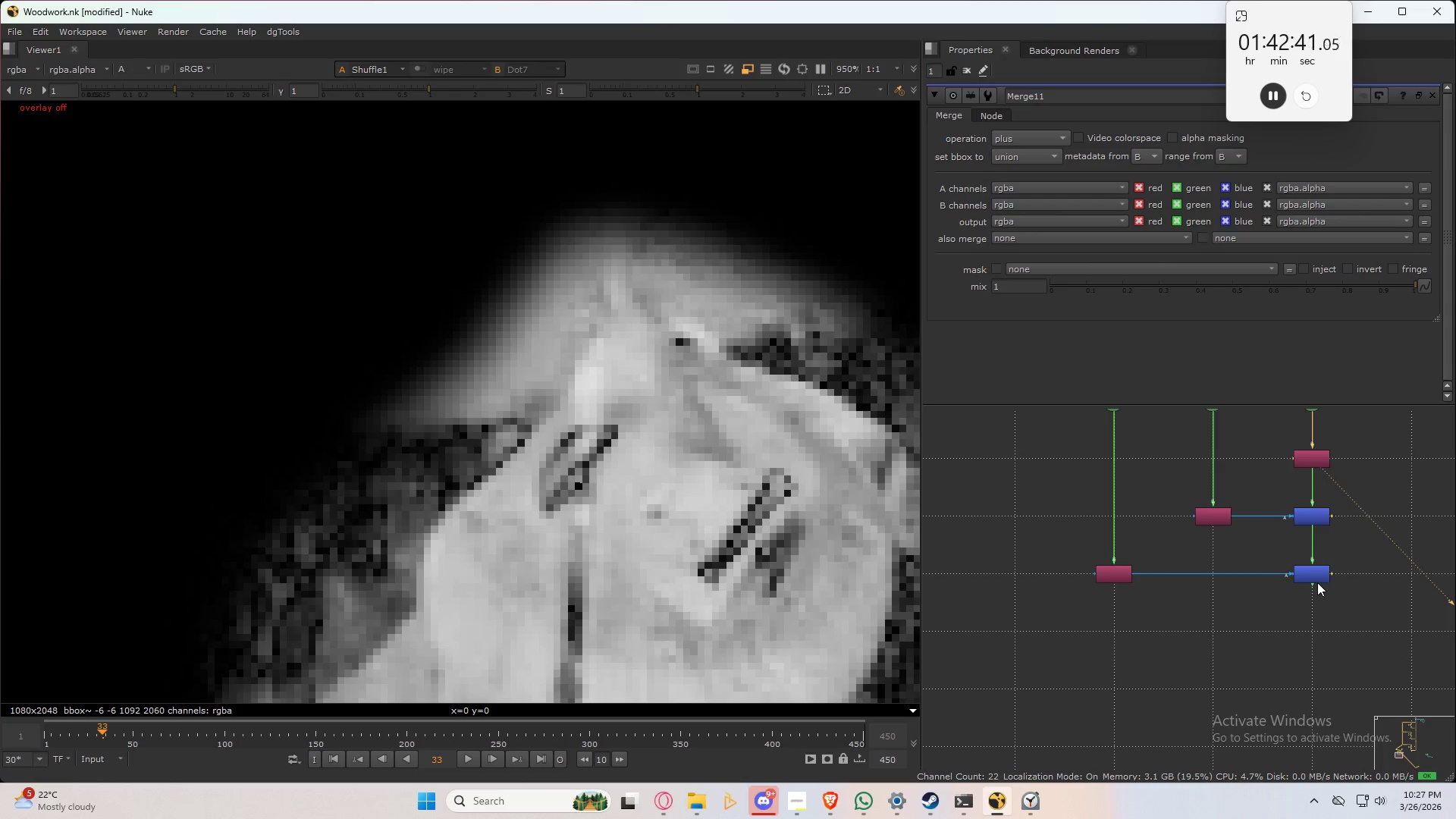 
left_click([1317, 582])
 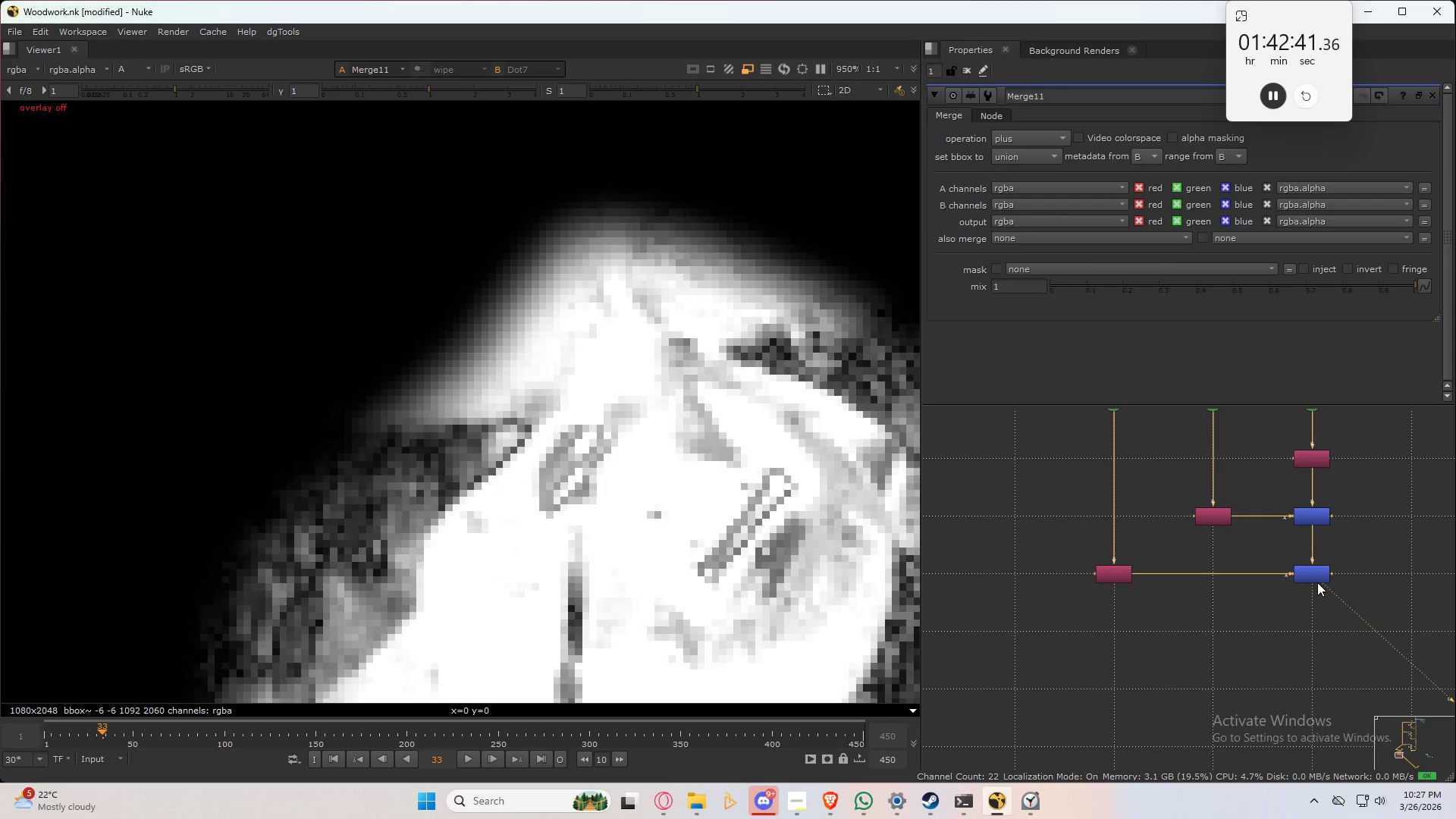 
key(1)
 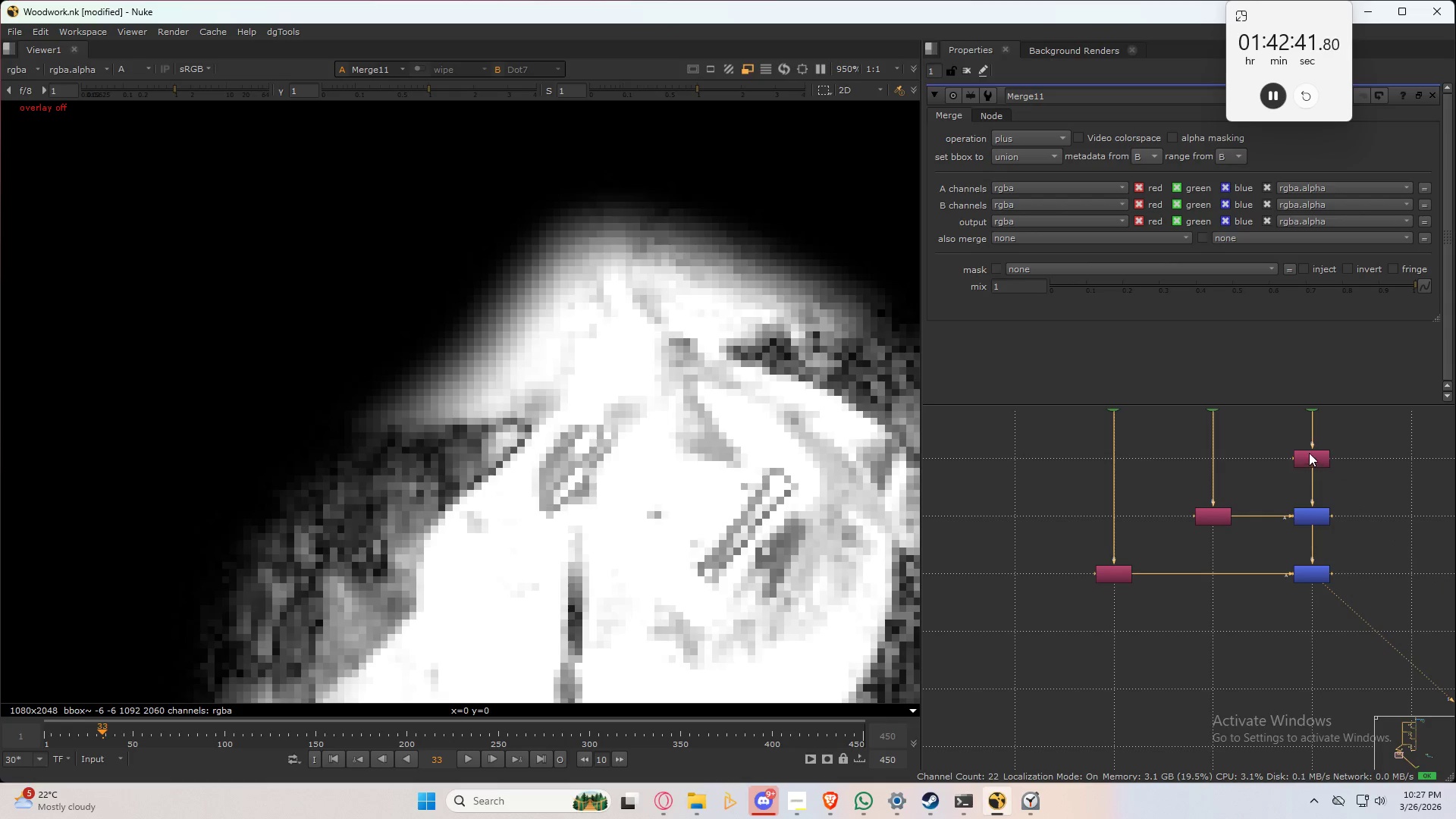 
left_click([1309, 453])
 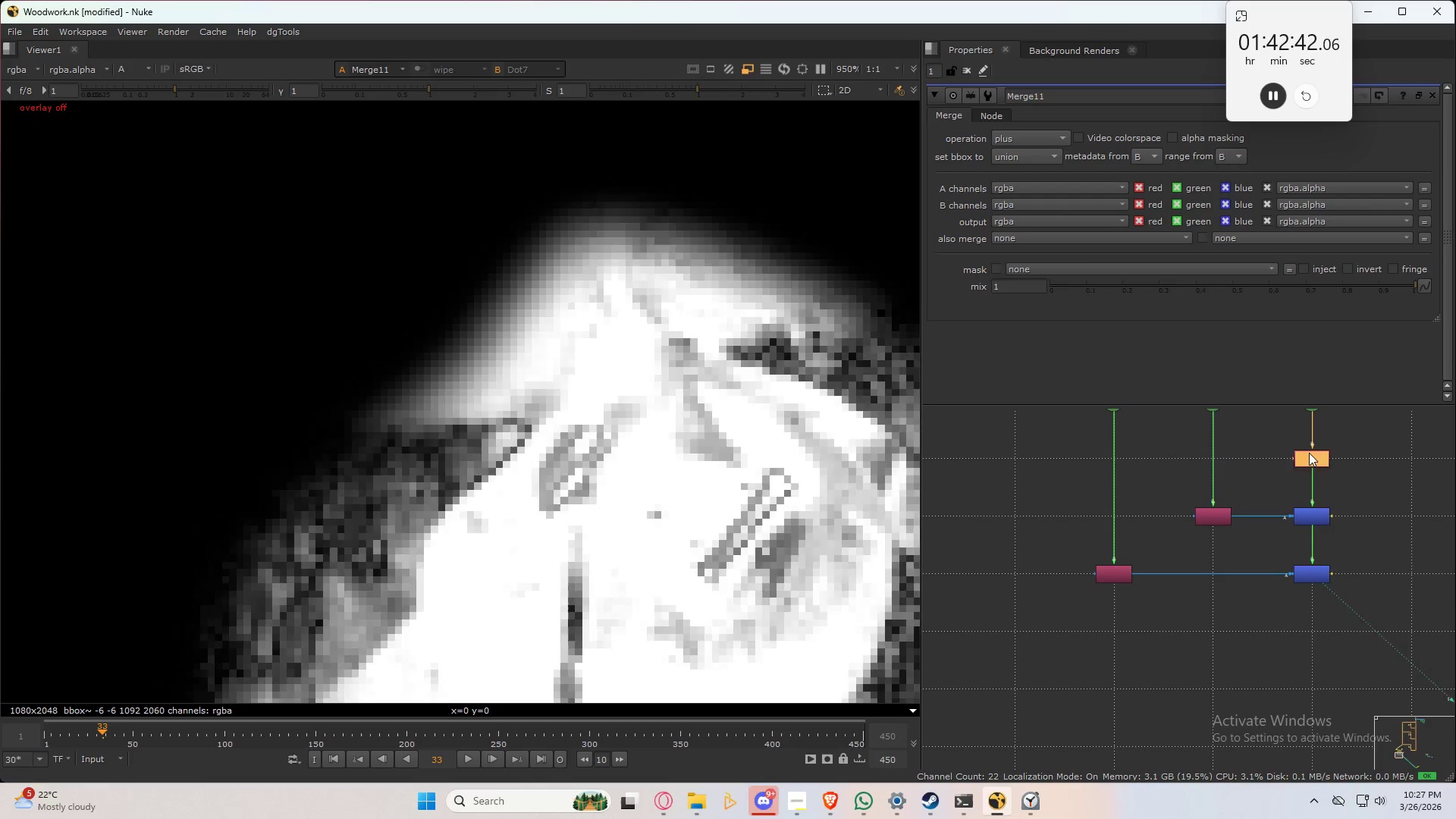 
key(1)
 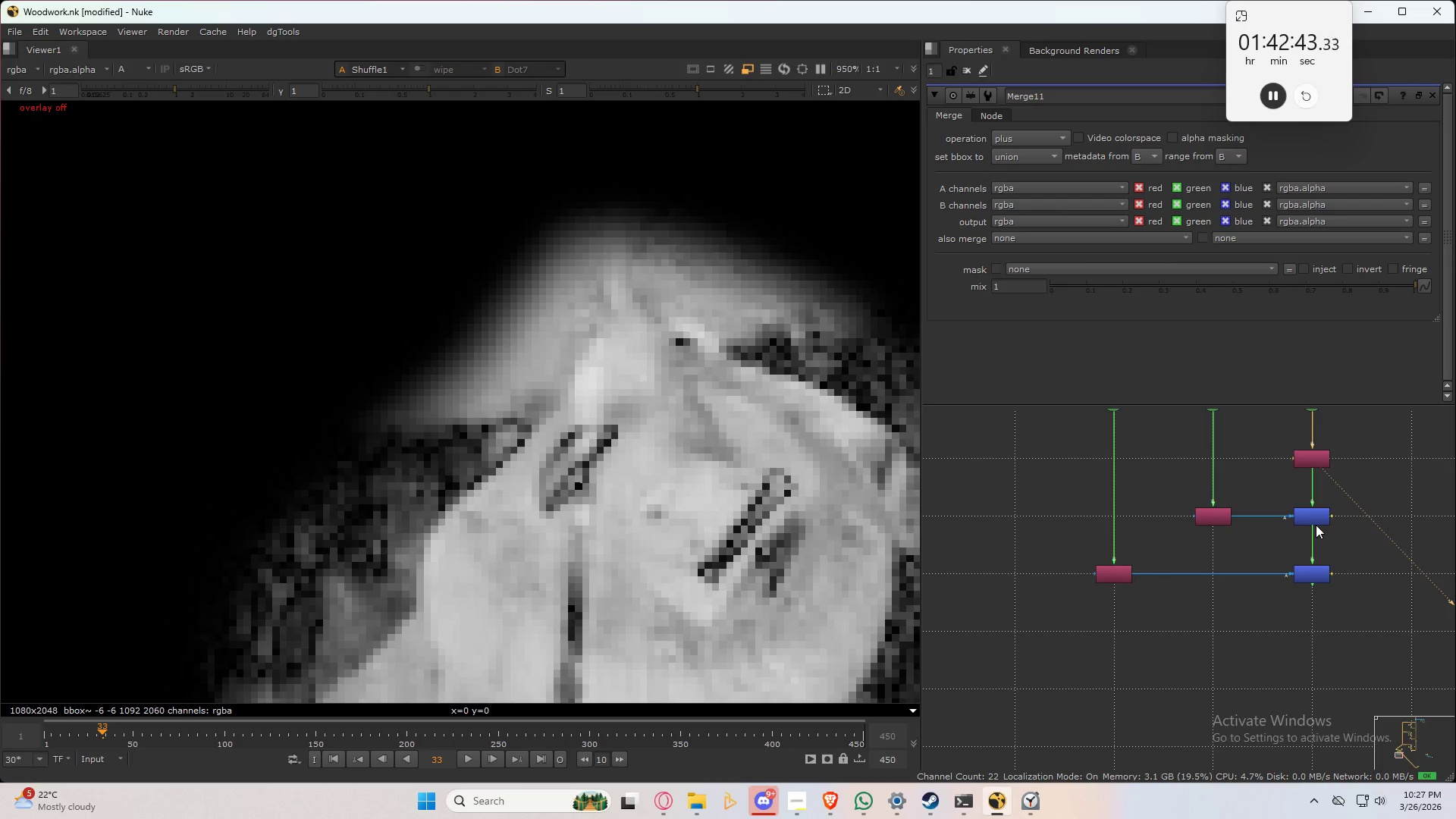 
double_click([1316, 525])
 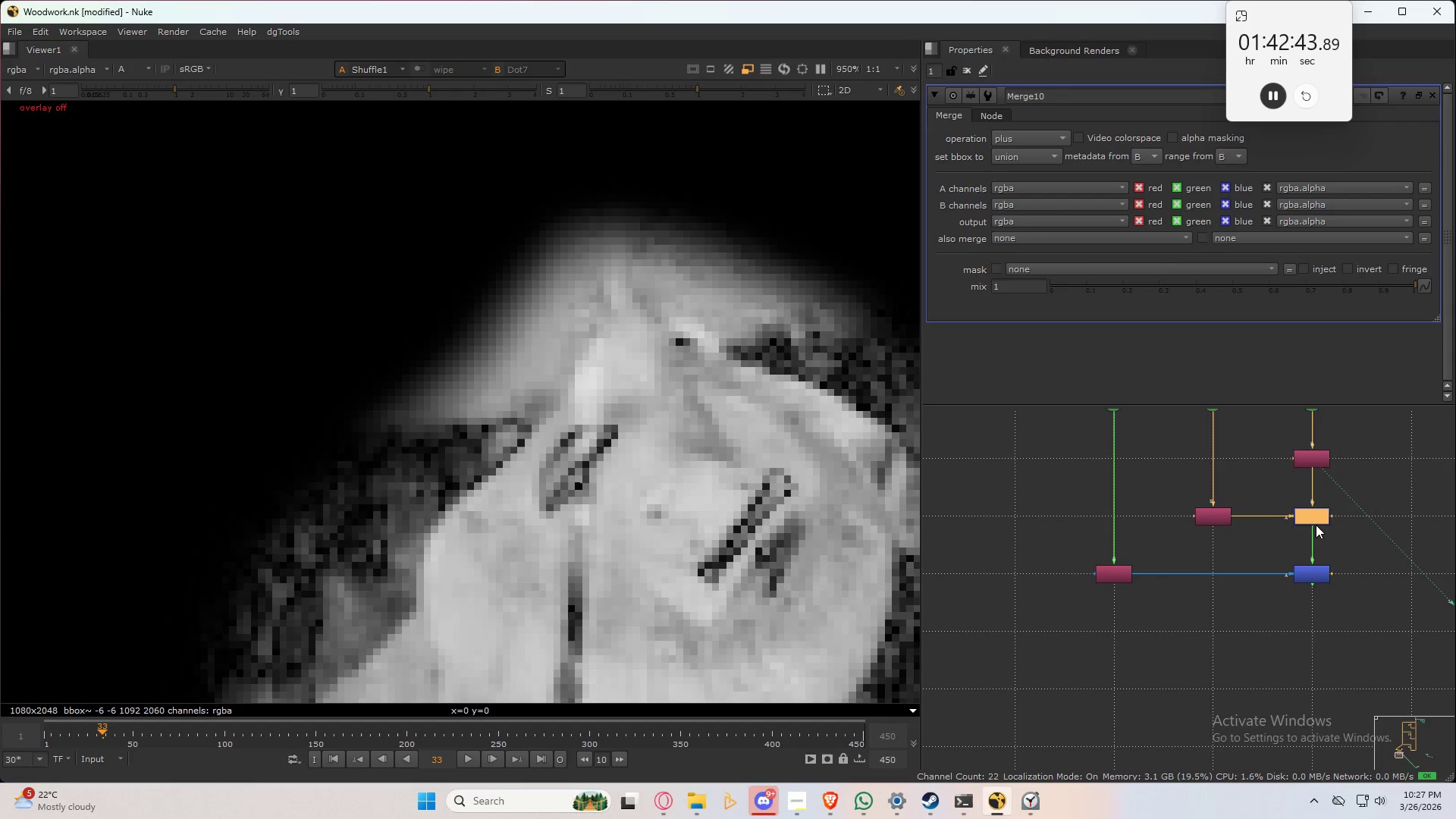 
triple_click([1316, 525])
 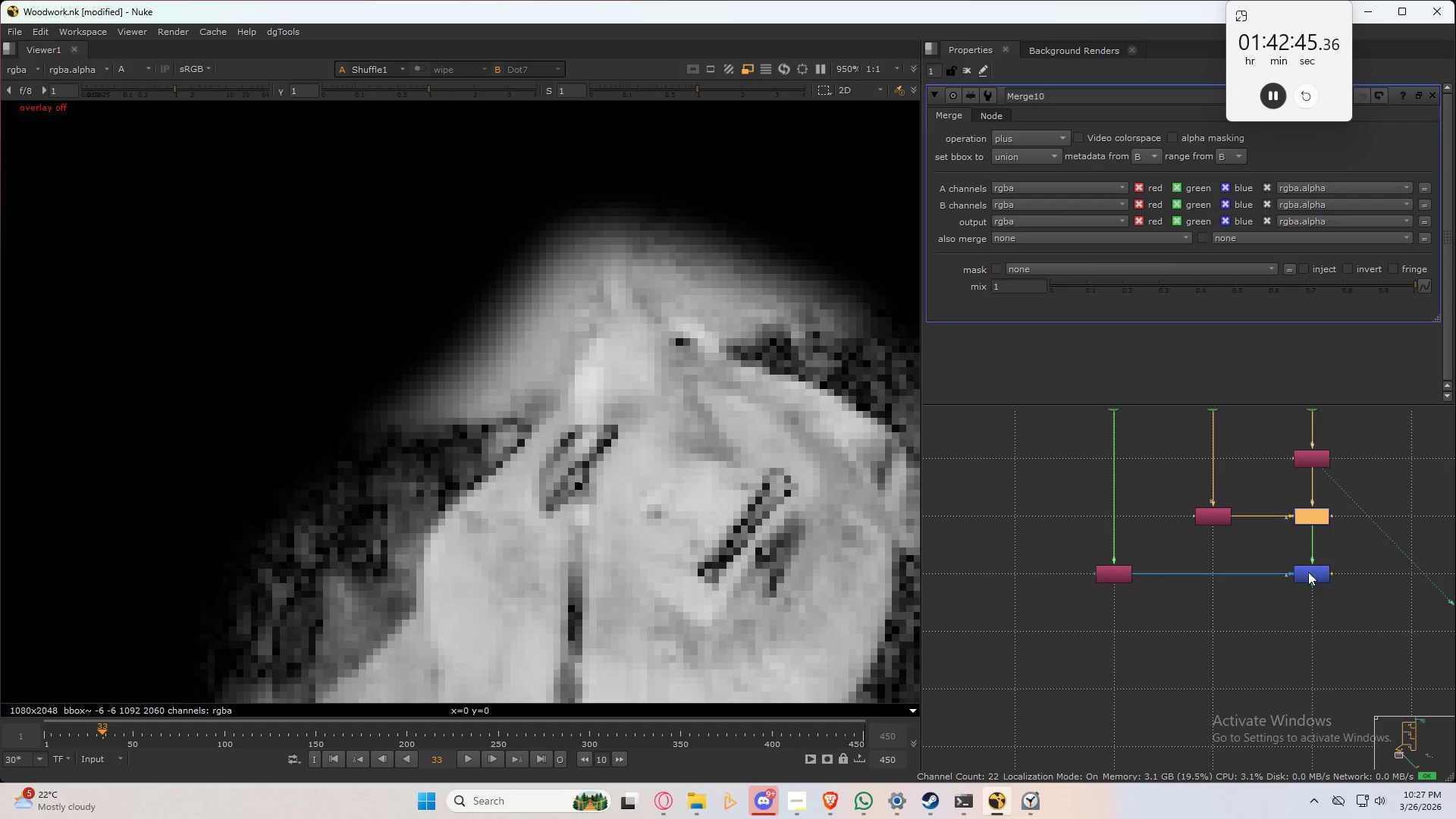 
scroll: coordinate [1304, 529], scroll_direction: up, amount: 4.0
 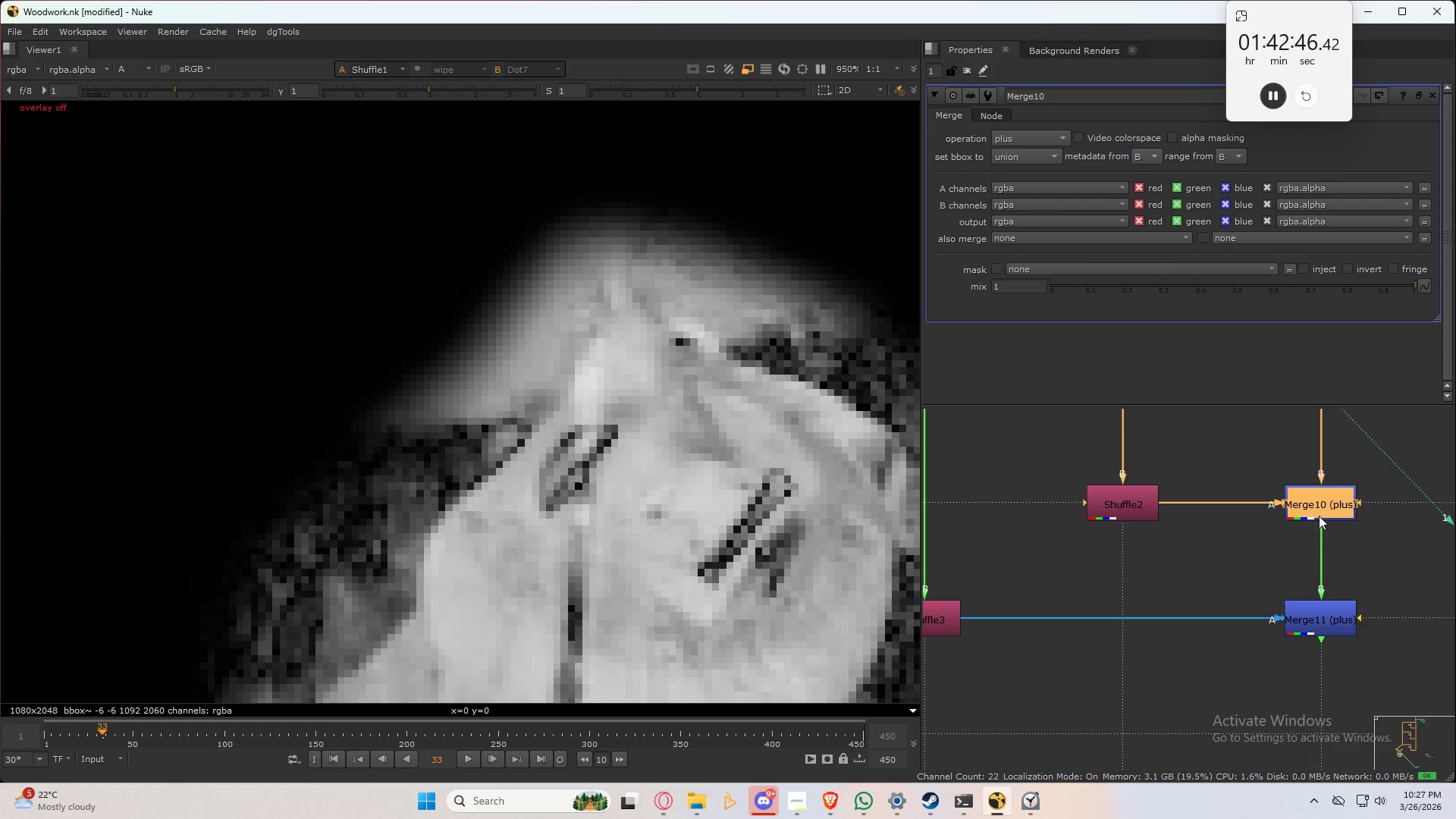 
left_click([1318, 515])
 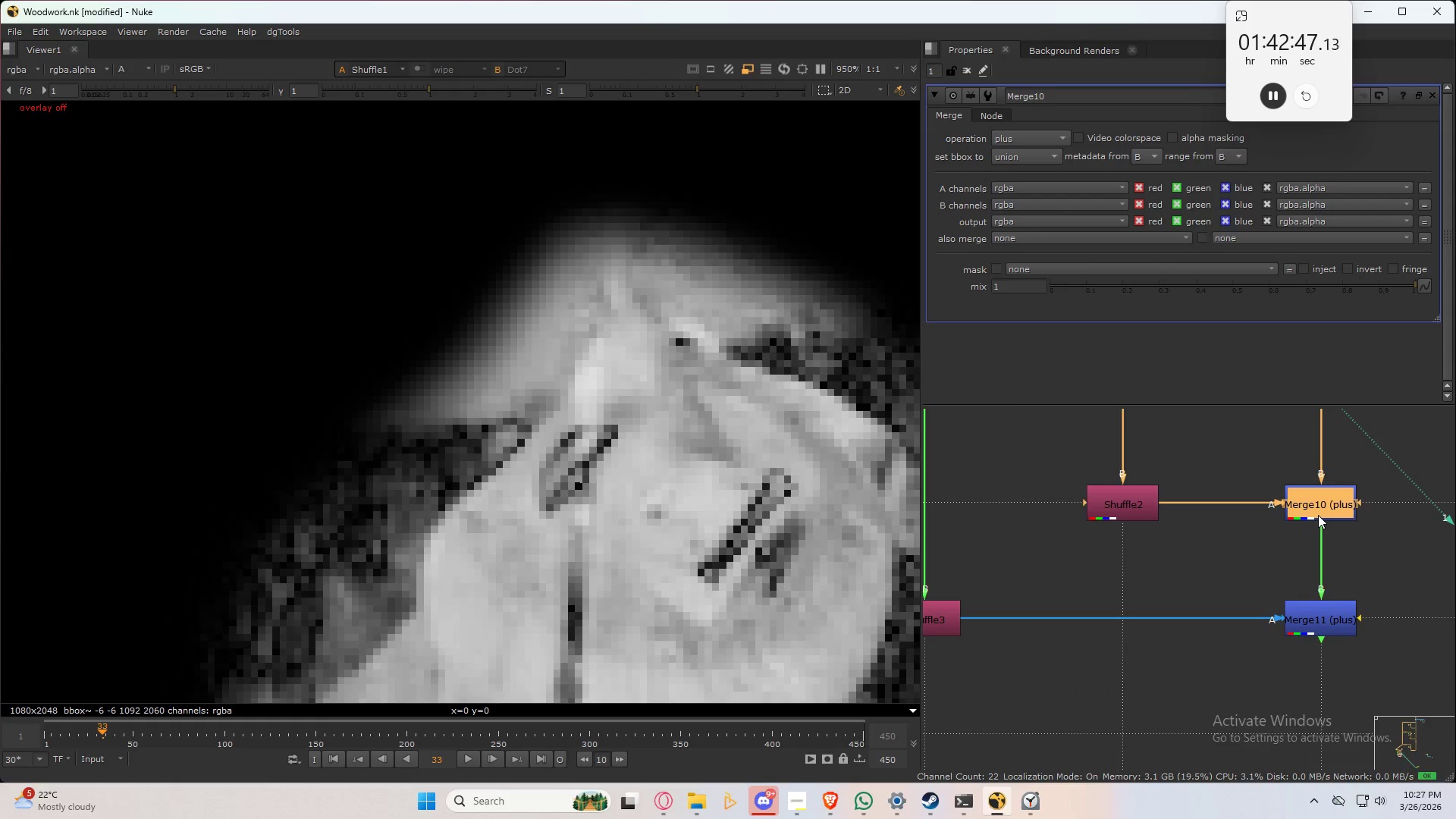 
left_click([1318, 515])
 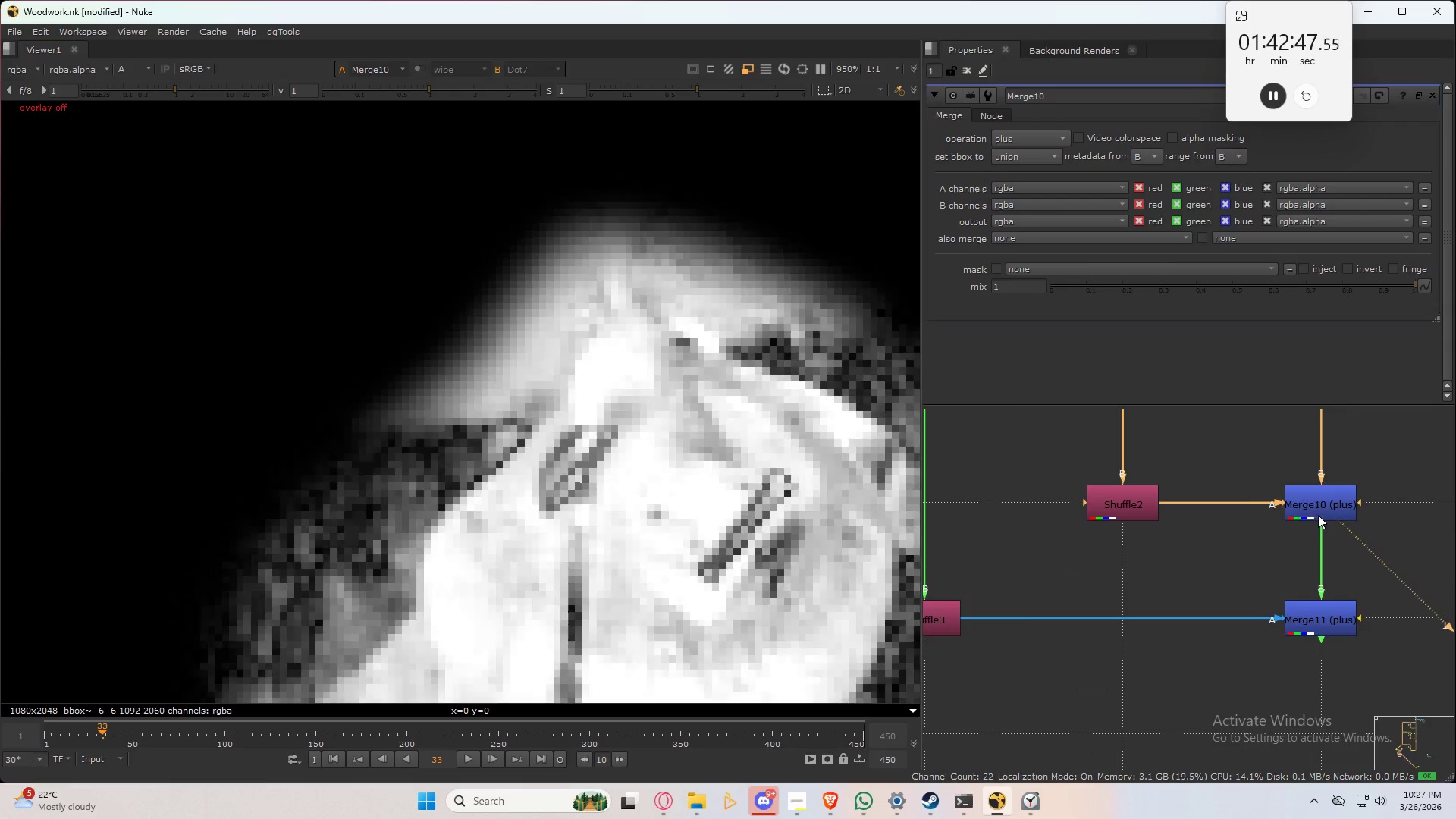 
key(1)
 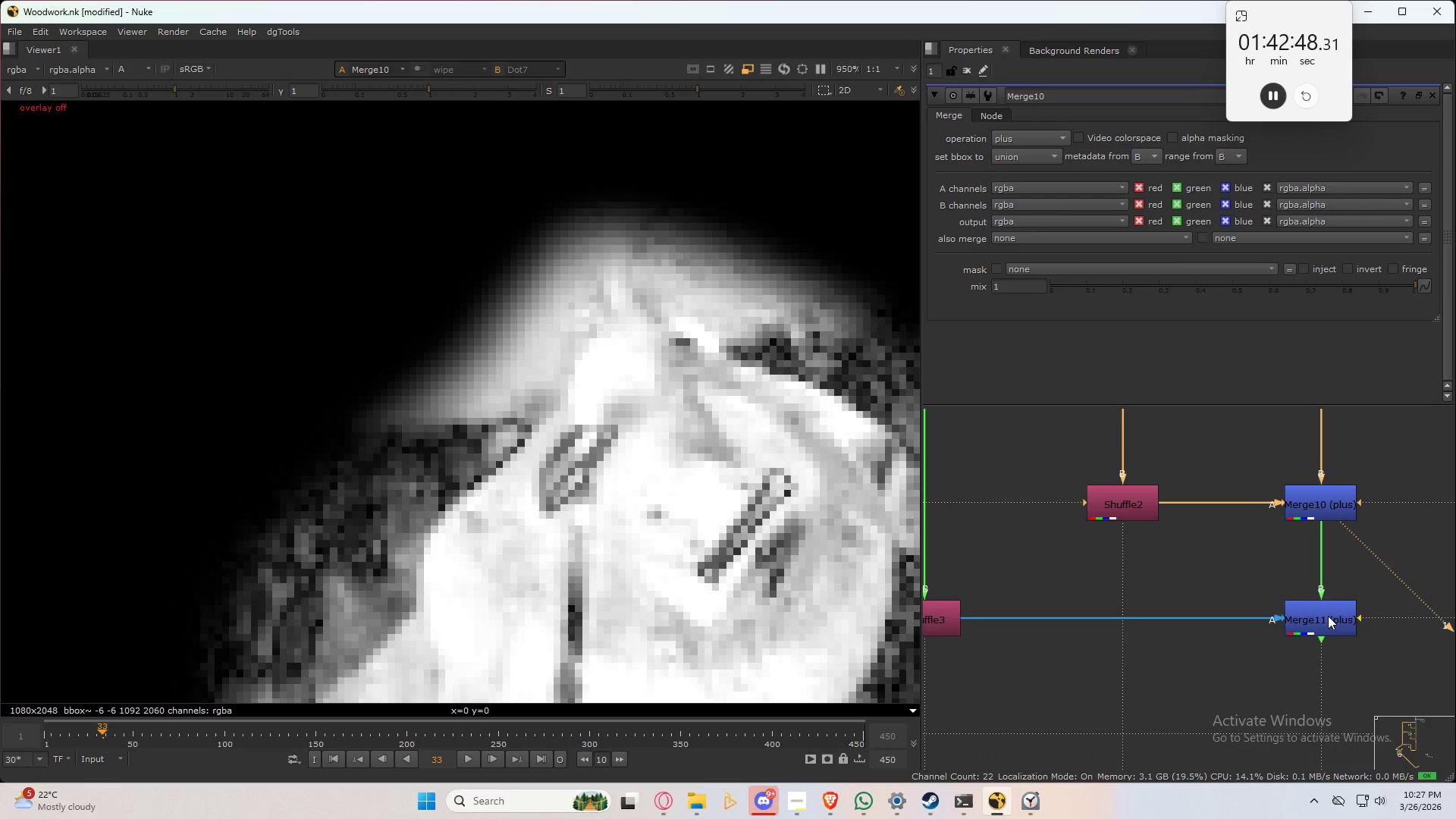 
left_click([1328, 616])
 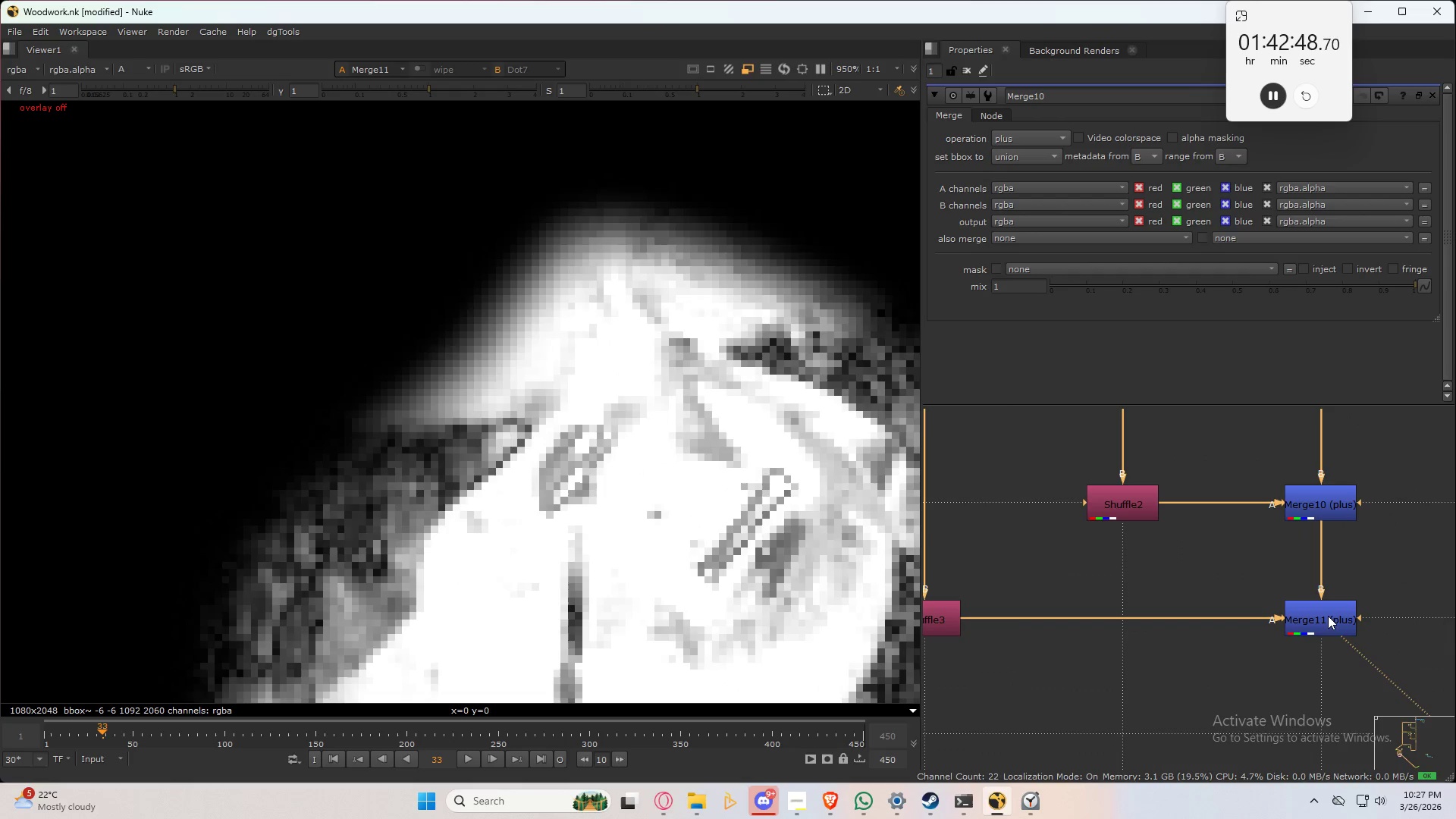 
key(1)
 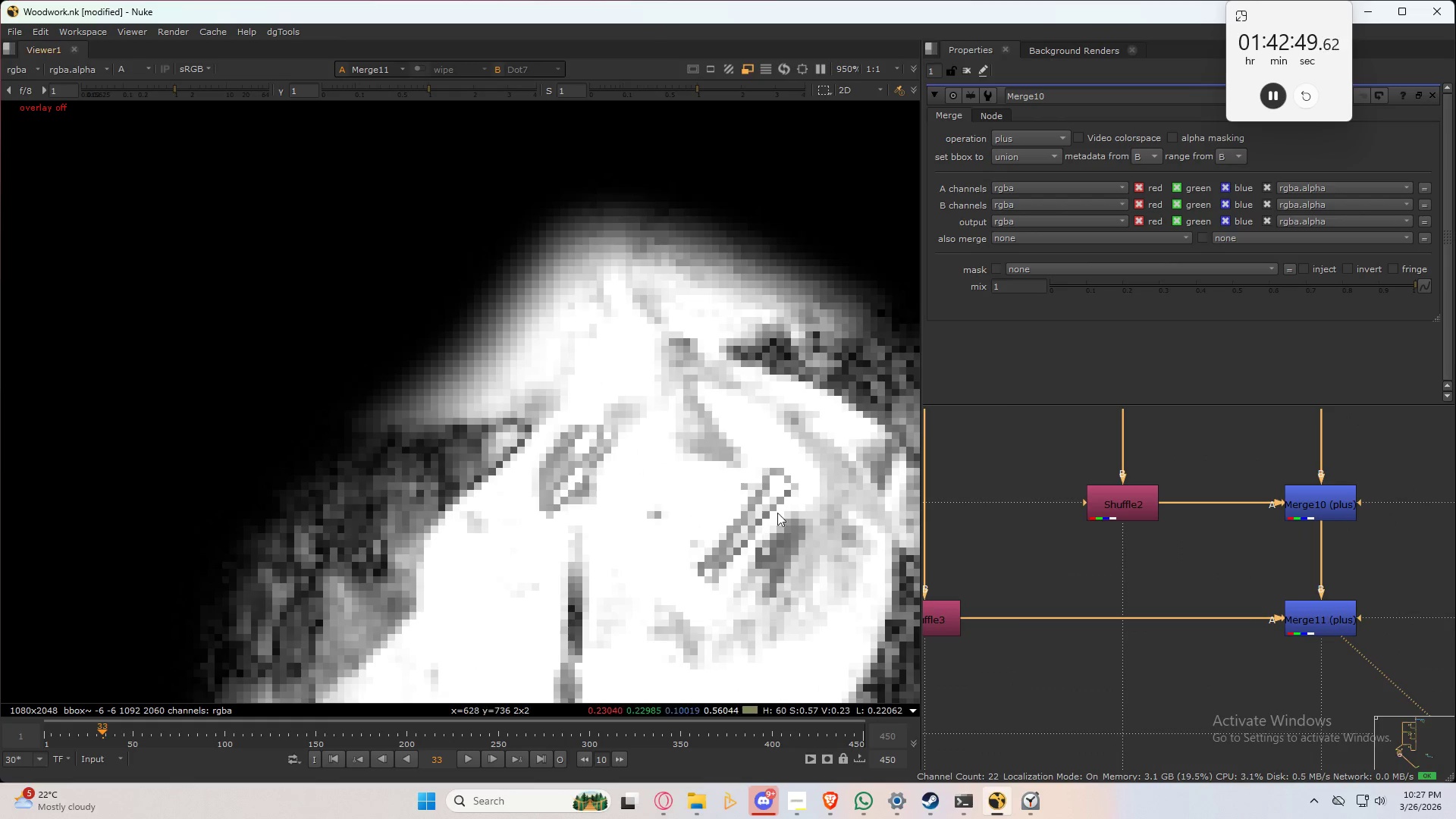 
left_click([752, 509])
 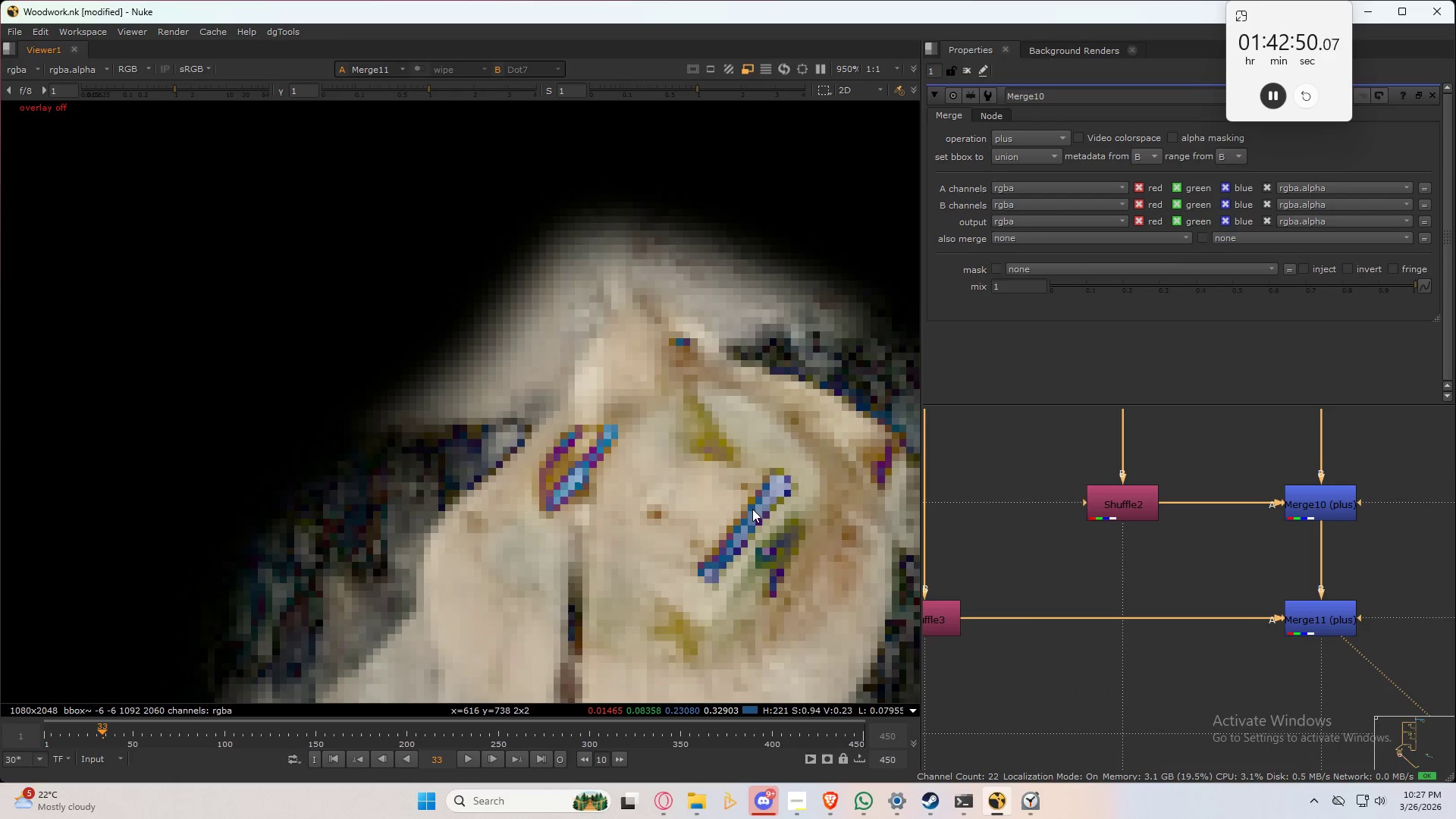 
key(A)
 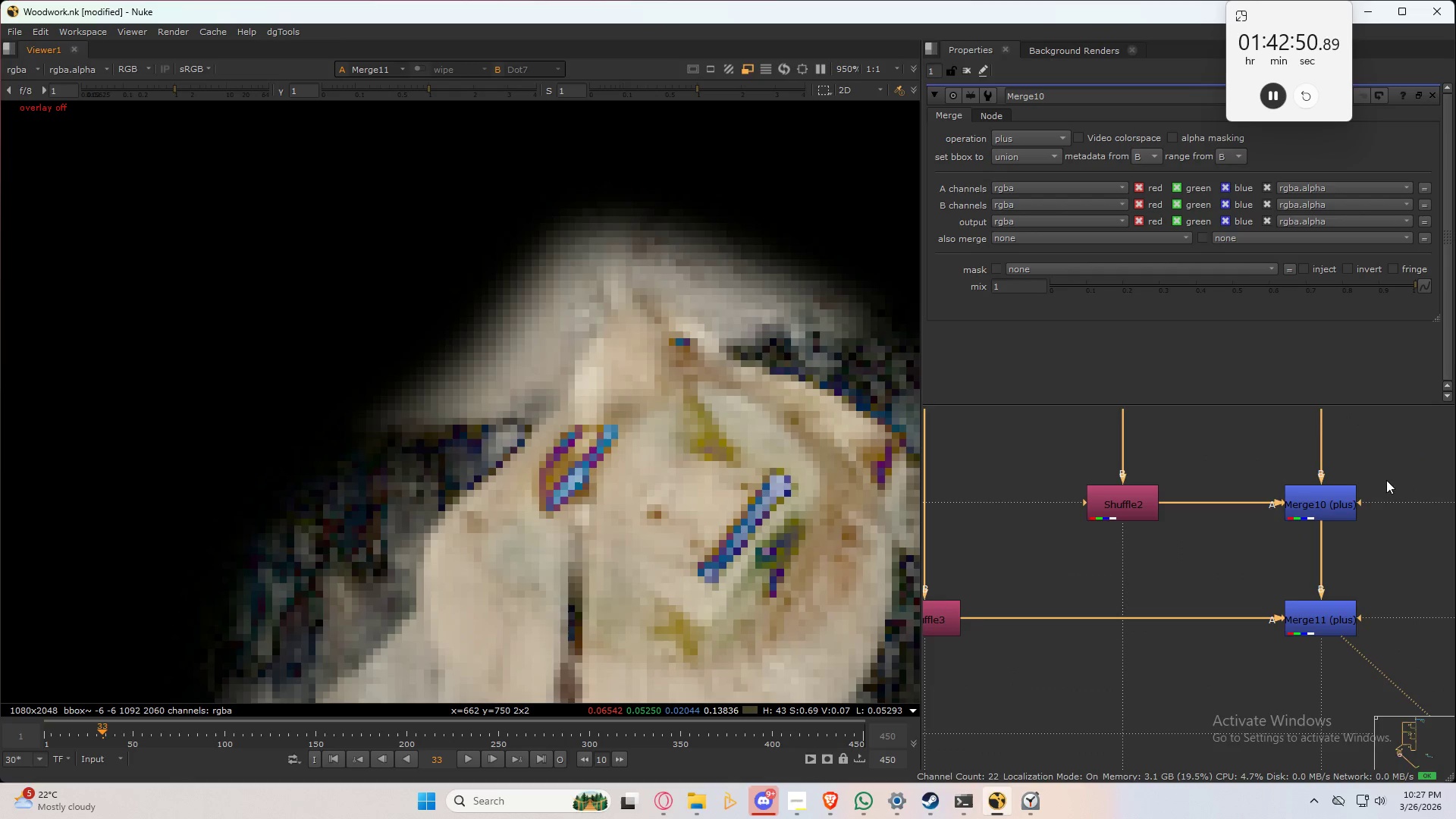 
scroll: coordinate [1288, 518], scroll_direction: down, amount: 3.0
 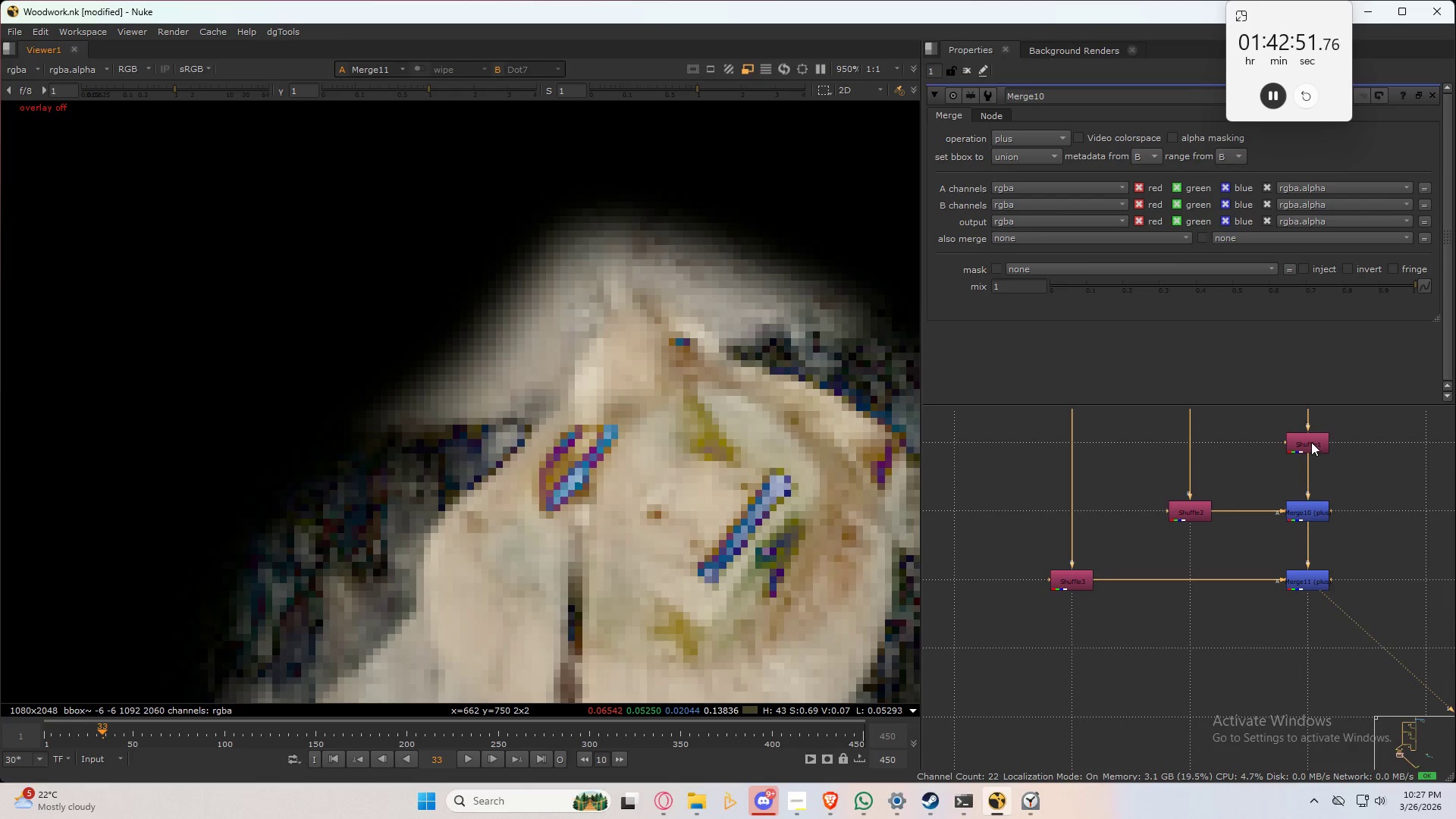 
left_click([1310, 441])
 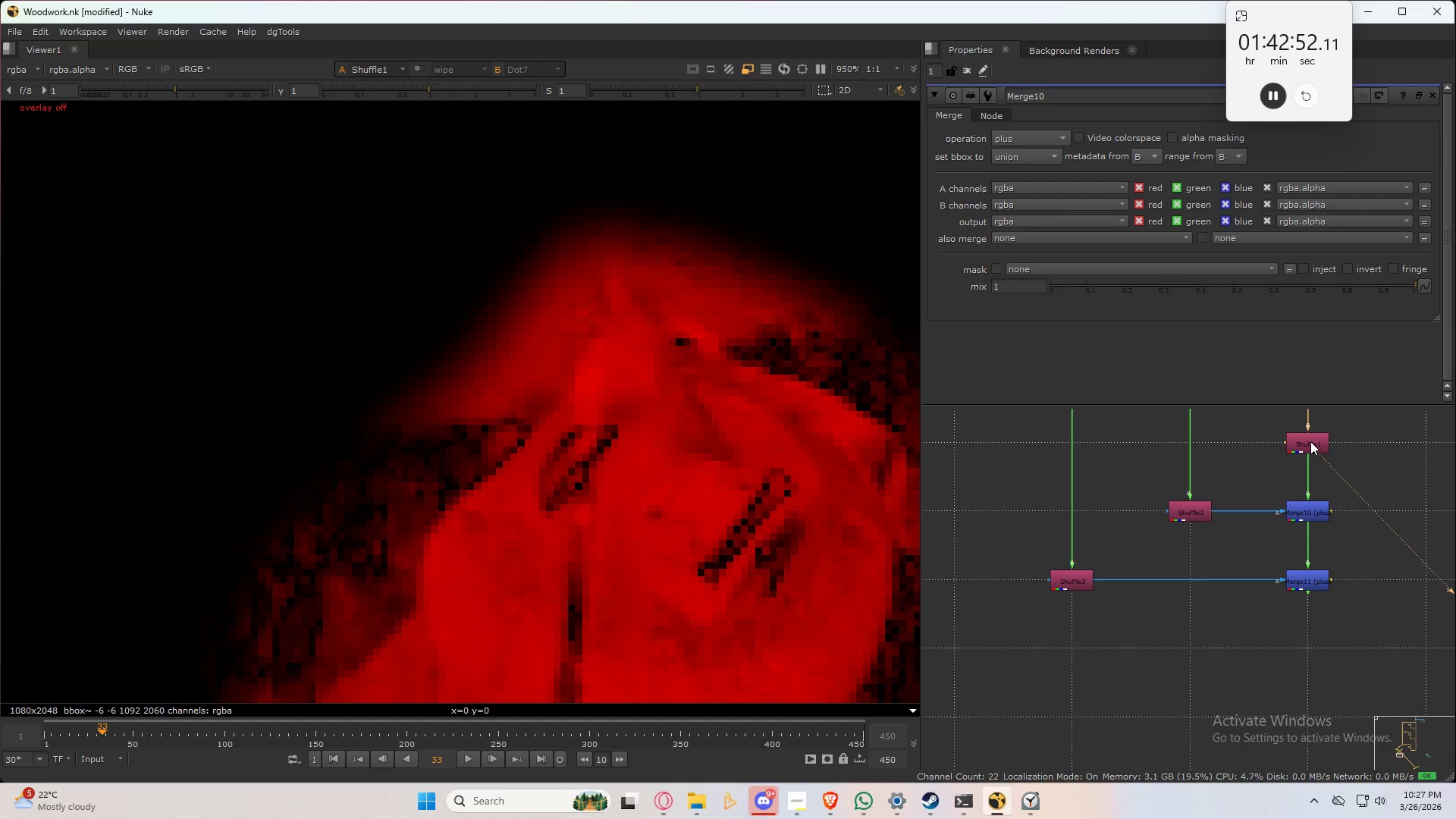 
key(1)
 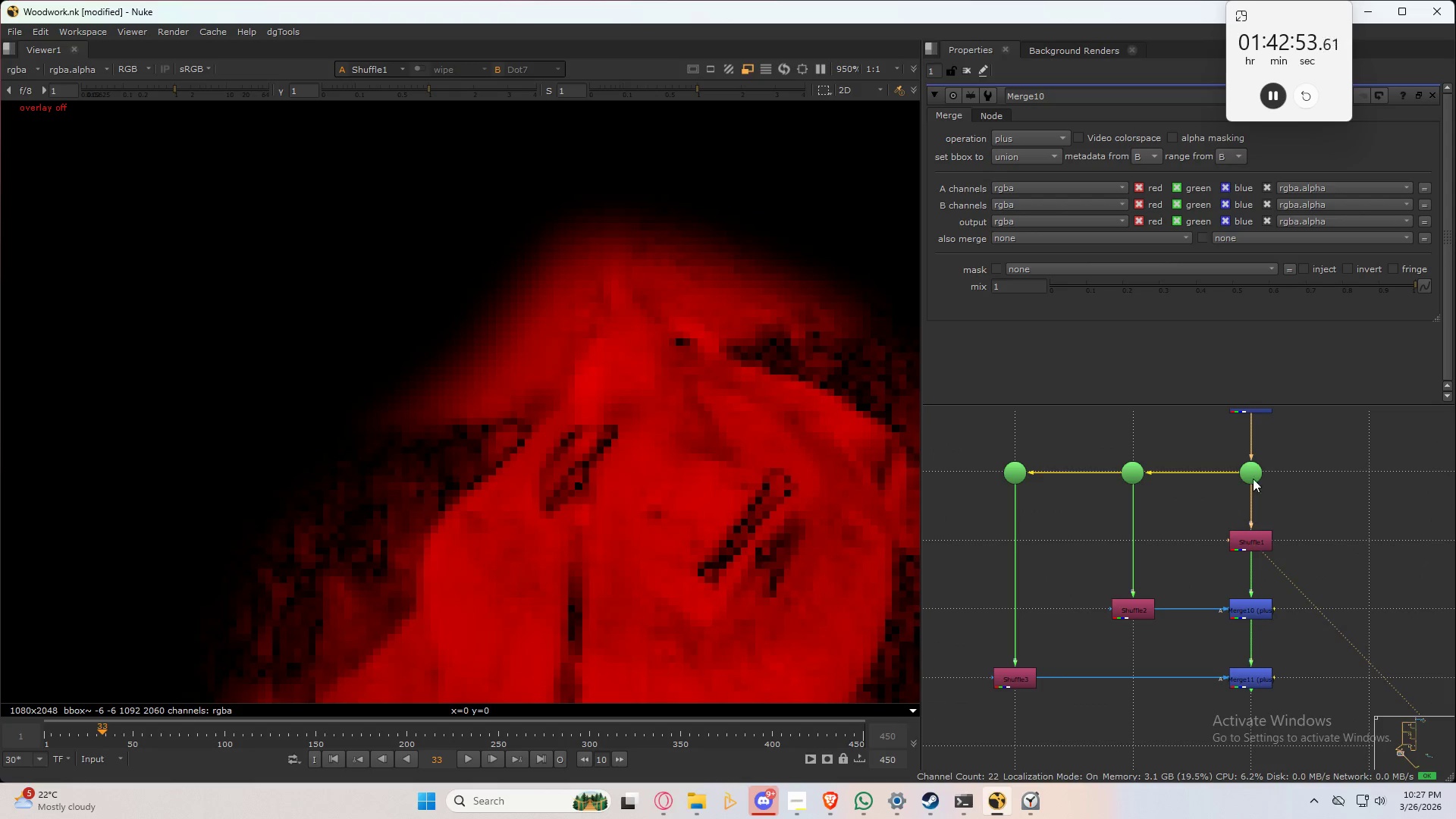 
left_click([1258, 472])
 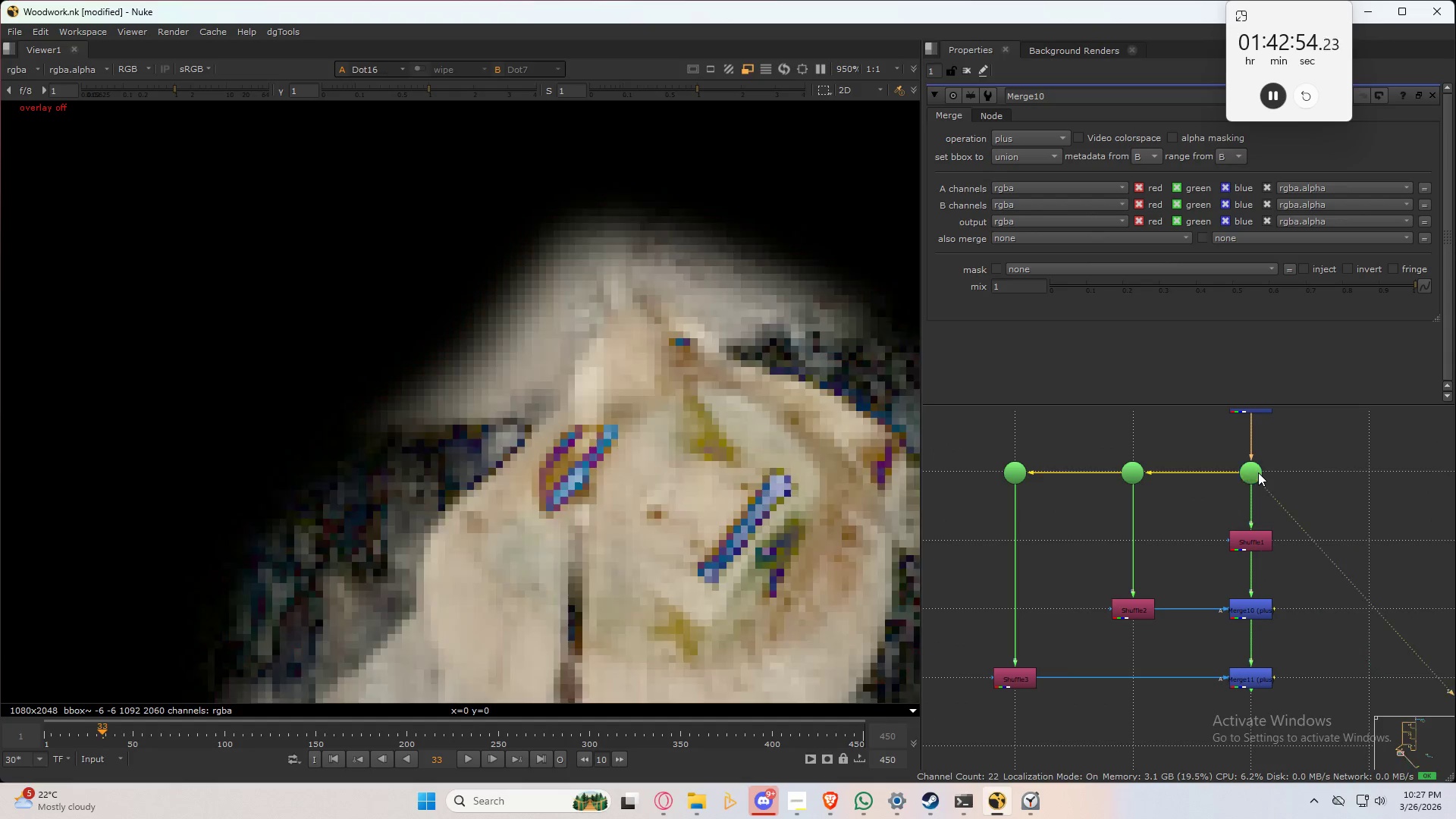 
key(1)
 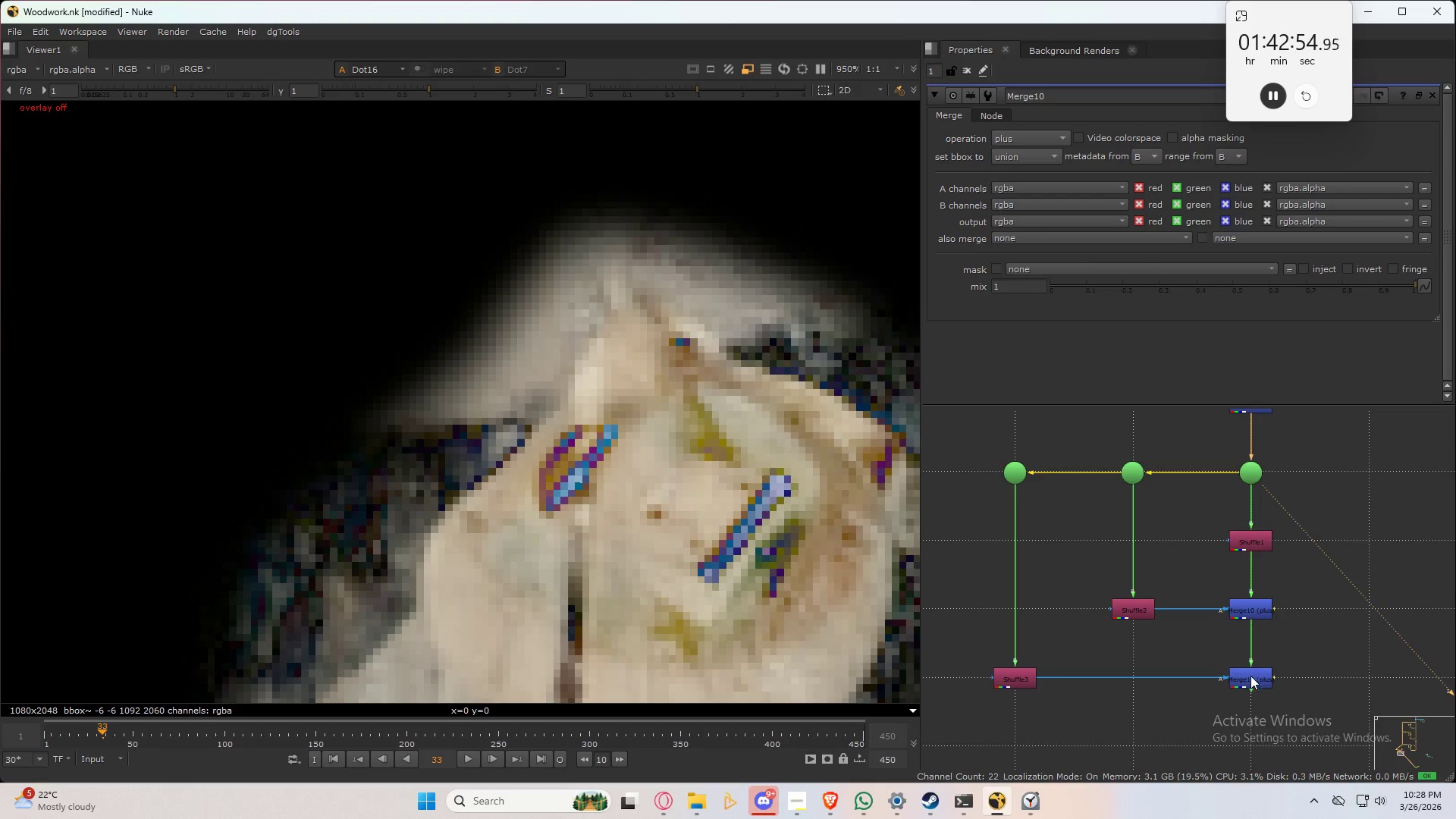 
left_click([1250, 676])
 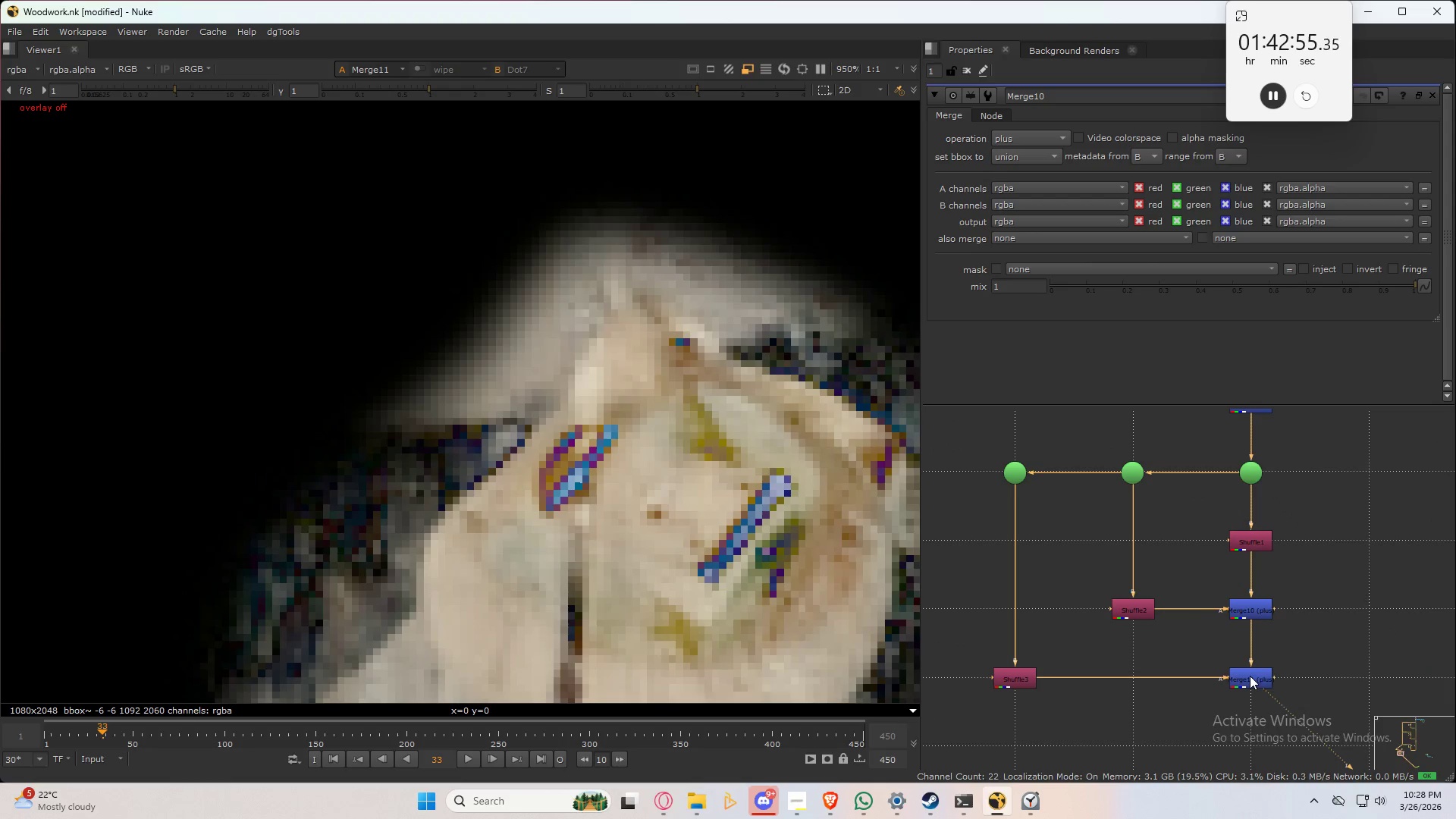 
key(1)
 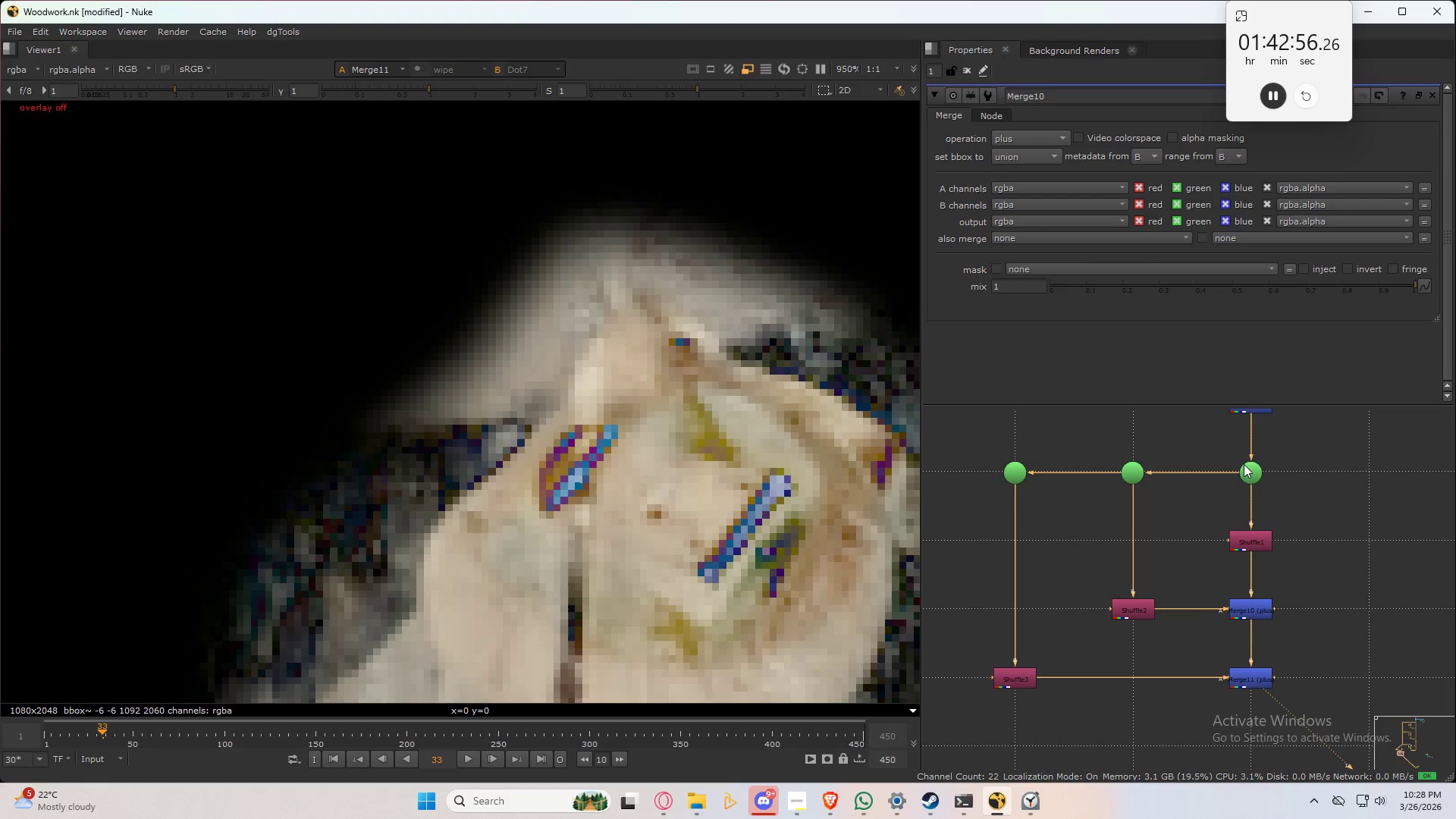 
left_click([1248, 468])
 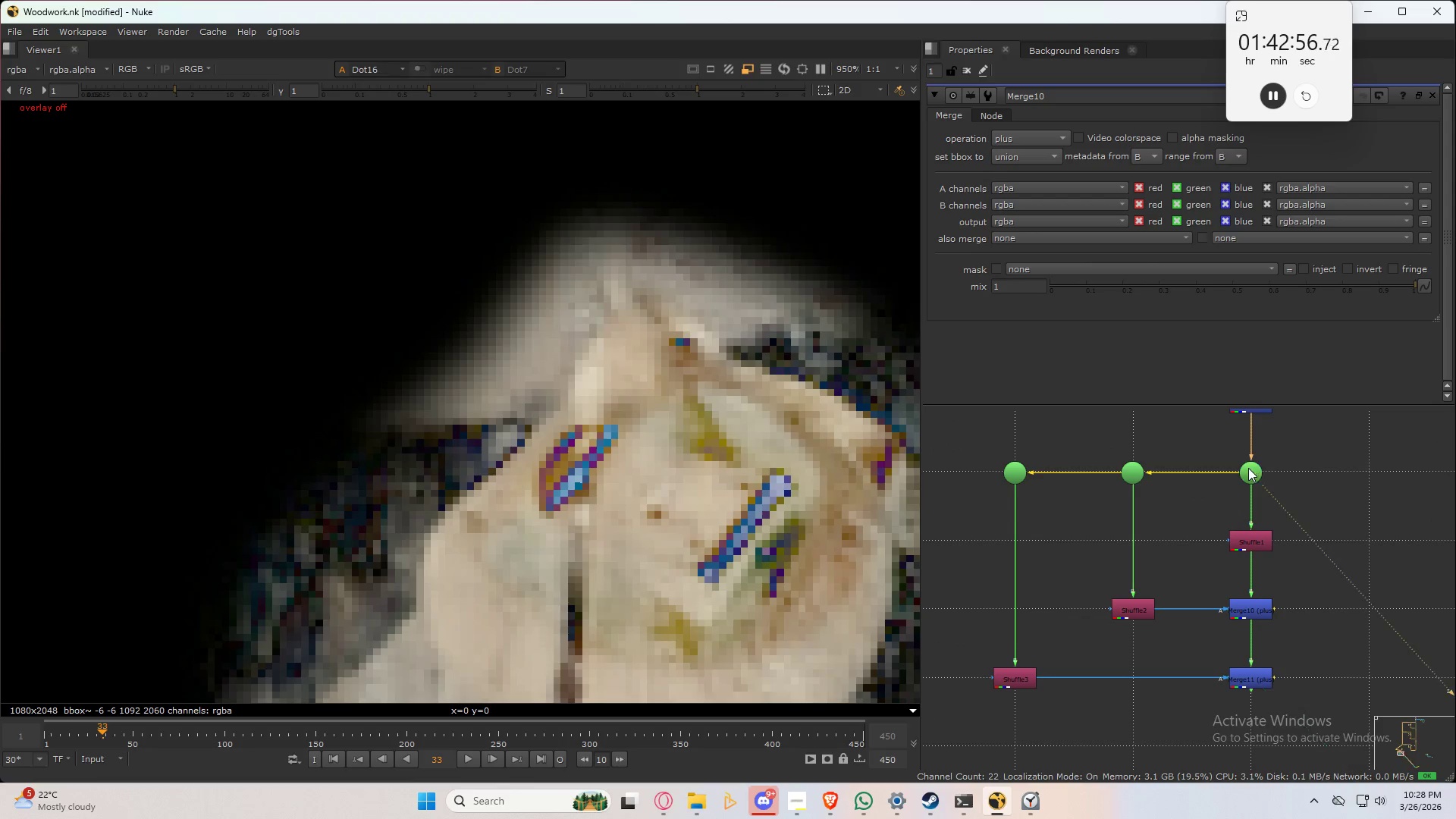 
key(1)
 